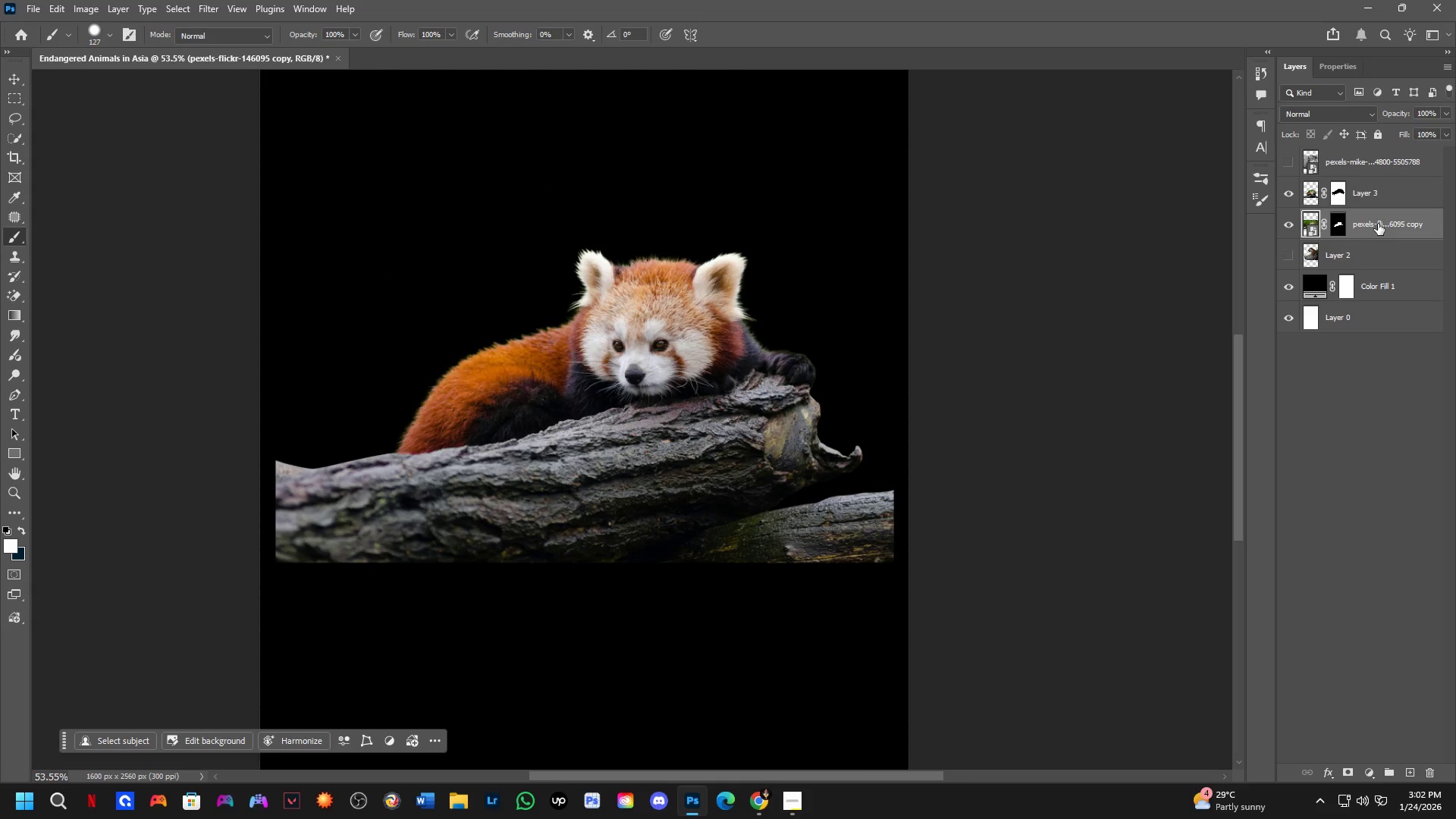 
triple_click([1378, 224])
 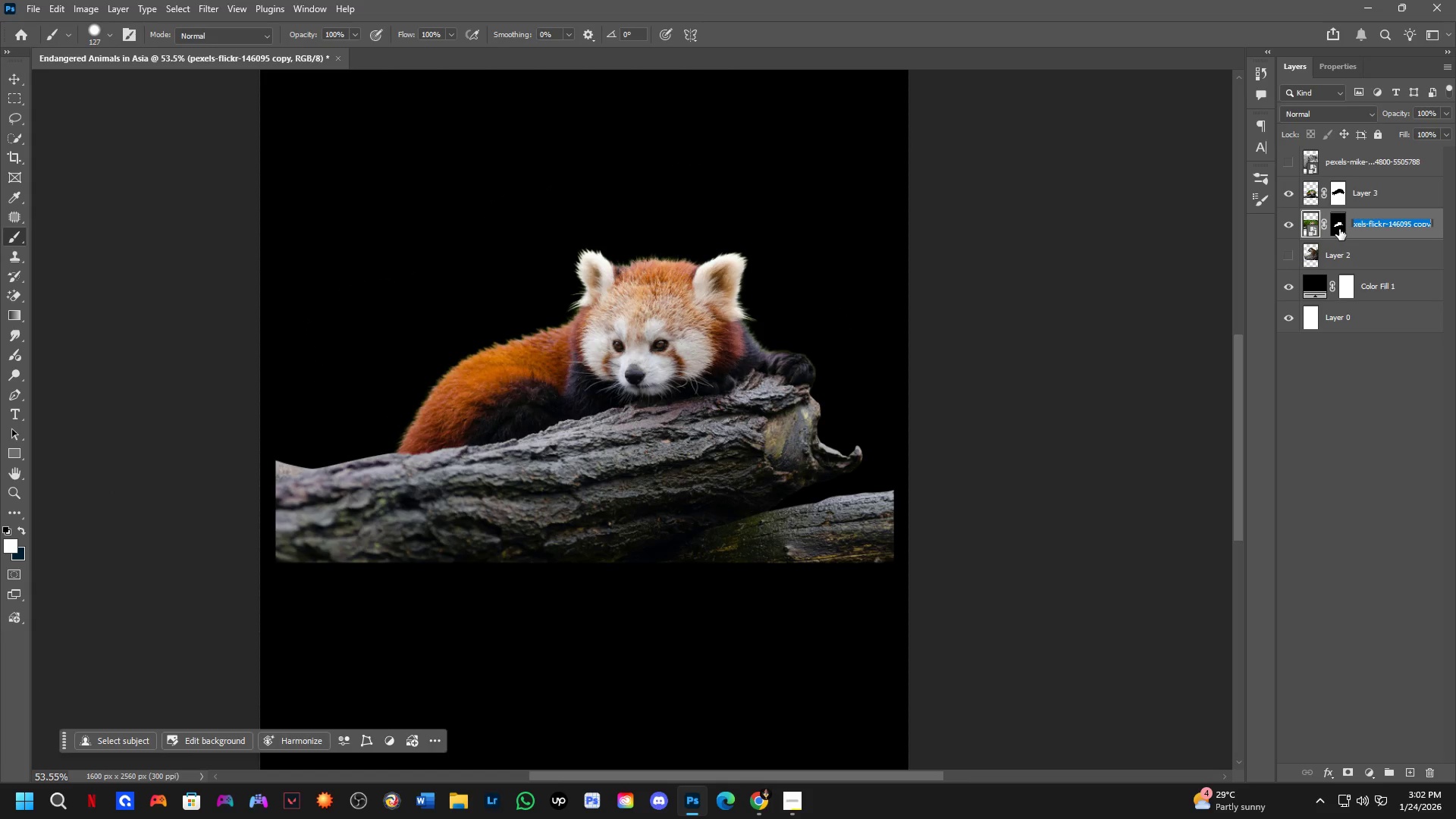 
double_click([1339, 229])
 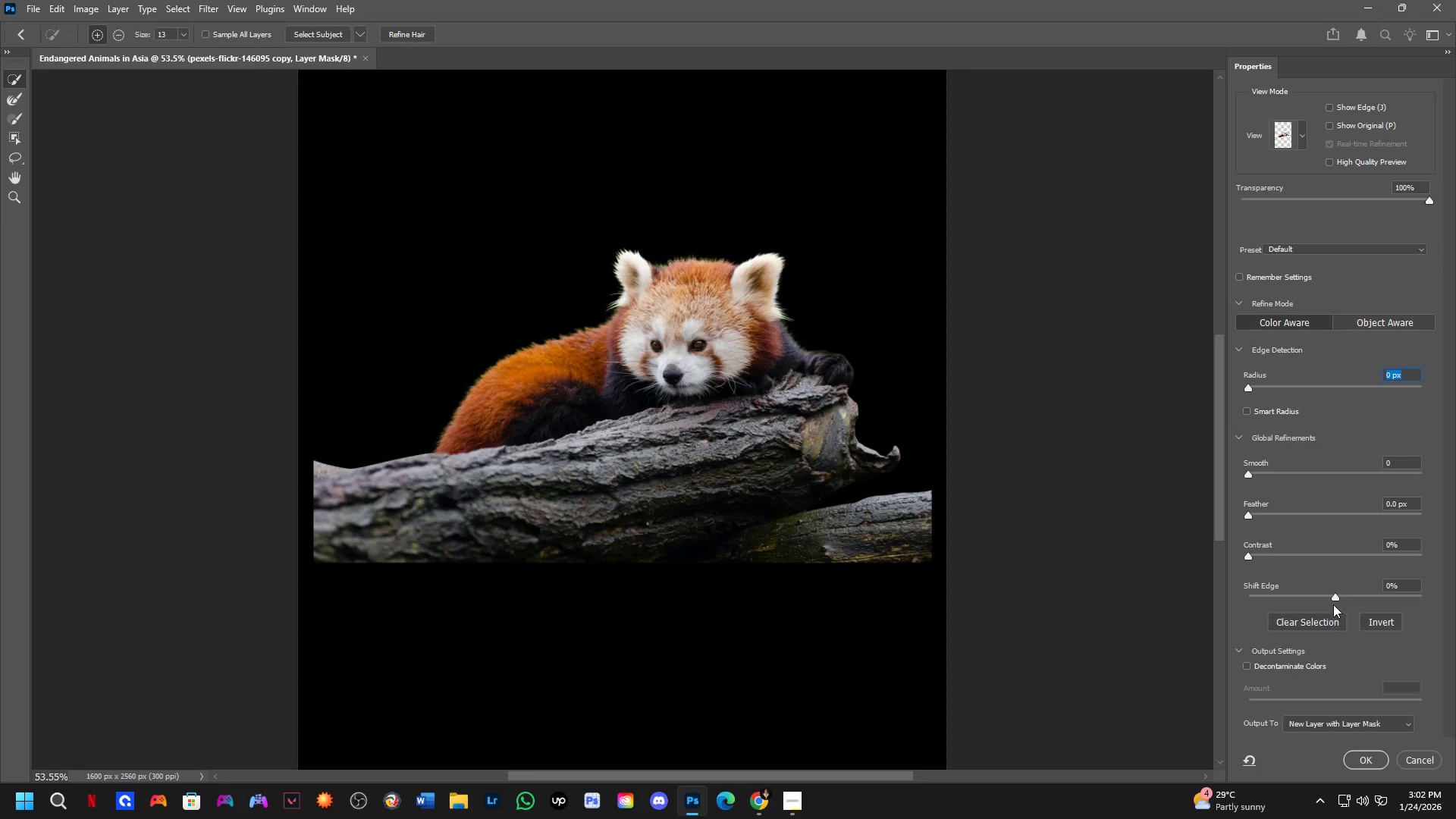 
key(Shift+ShiftLeft)
 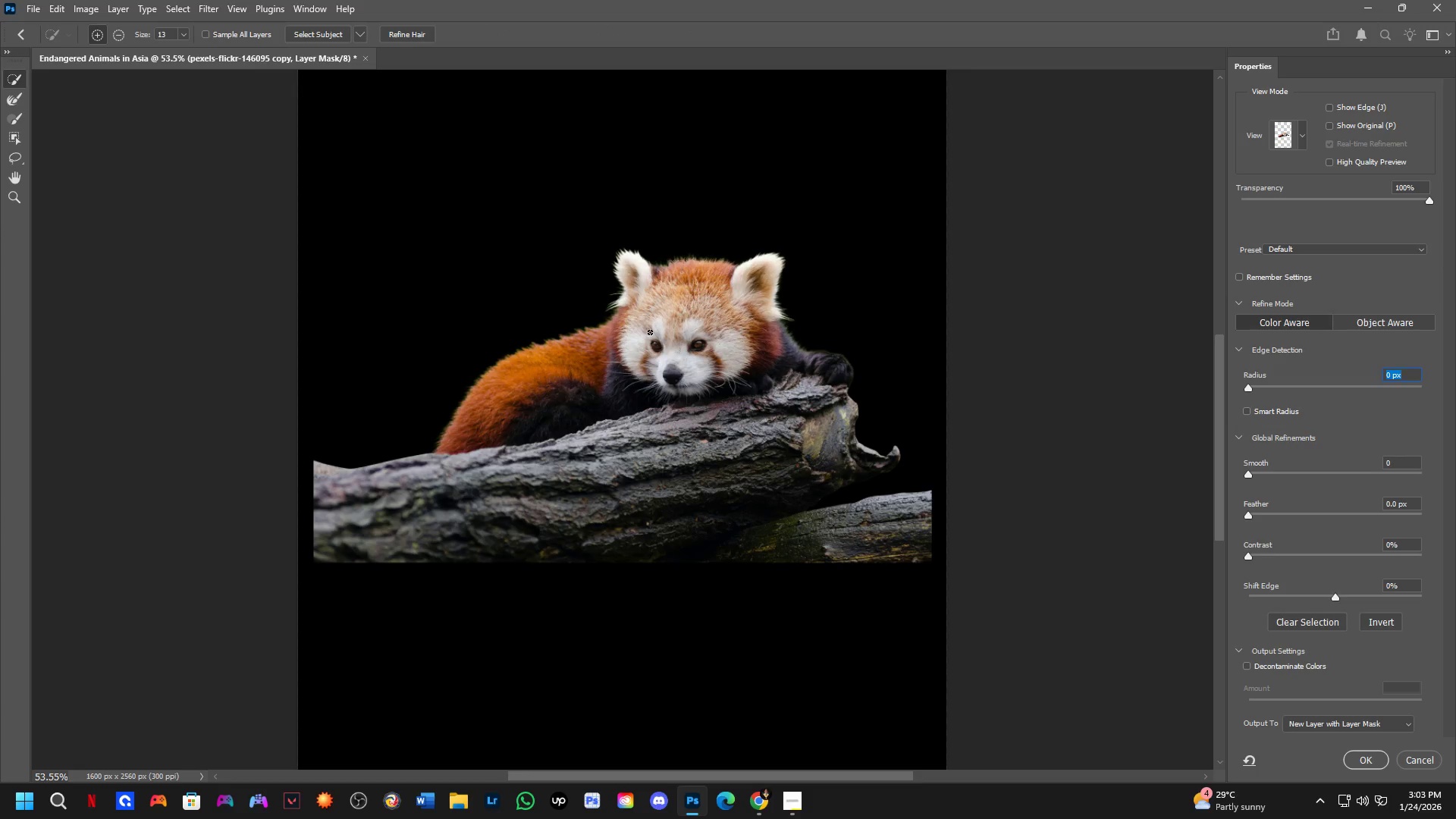 
scroll: coordinate [620, 325], scroll_direction: up, amount: 5.0
 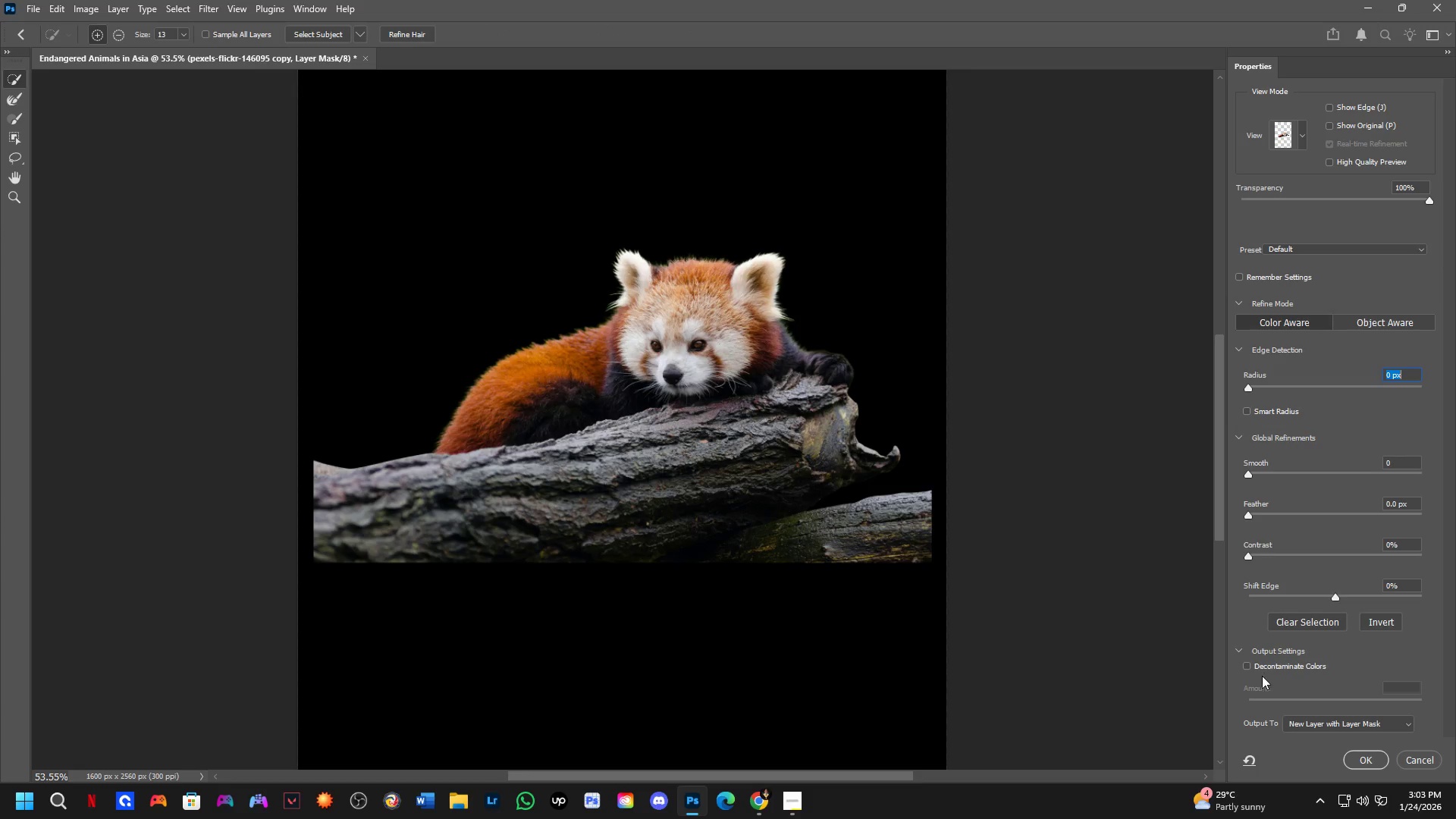 
left_click([1250, 665])
 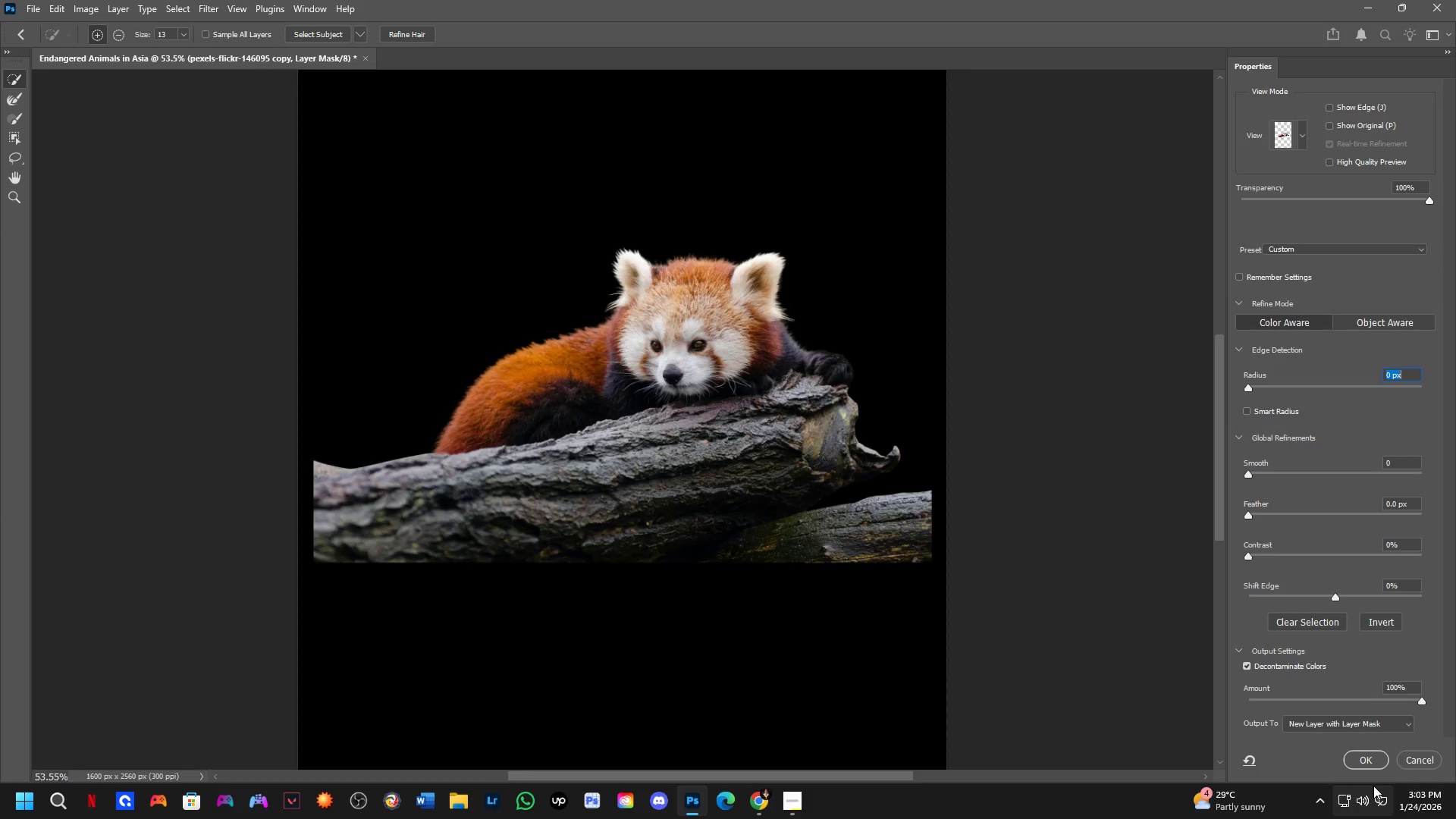 
left_click([1364, 765])
 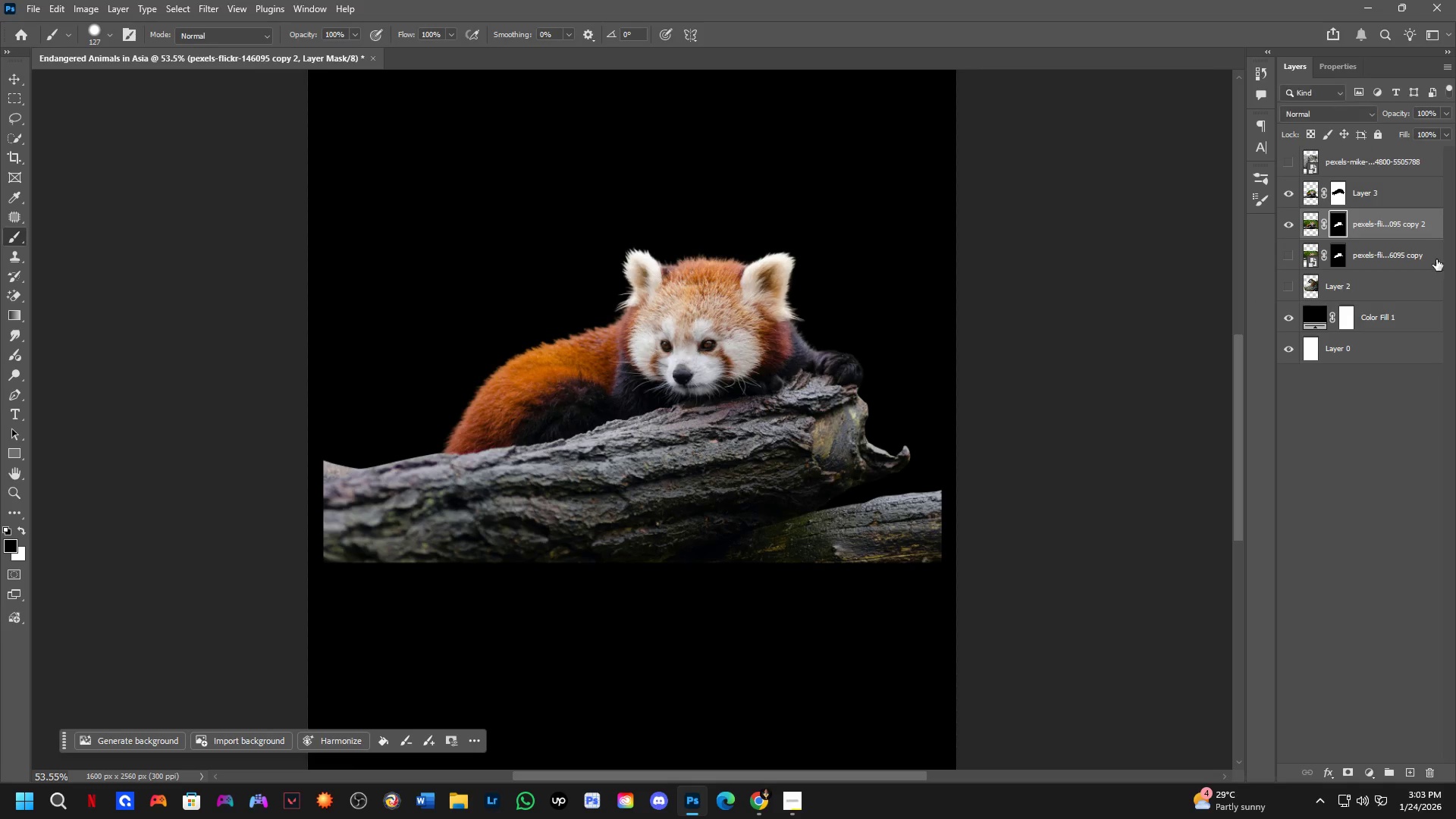 
left_click([1385, 253])
 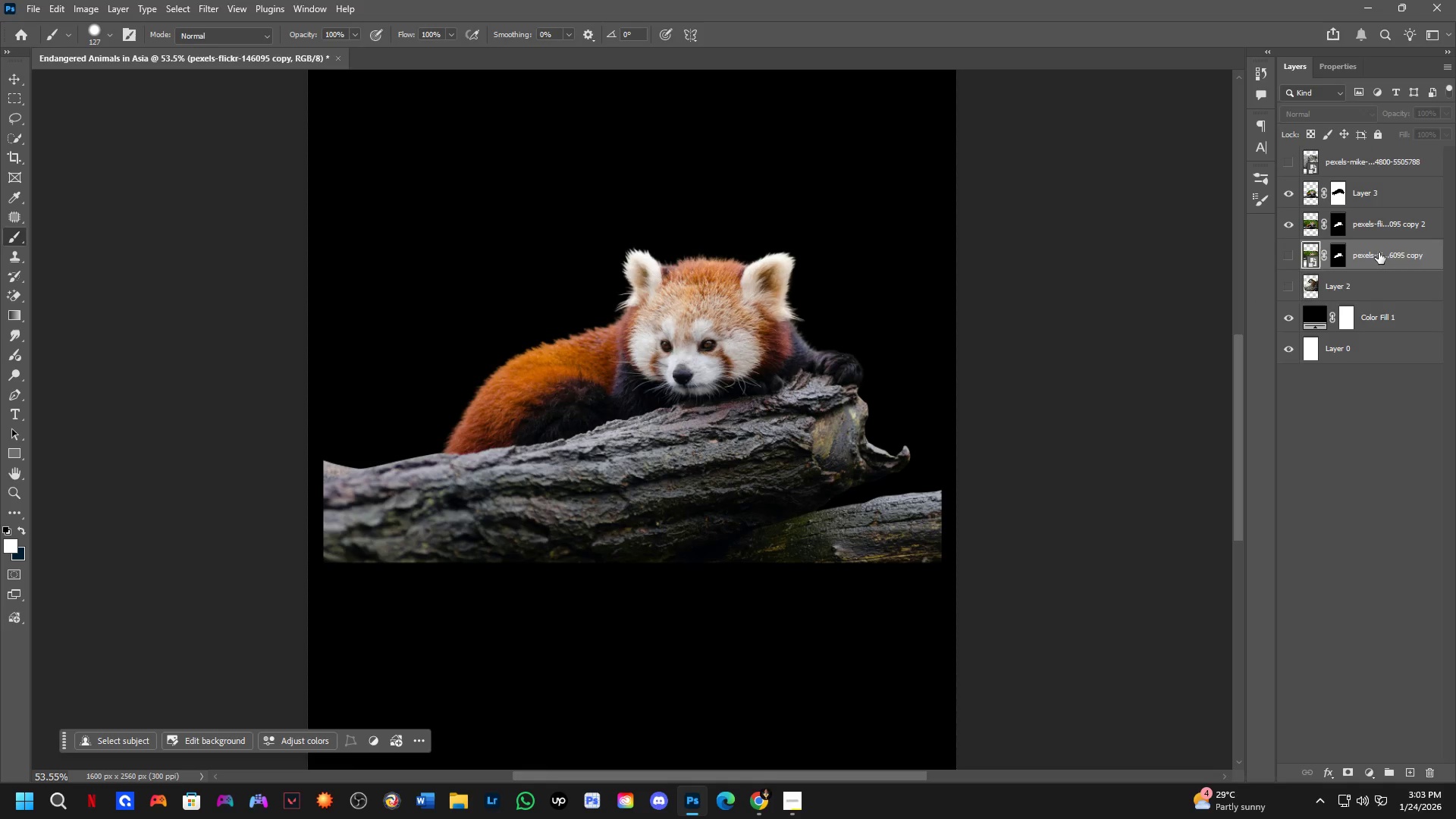 
key(Backspace)
 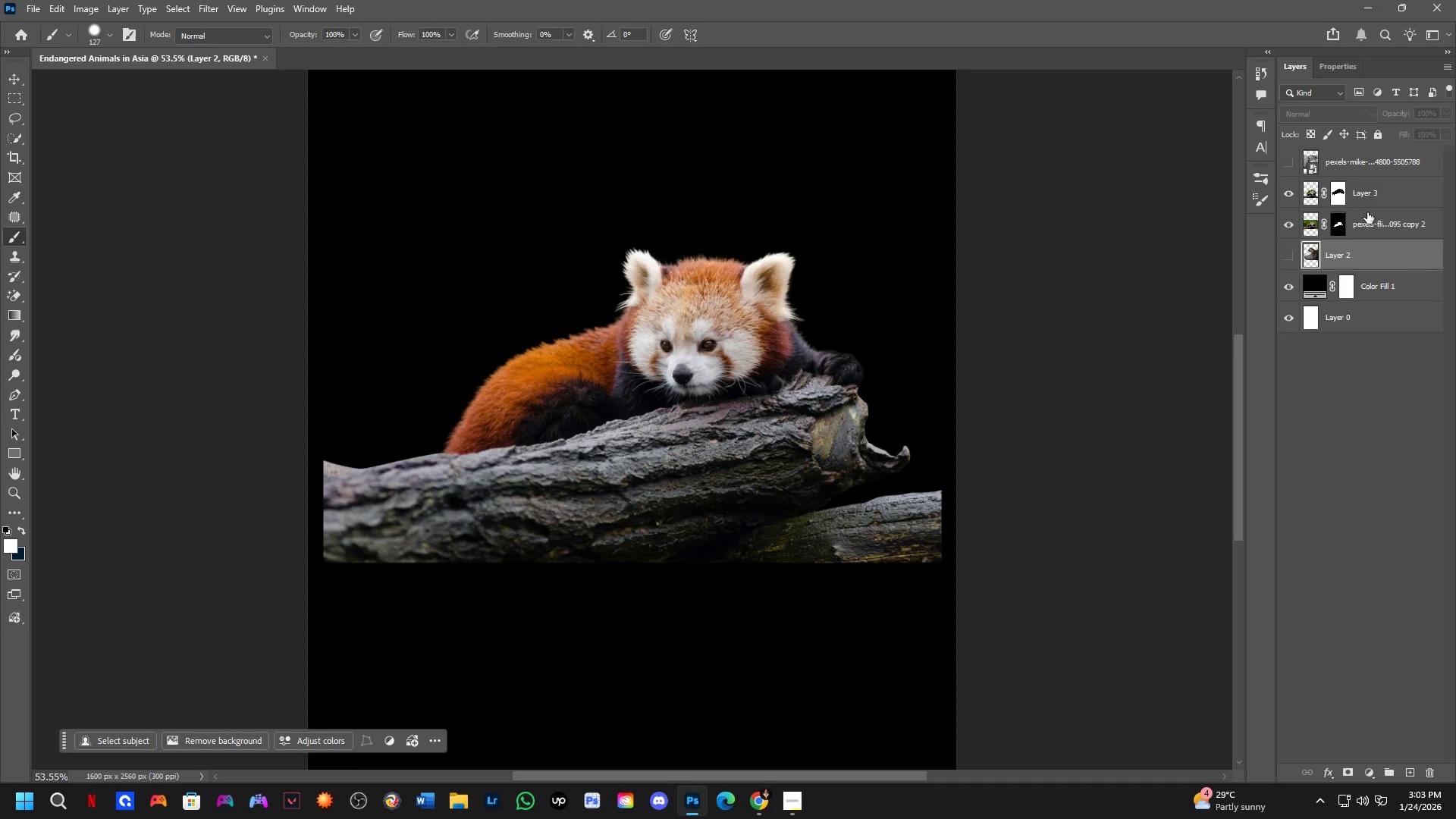 
left_click([1376, 215])
 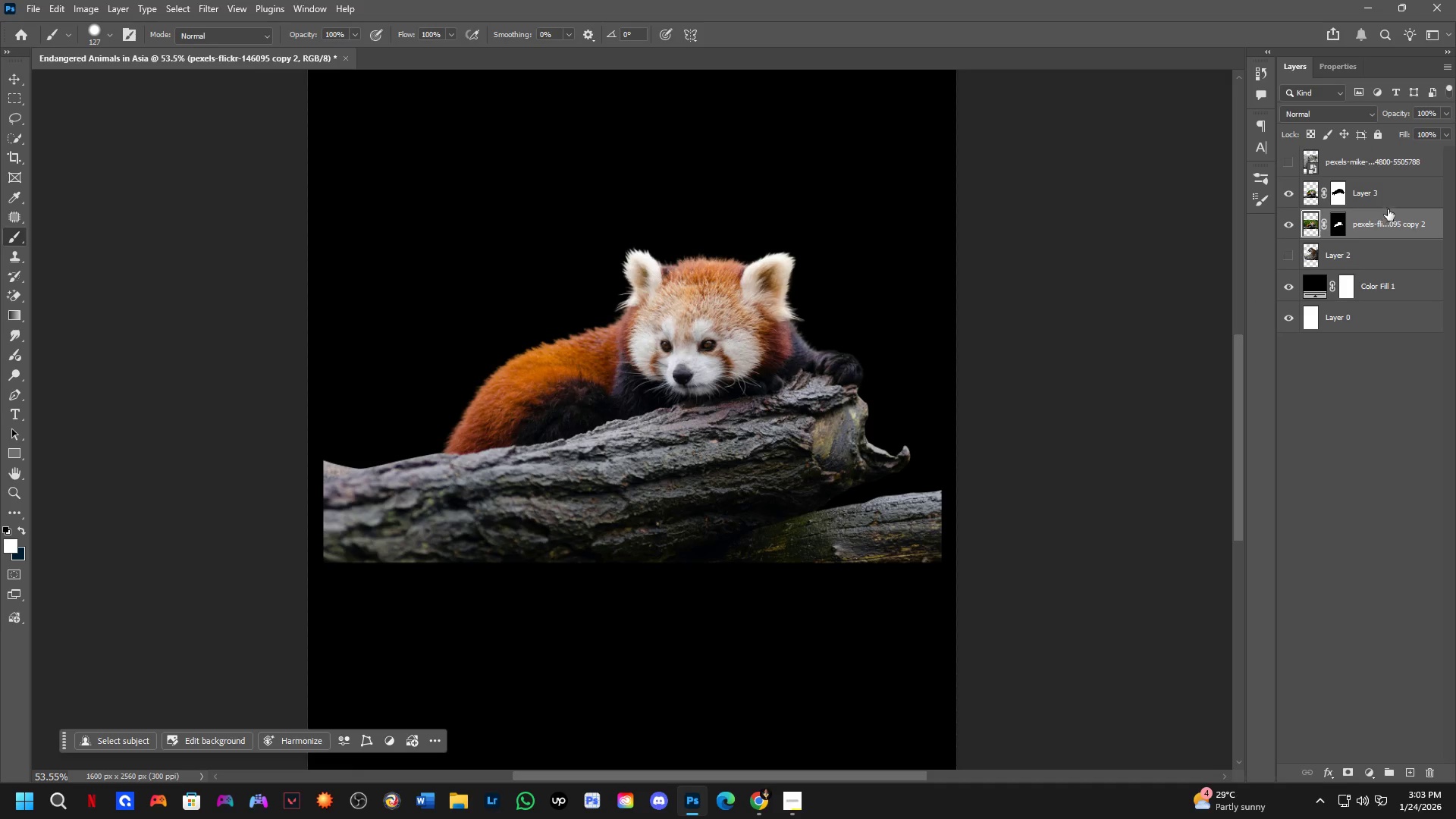 
key(Control+Shift+ShiftLeft)
 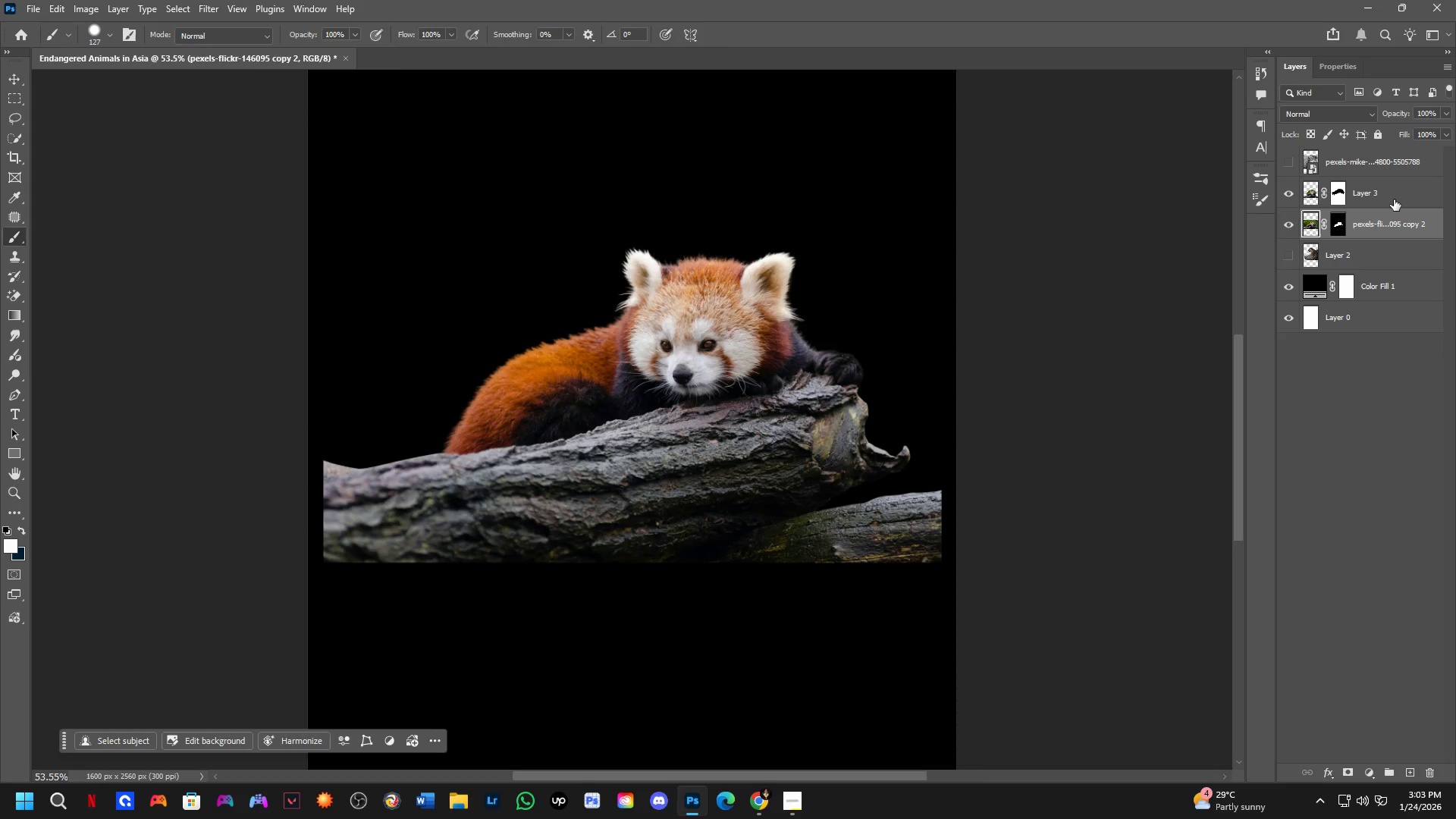 
double_click([1394, 199])
 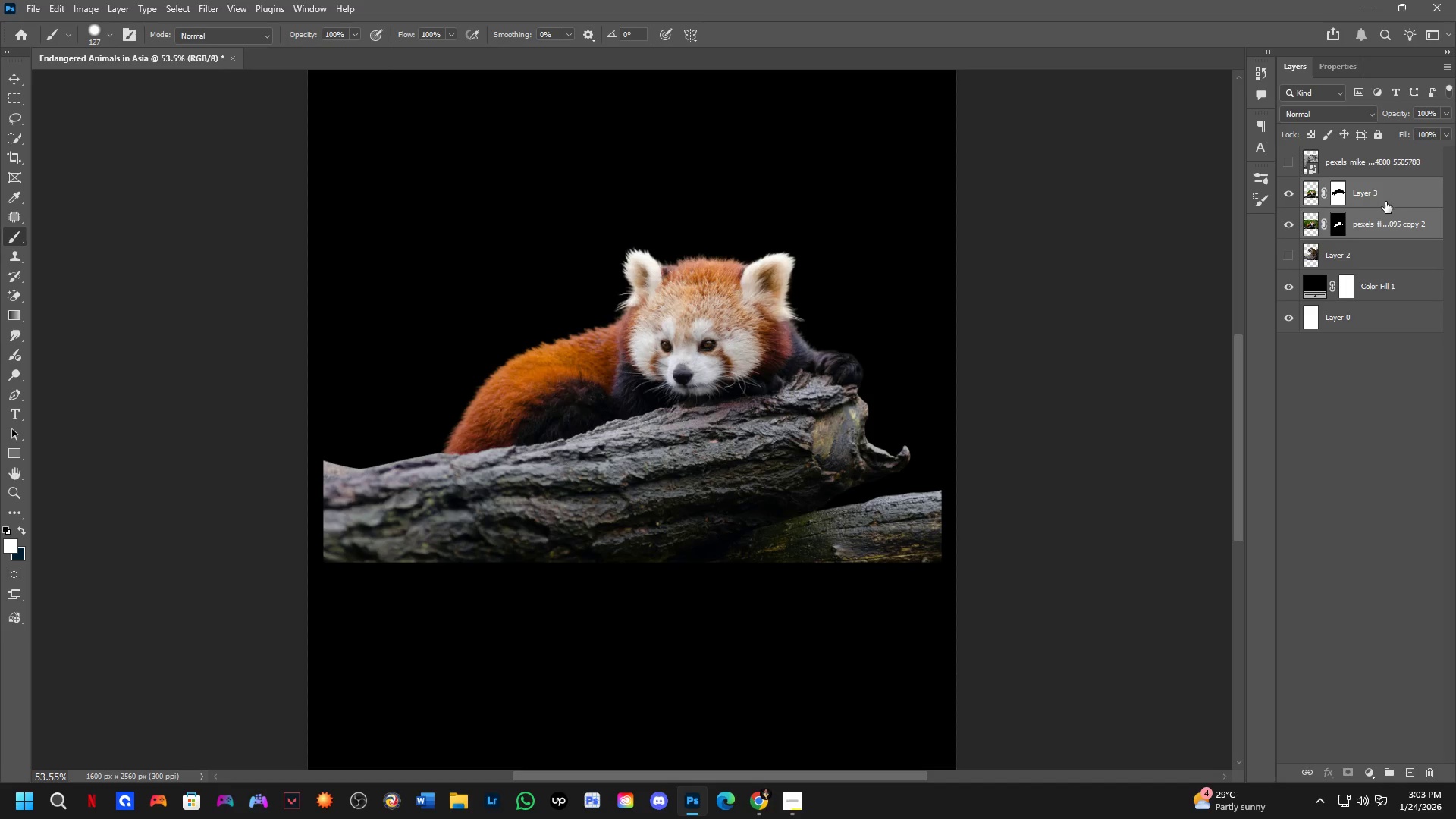 
key(Control+E)
 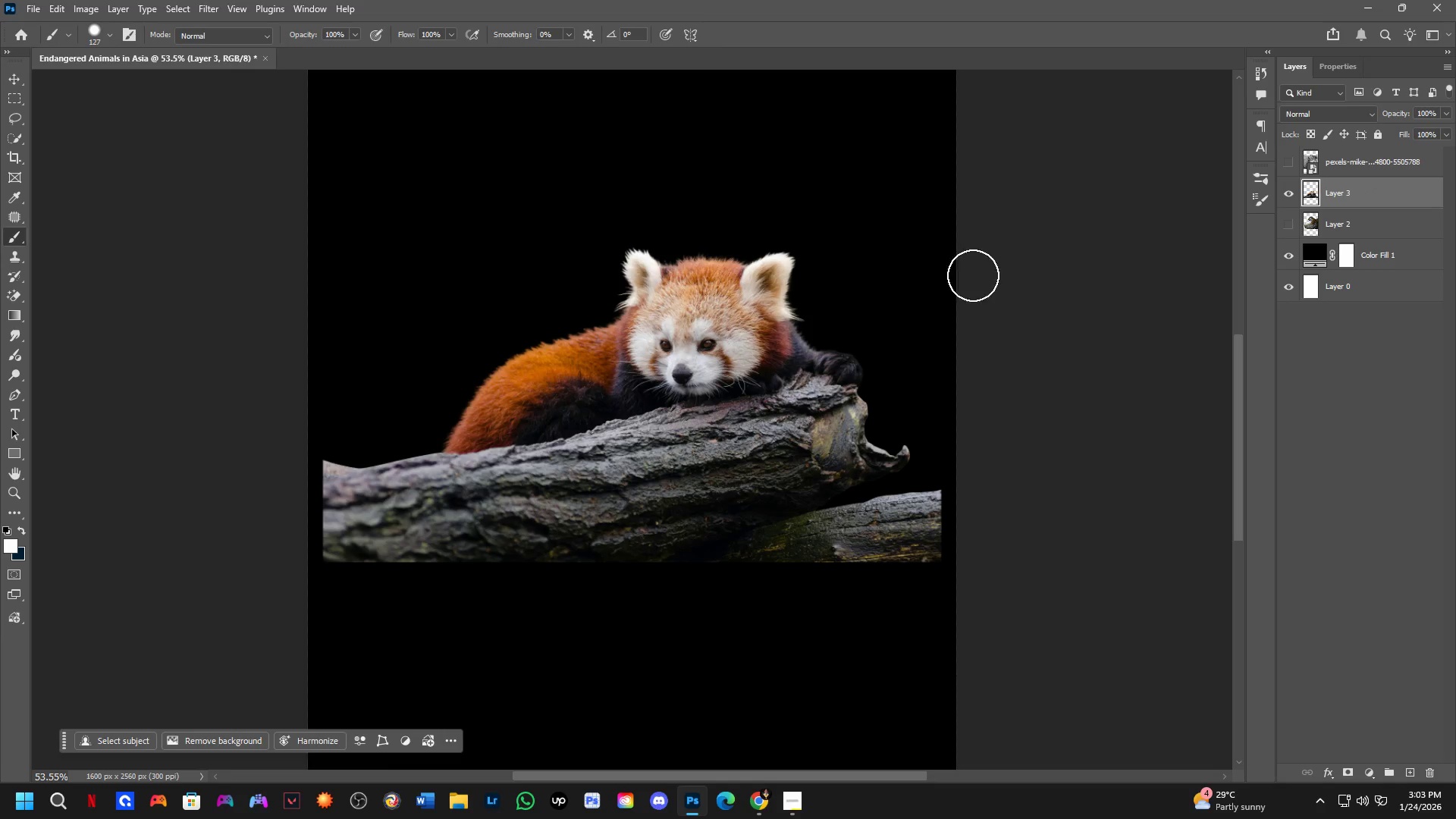 
scroll: coordinate [801, 378], scroll_direction: down, amount: 3.0
 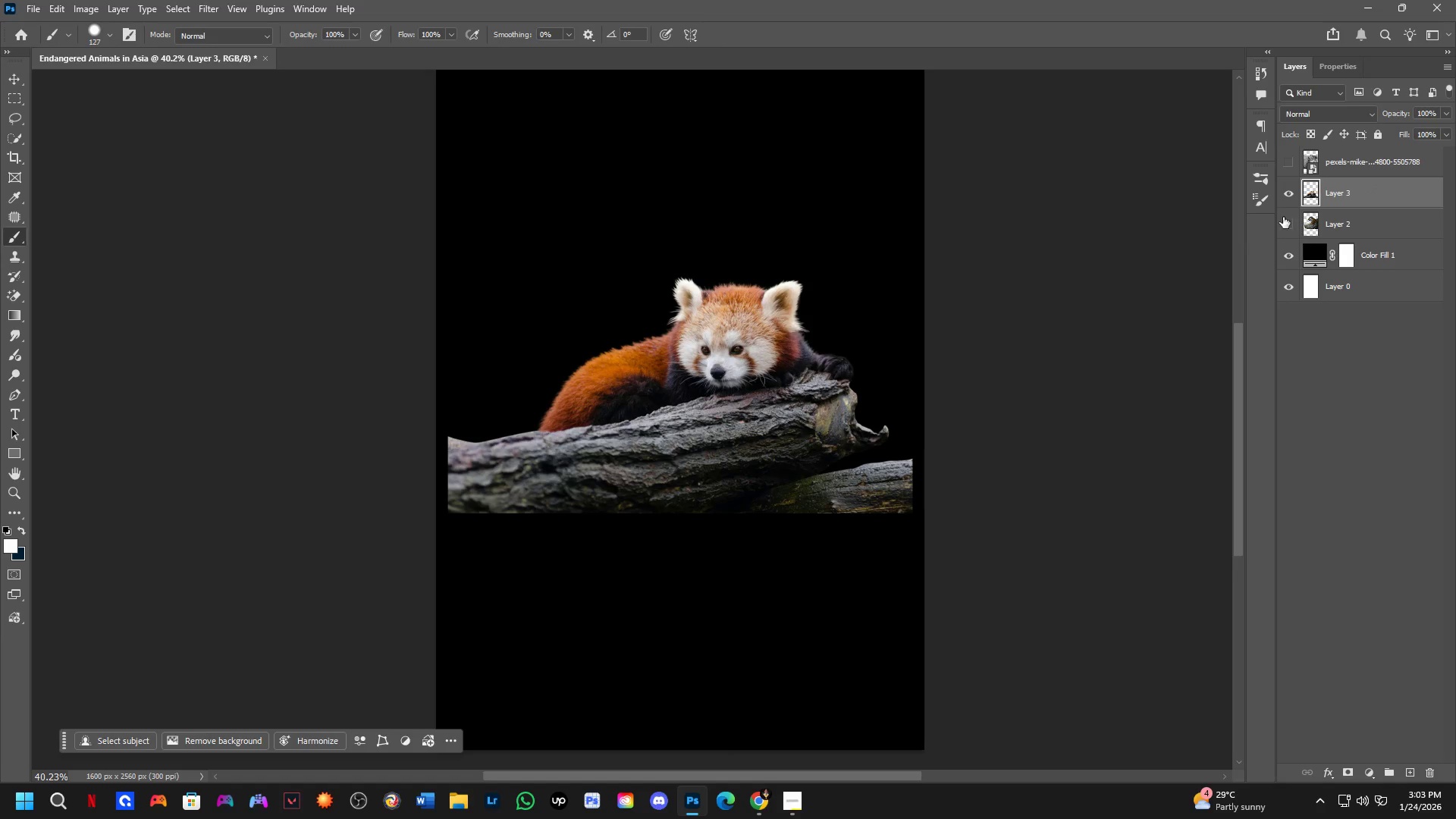 
left_click([1285, 221])
 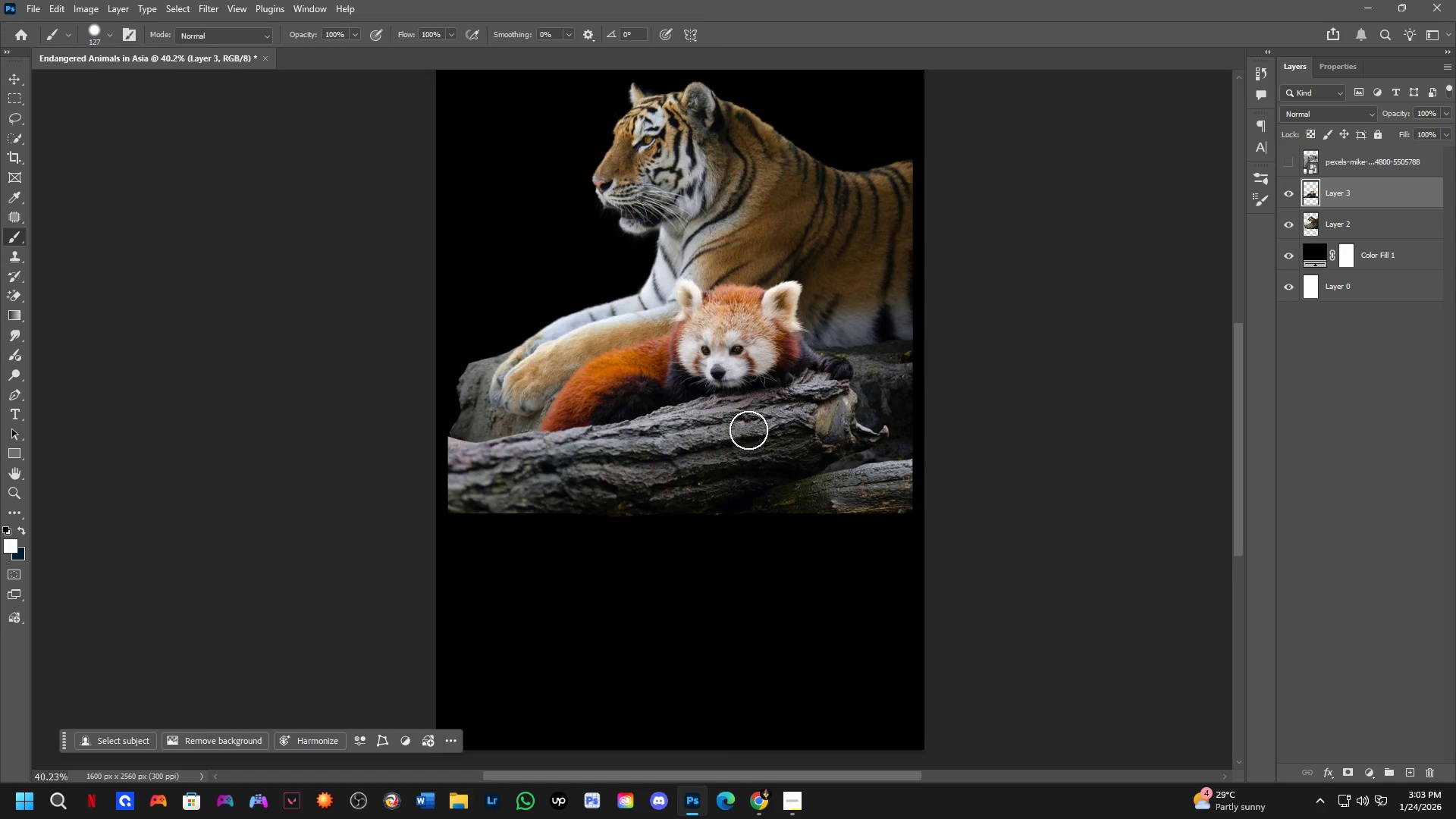 
left_click_drag(start_coordinate=[755, 420], to_coordinate=[786, 600])
 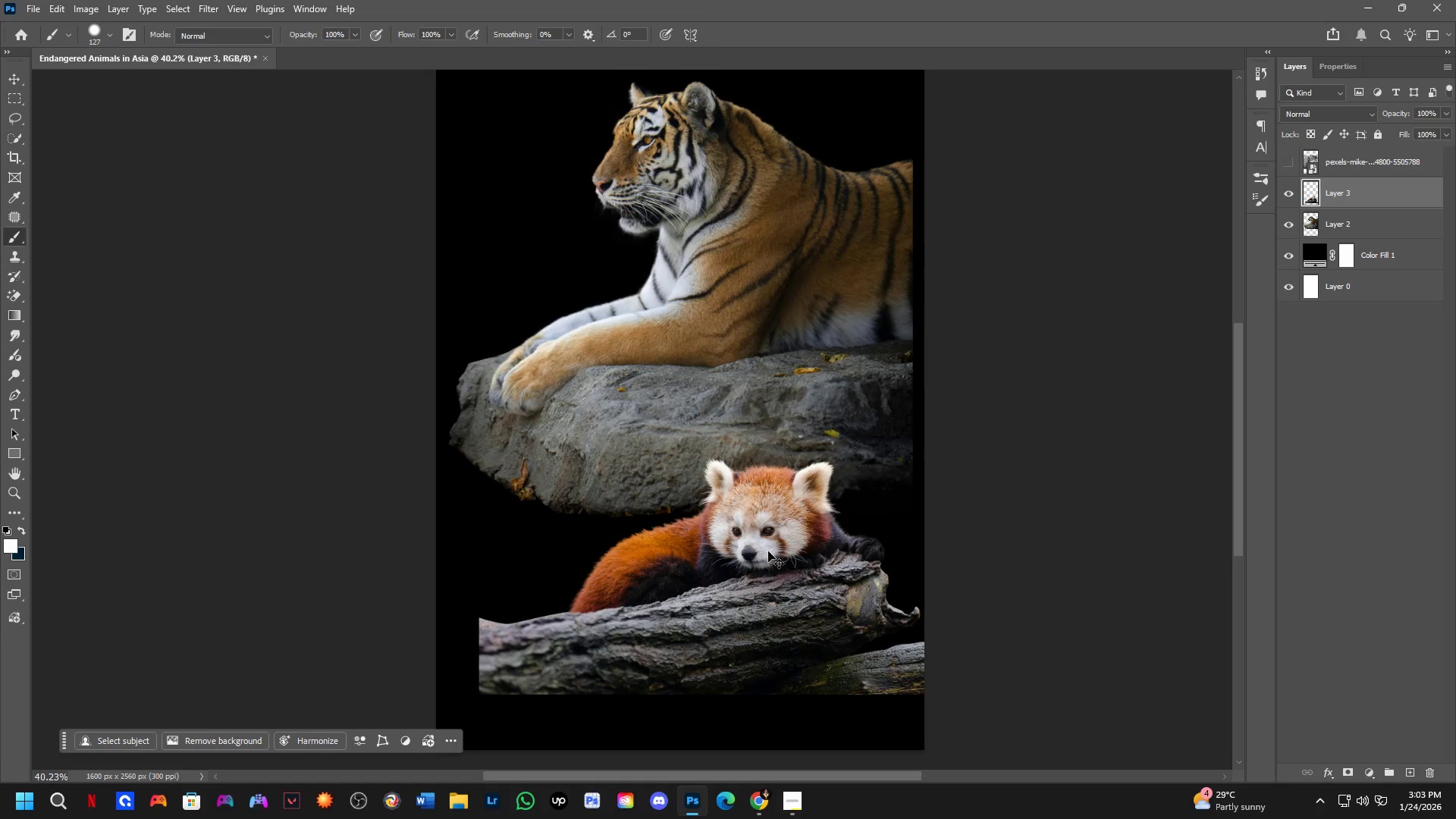 
key(Control+Z)
 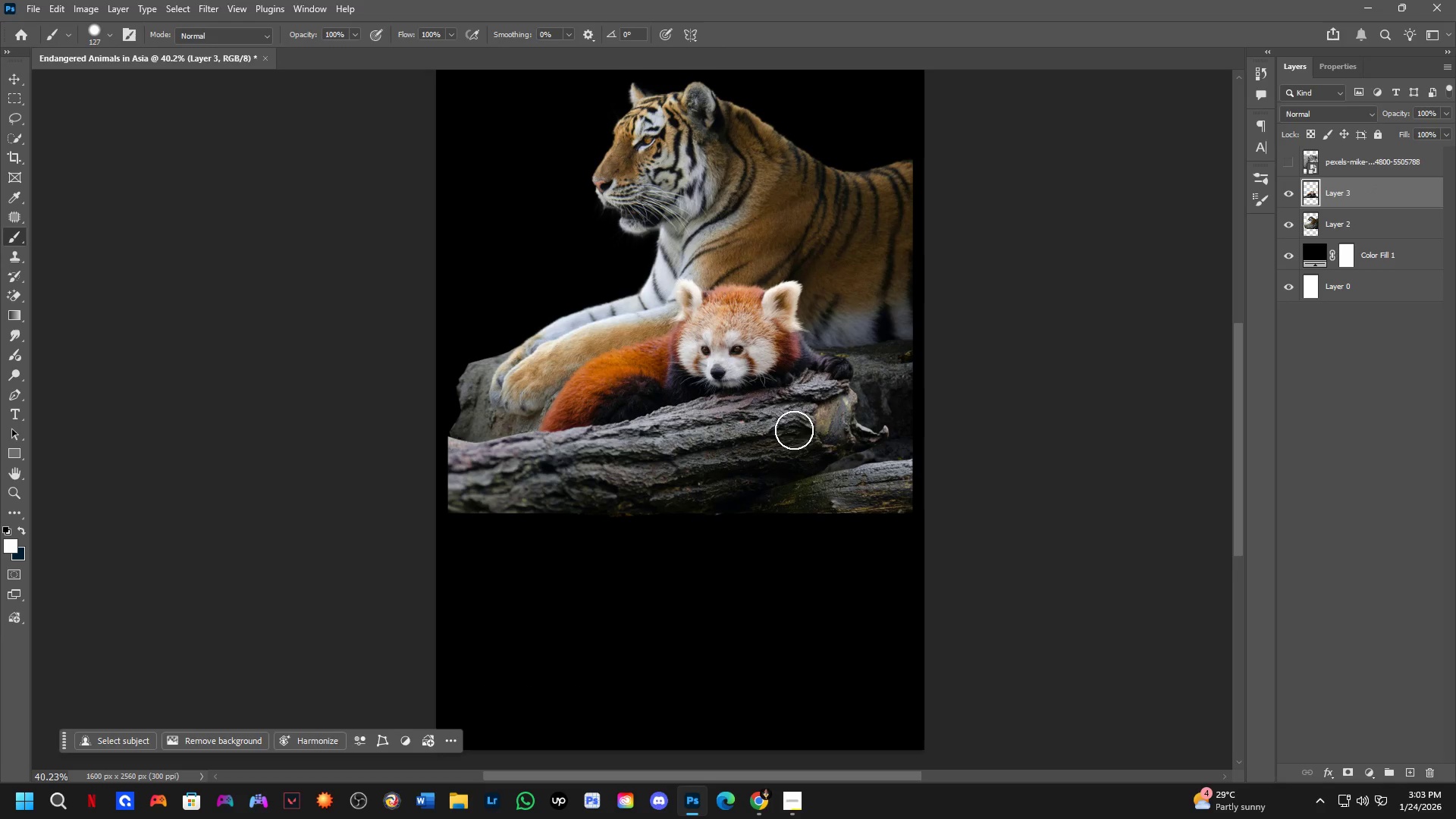 
hold_key(key=Space, duration=1.0)
 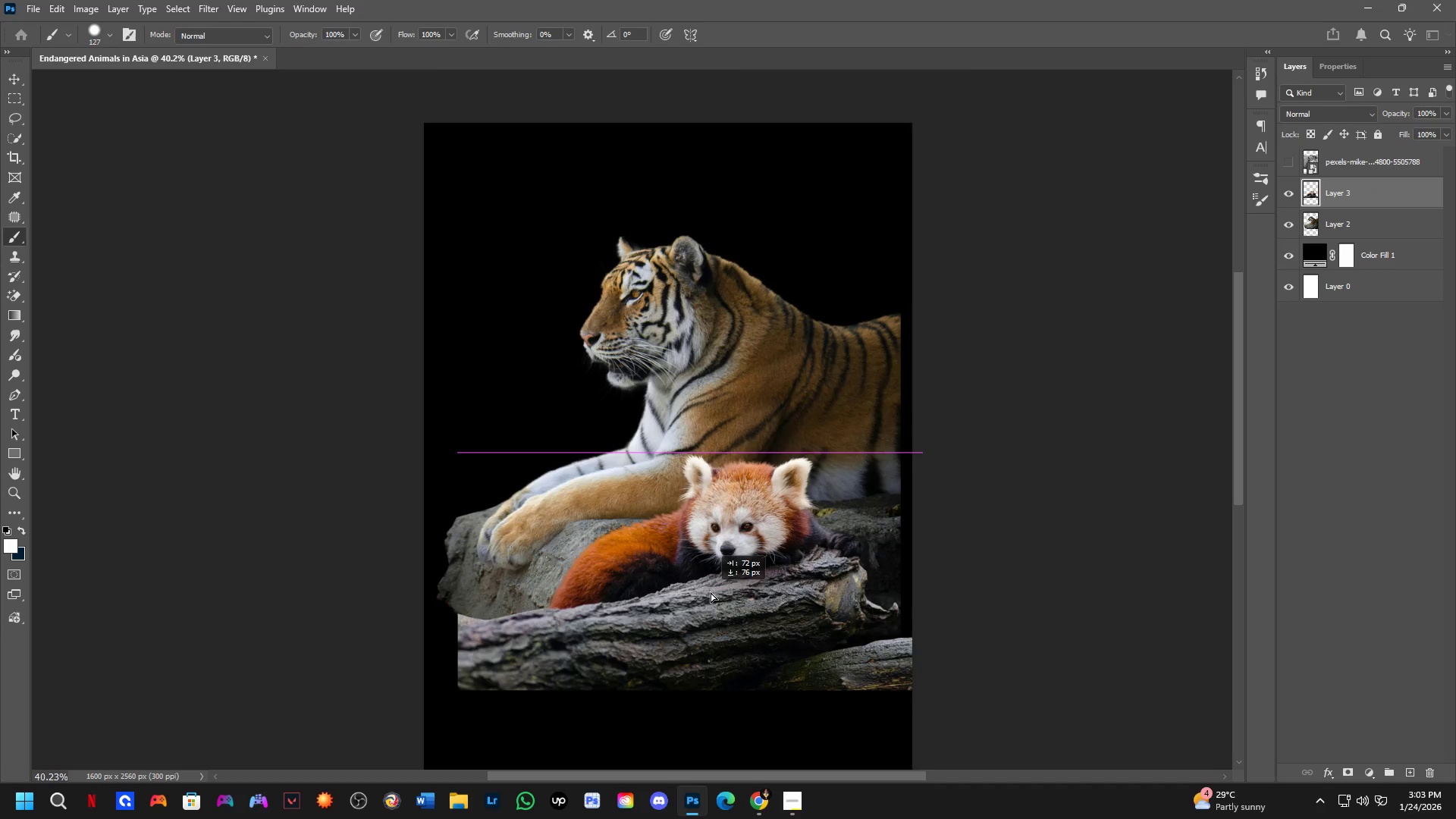 
left_click_drag(start_coordinate=[793, 427], to_coordinate=[781, 581])
 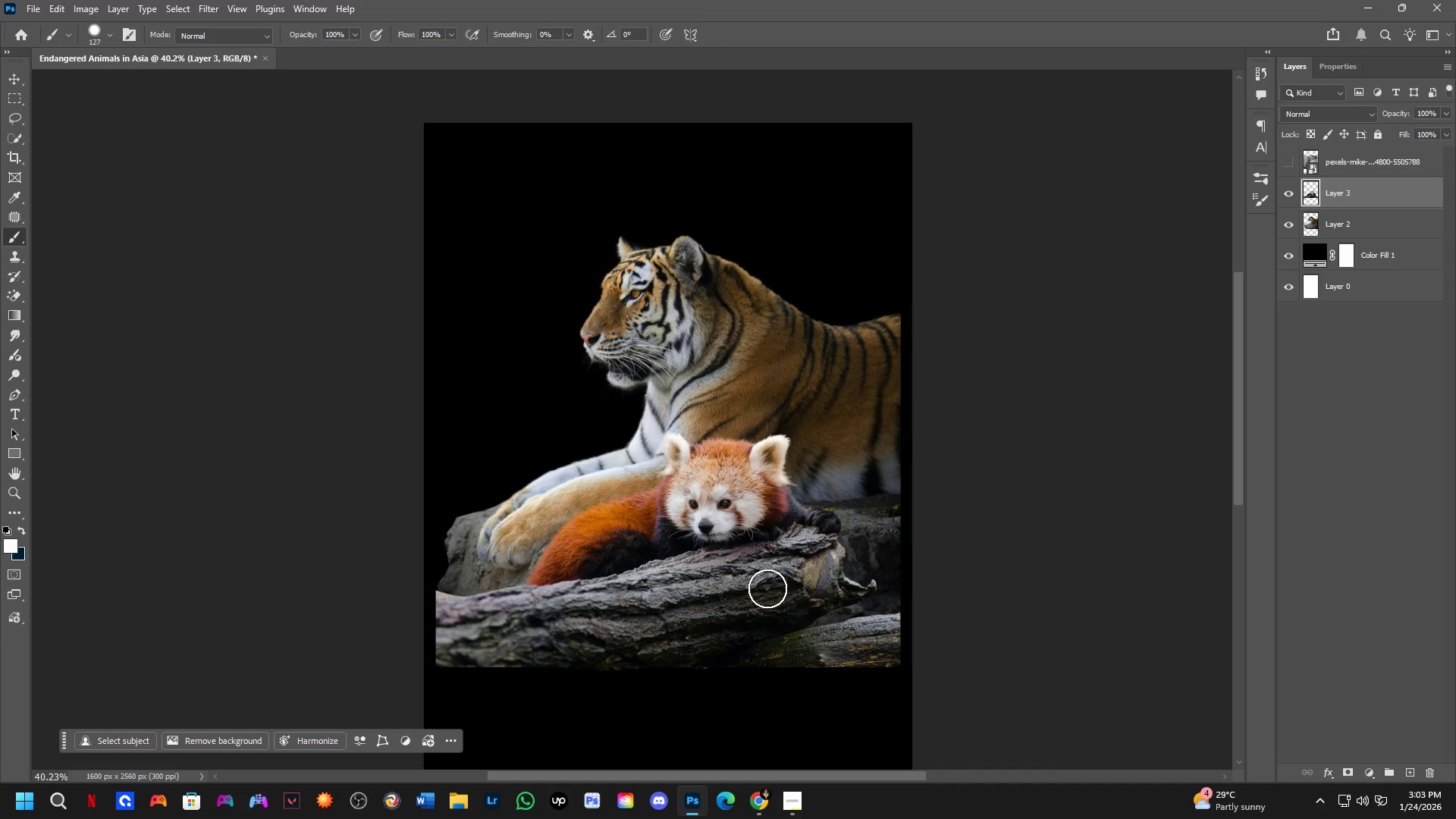 
hold_key(key=ControlLeft, duration=0.78)
left_click_drag(start_coordinate=[686, 570], to_coordinate=[713, 616])
 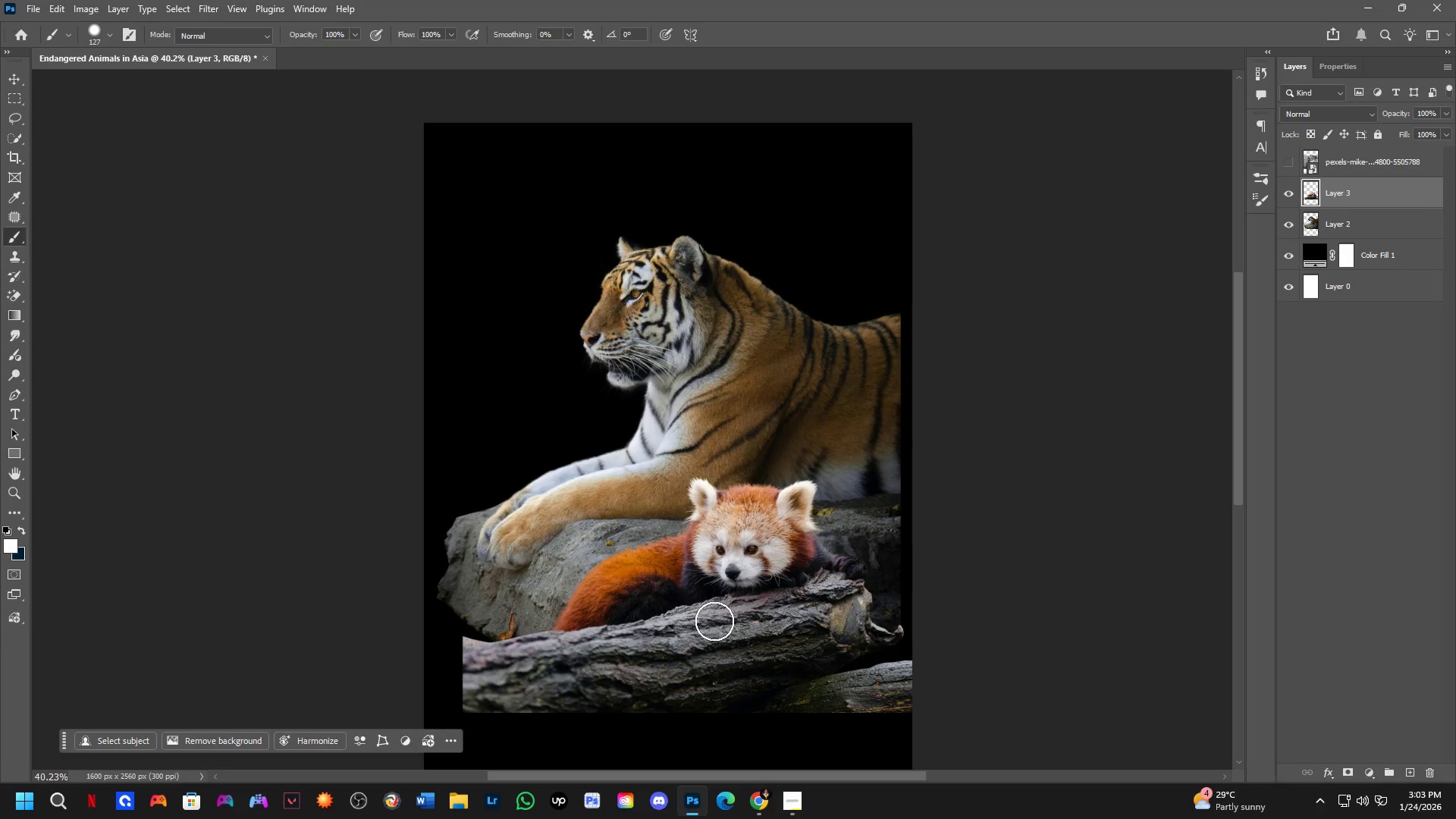 
hold_key(key=Space, duration=0.58)
 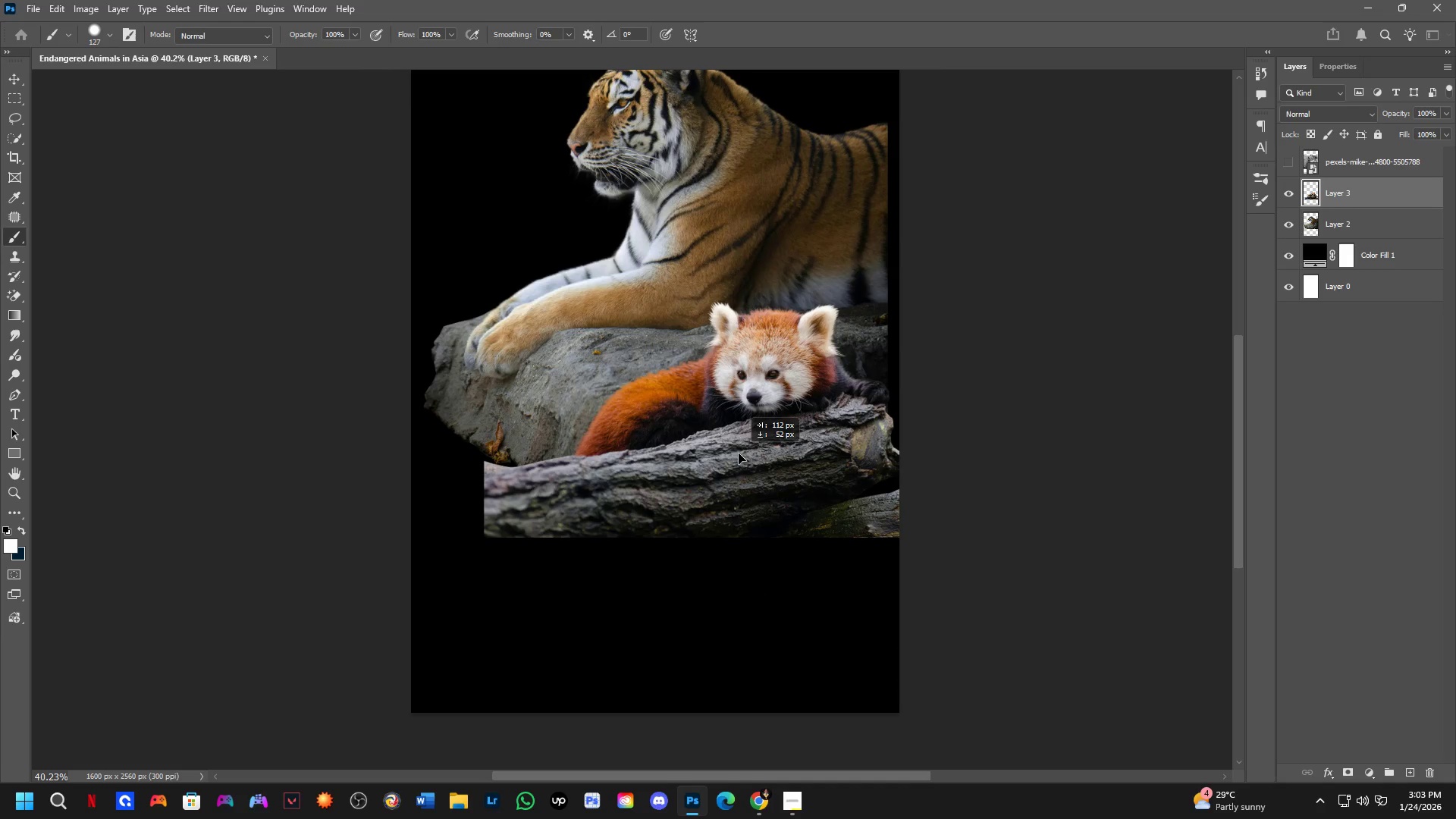 
left_click_drag(start_coordinate=[714, 626], to_coordinate=[701, 435])
 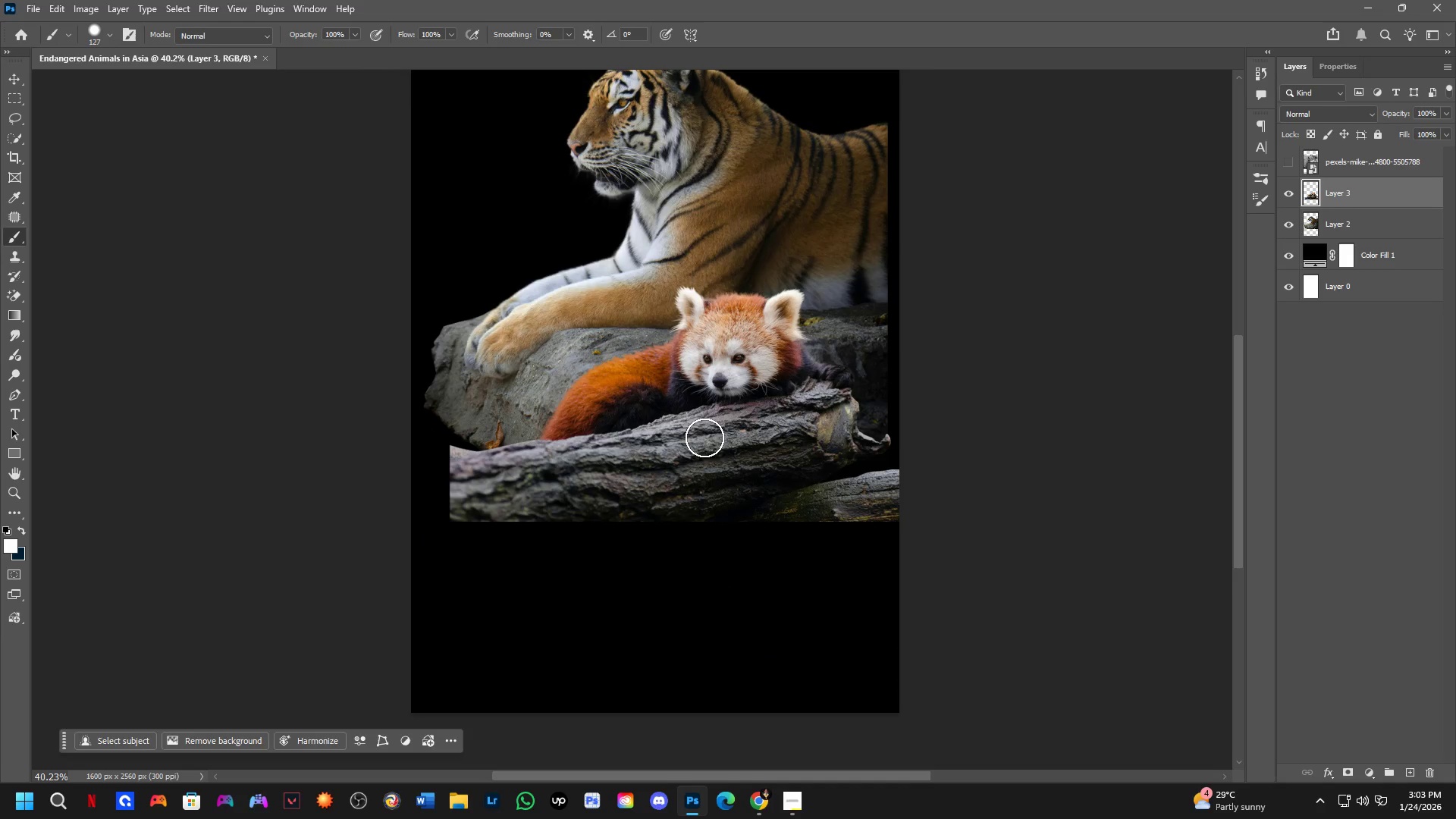 
hold_key(key=ControlLeft, duration=1.11)
left_click_drag(start_coordinate=[704, 438], to_coordinate=[692, 339])
 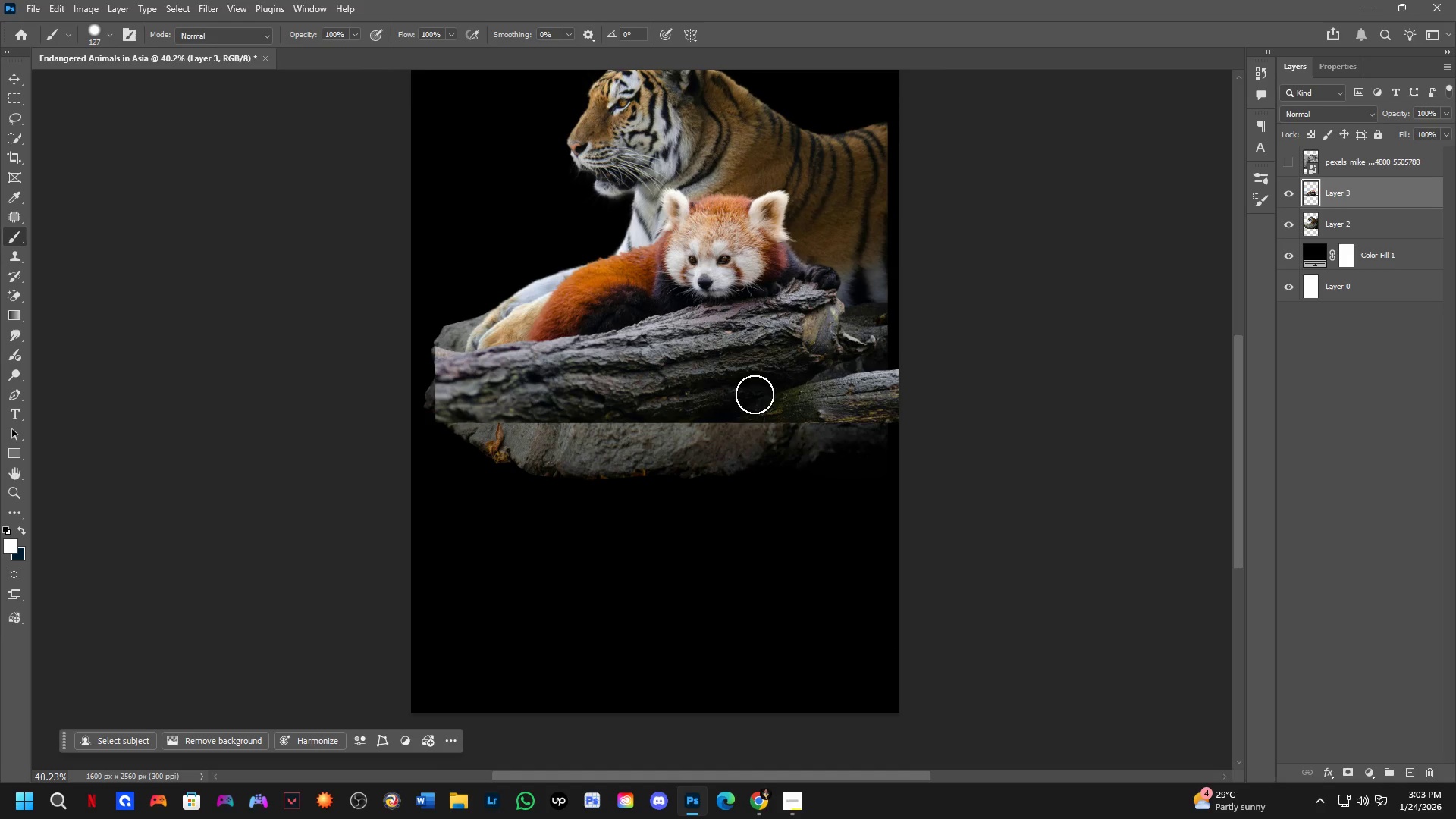 
hold_key(key=Space, duration=0.55)
 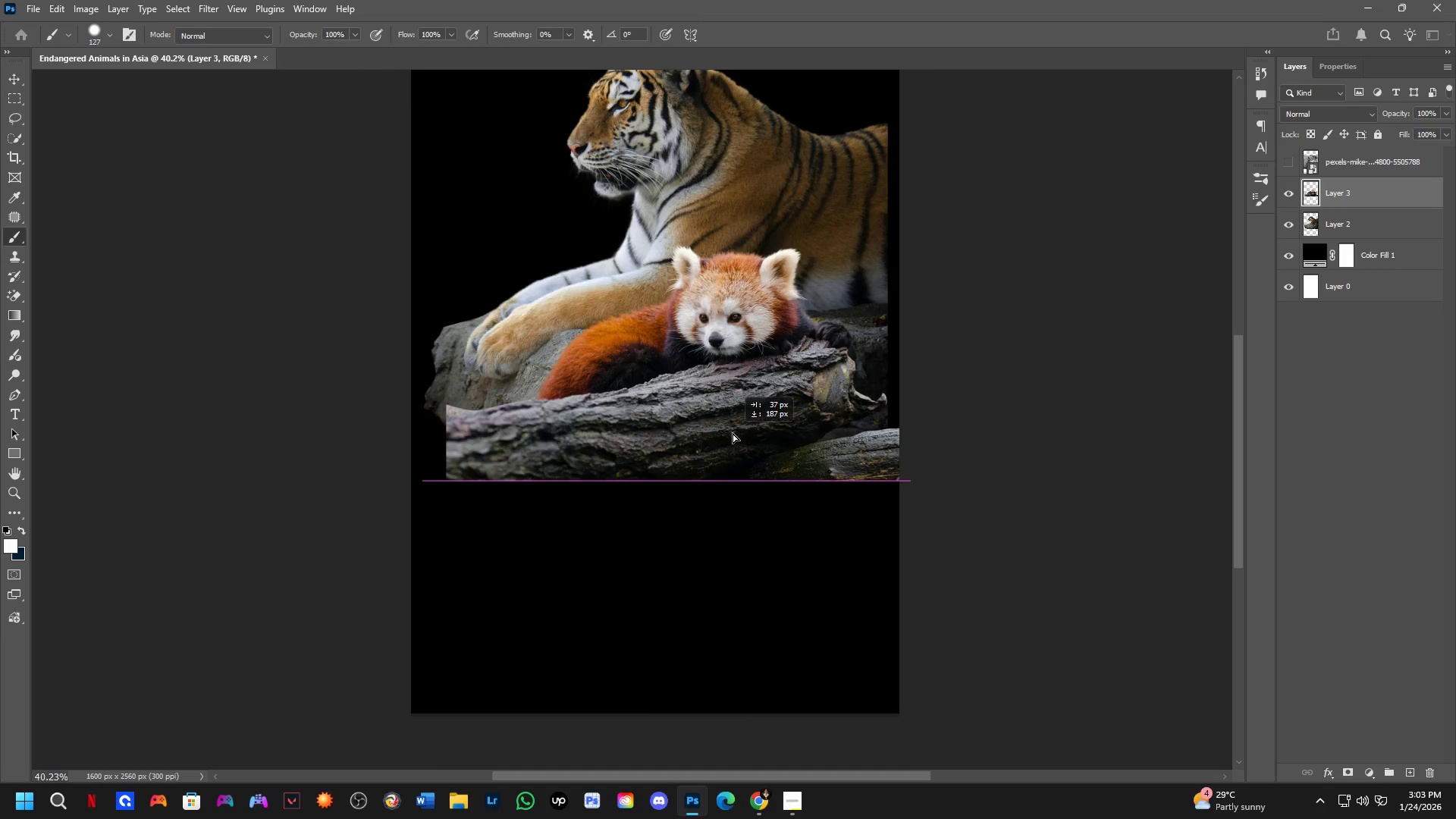 
hold_key(key=Space, duration=3.53)
 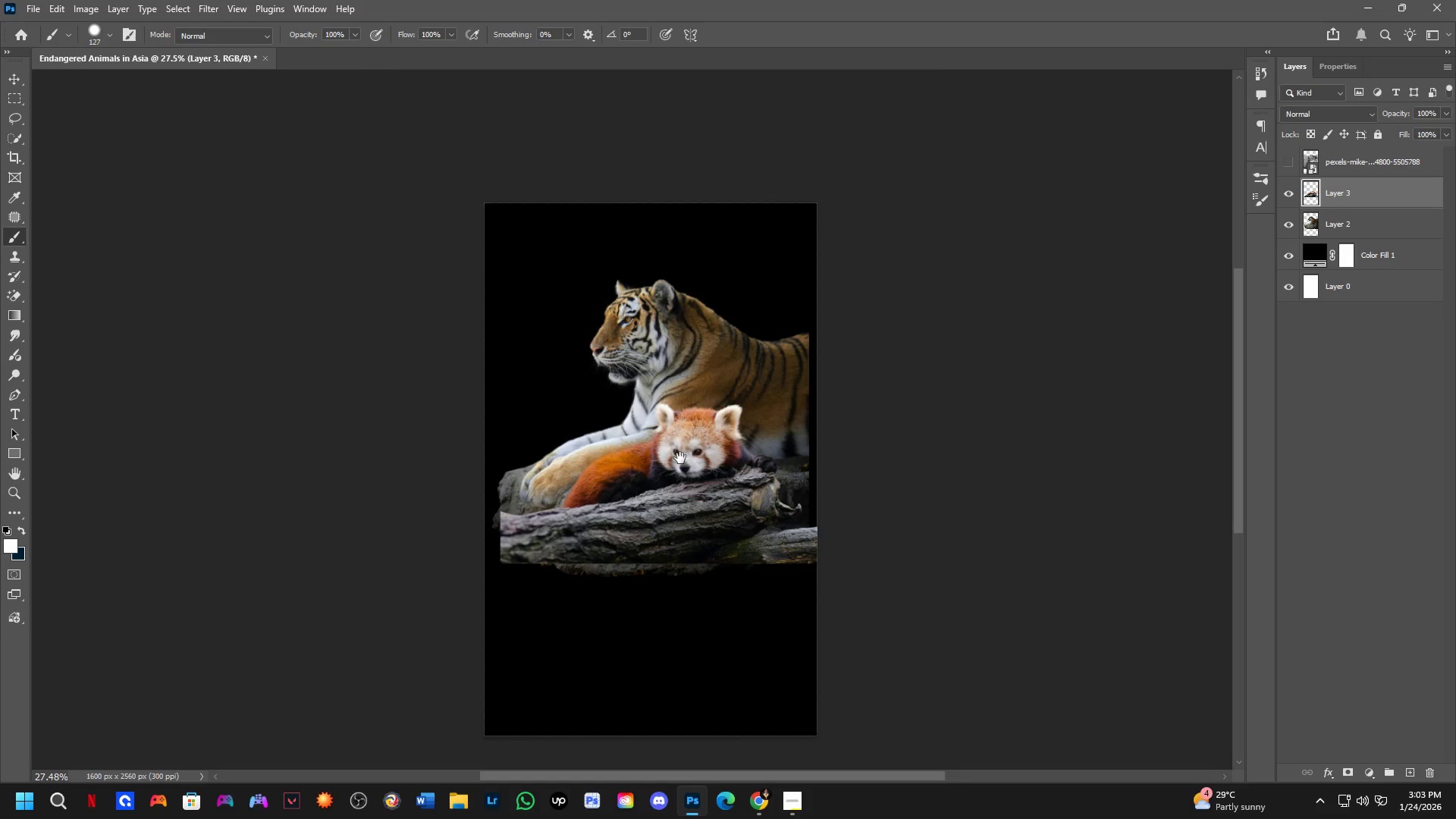 
hold_key(key=ControlLeft, duration=1.5)
left_click_drag(start_coordinate=[721, 372], to_coordinate=[721, 410])
 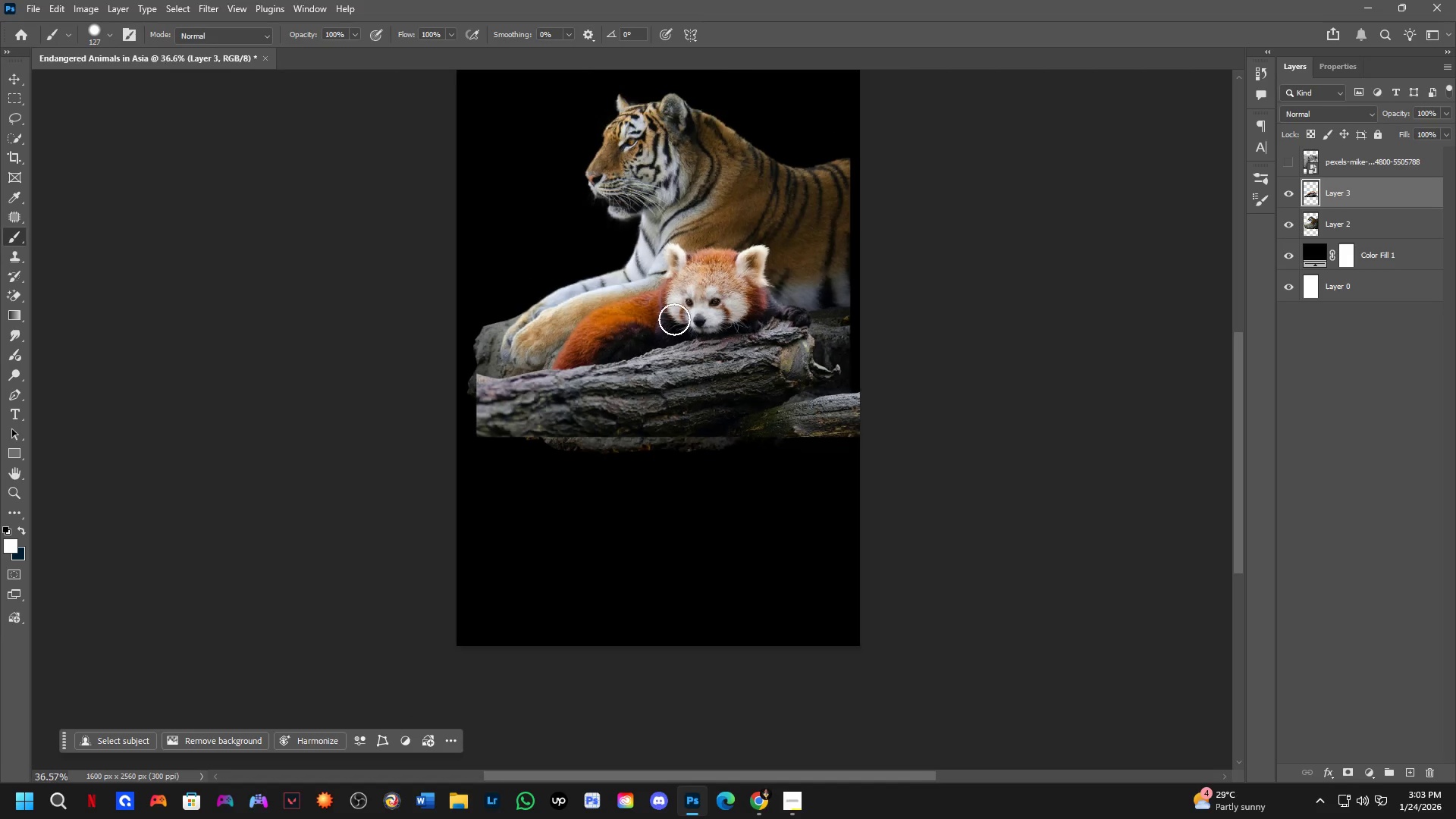 
hold_key(key=ControlLeft, duration=1.2)
 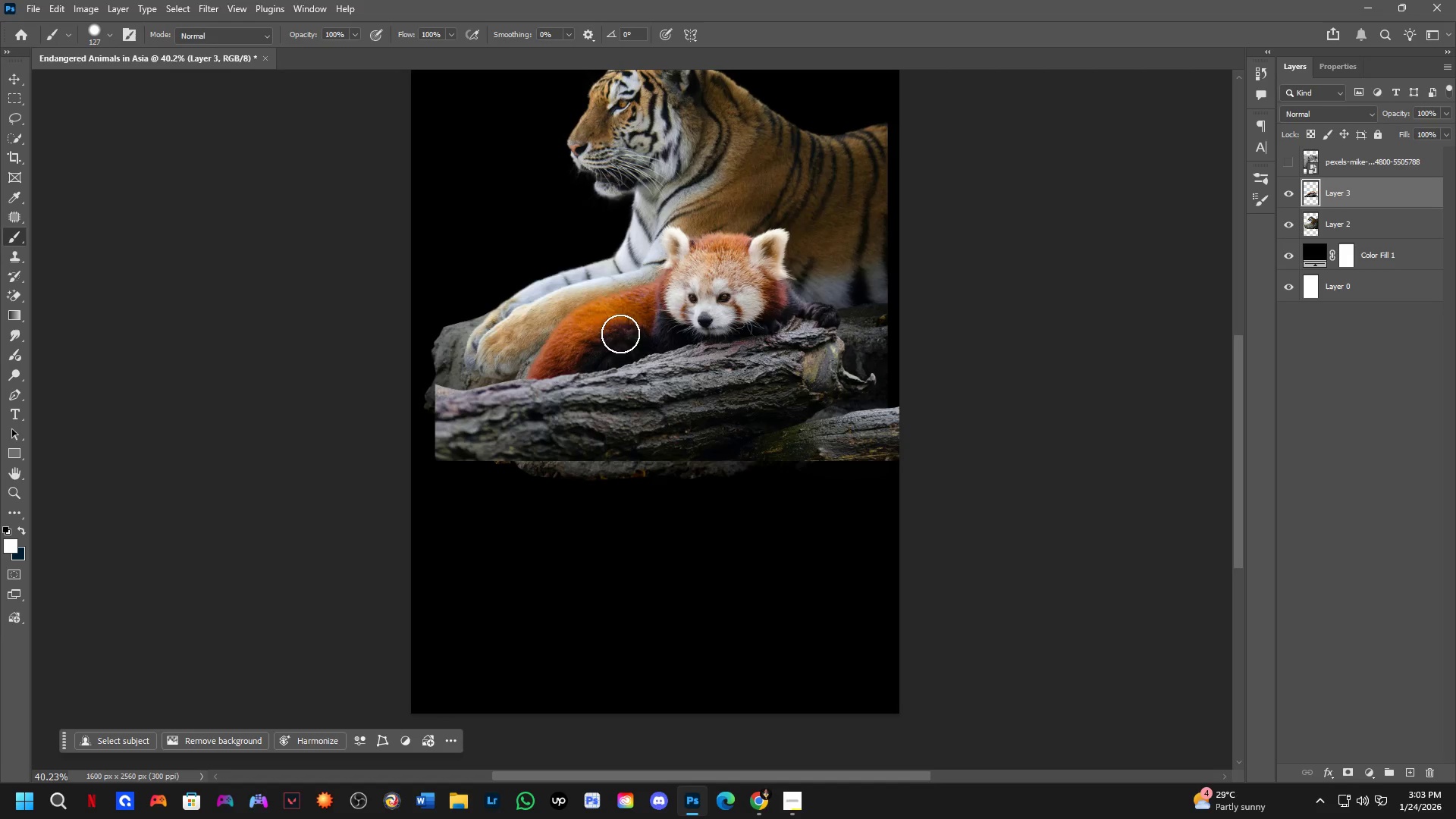 
hold_key(key=Space, duration=0.52)
 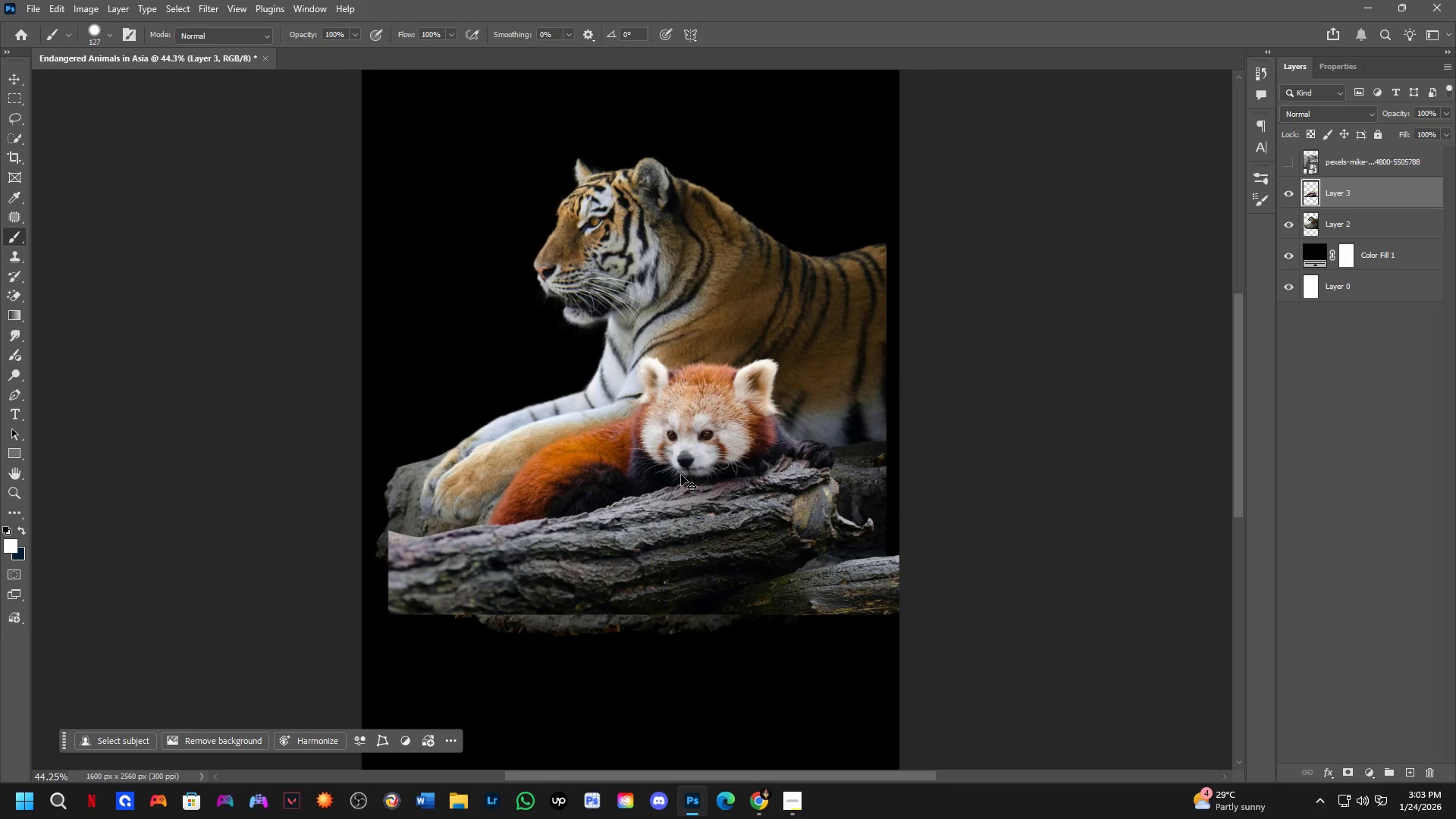 
left_click_drag(start_coordinate=[690, 311], to_coordinate=[680, 458])
 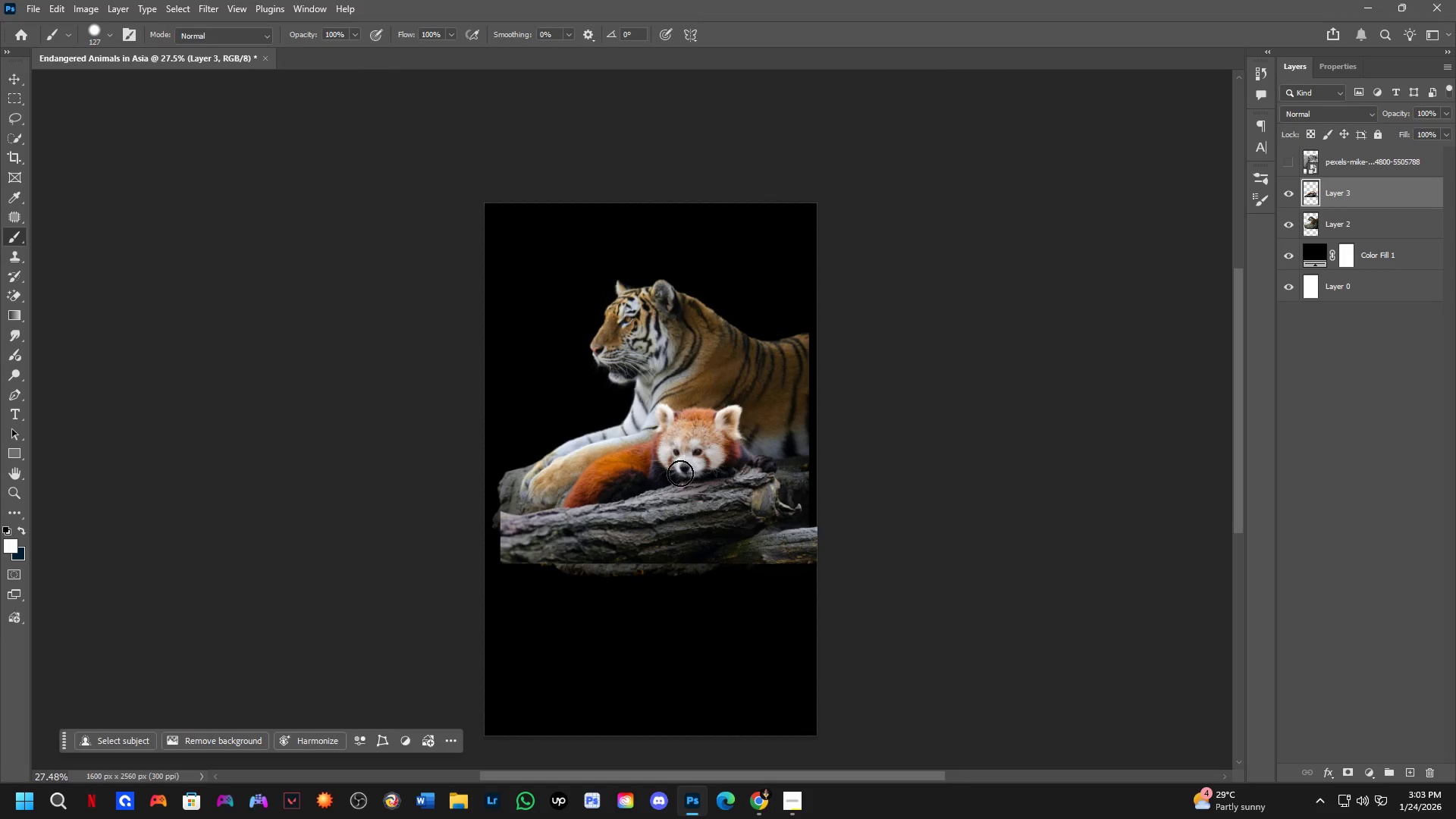 
scroll: coordinate [671, 322], scroll_direction: down, amount: 4.0
 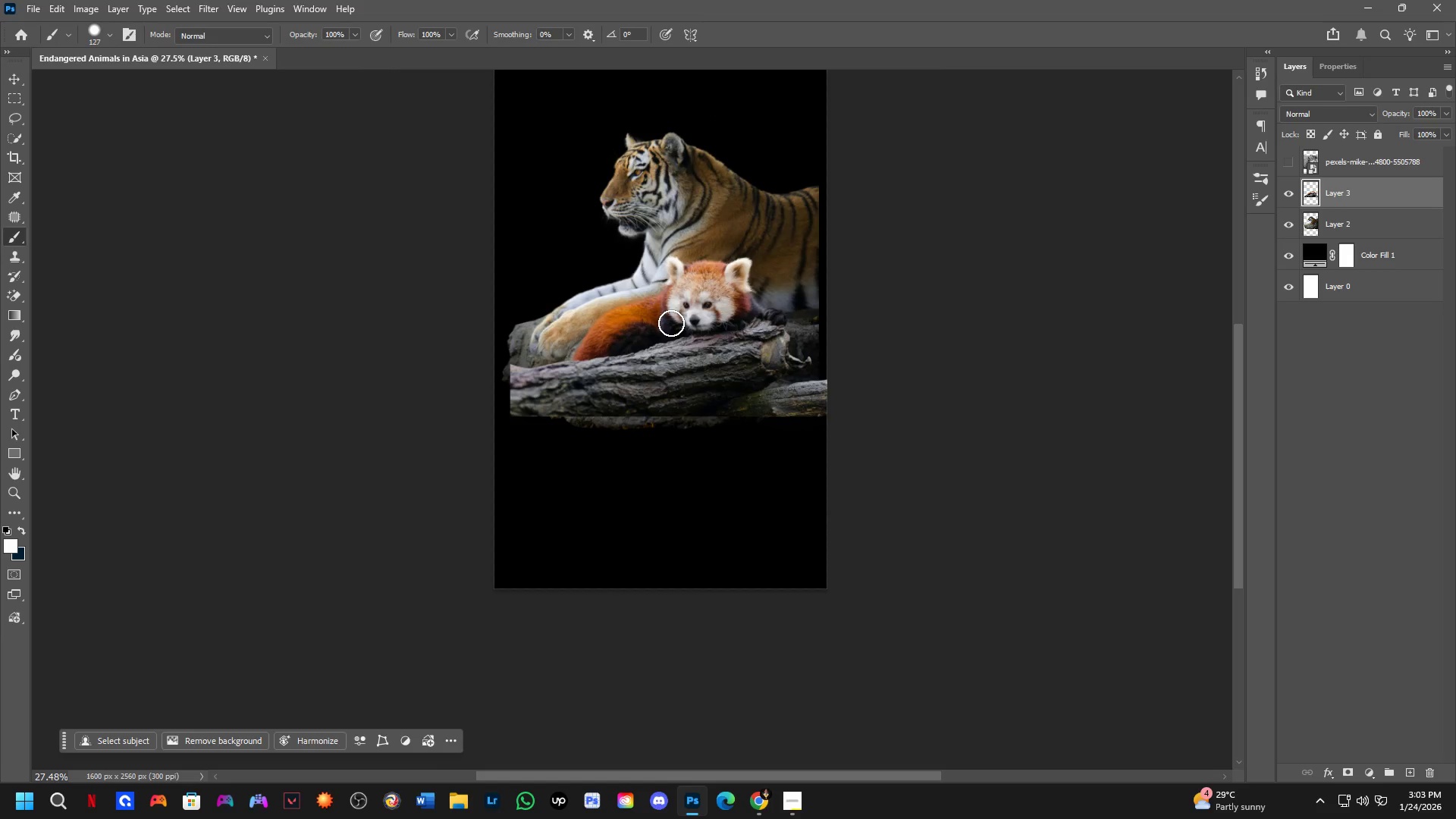 
scroll: coordinate [683, 478], scroll_direction: up, amount: 5.0
 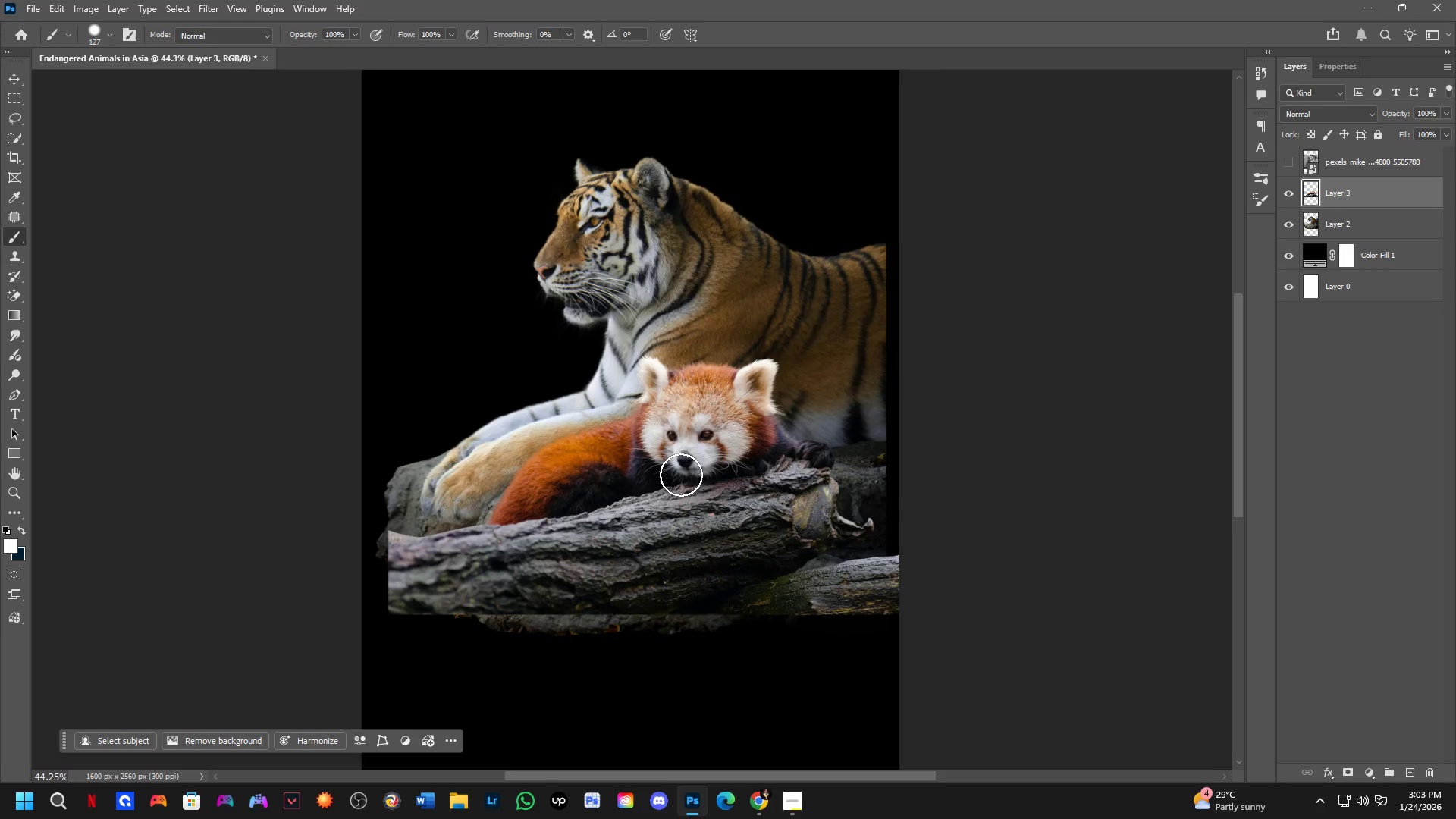 
key(Control+T)
 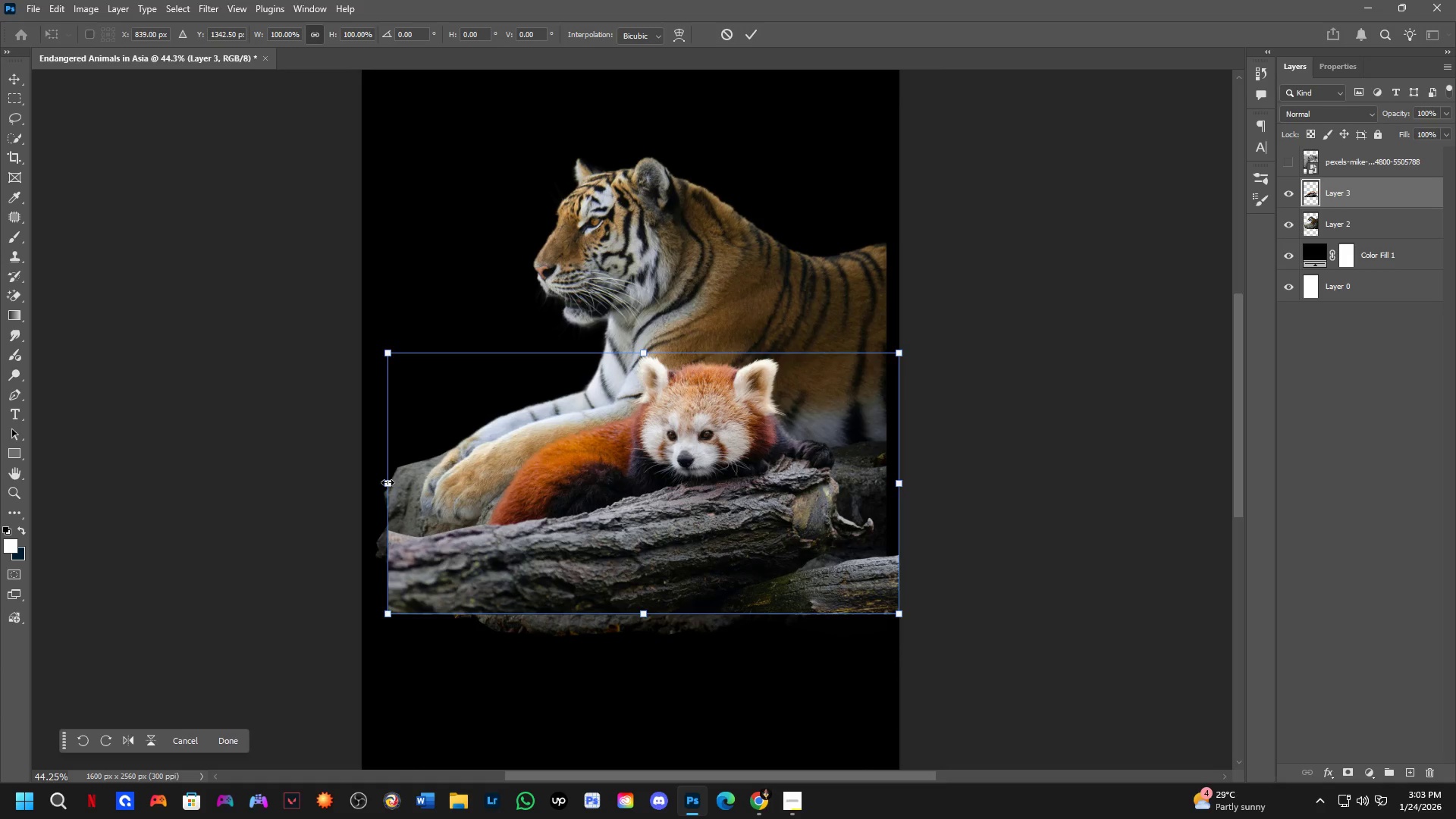 
left_click_drag(start_coordinate=[385, 483], to_coordinate=[355, 494])
 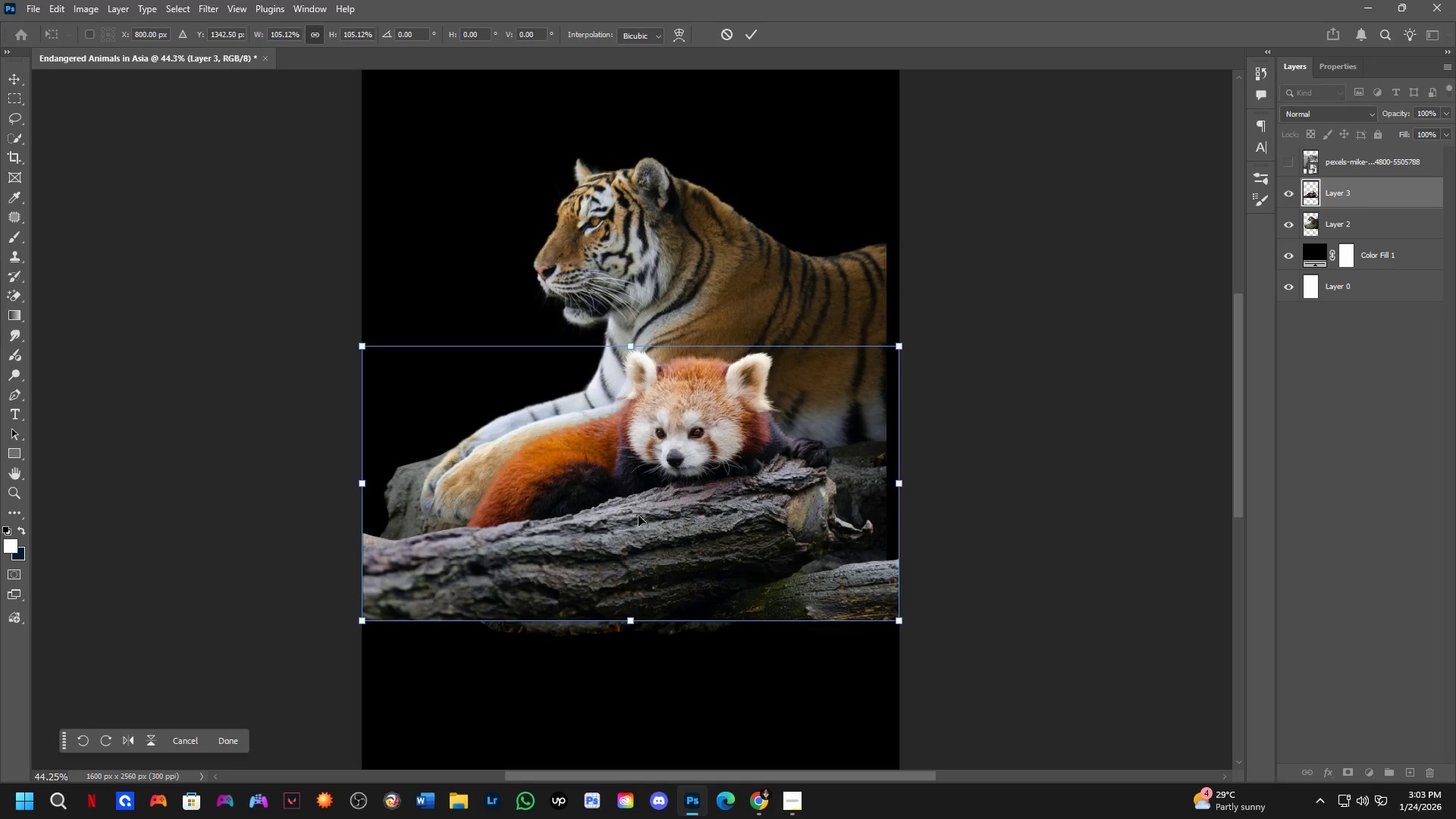 
hold_key(key=Space, duration=0.52)
 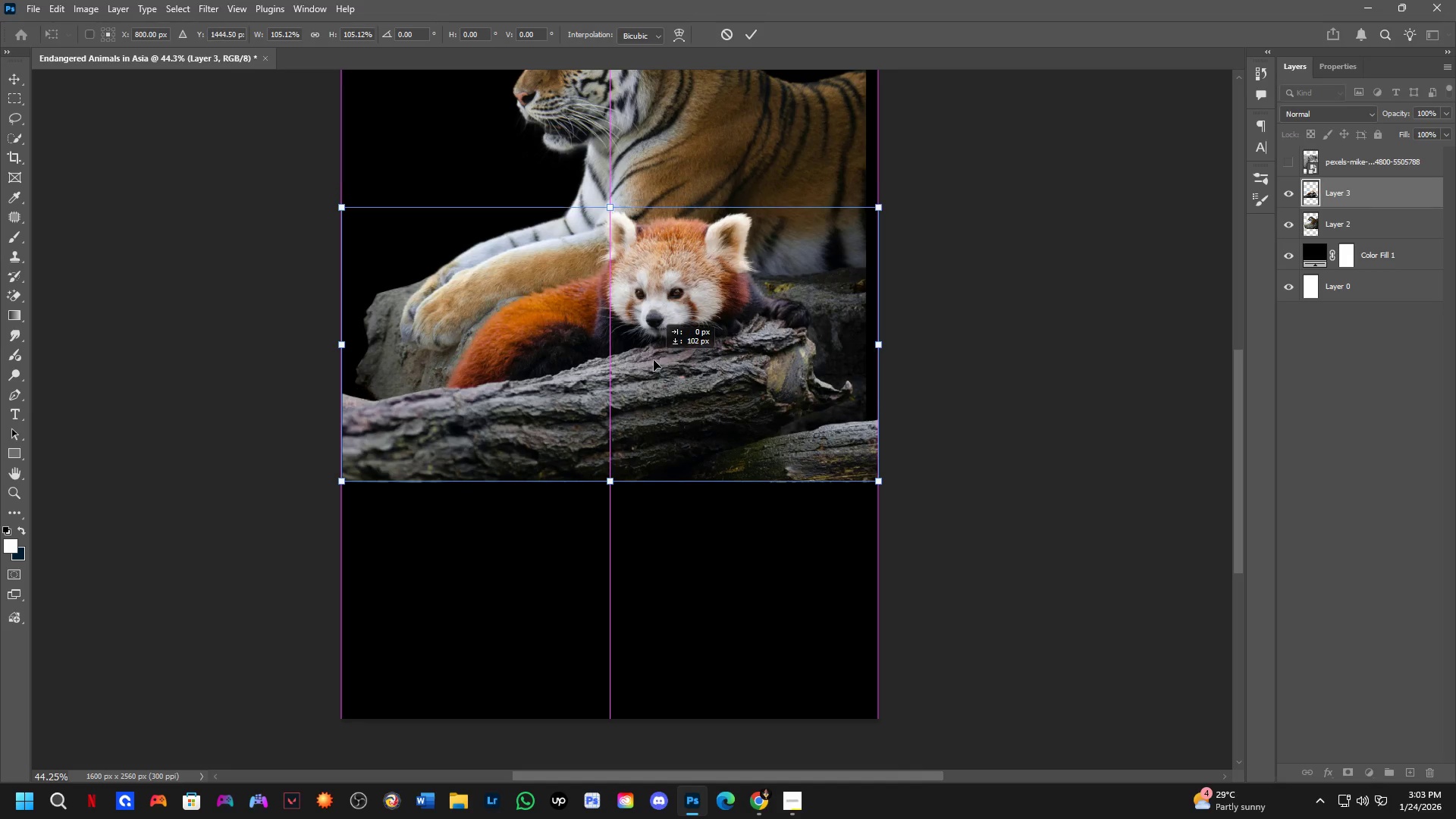 
left_click_drag(start_coordinate=[627, 535], to_coordinate=[607, 362])
 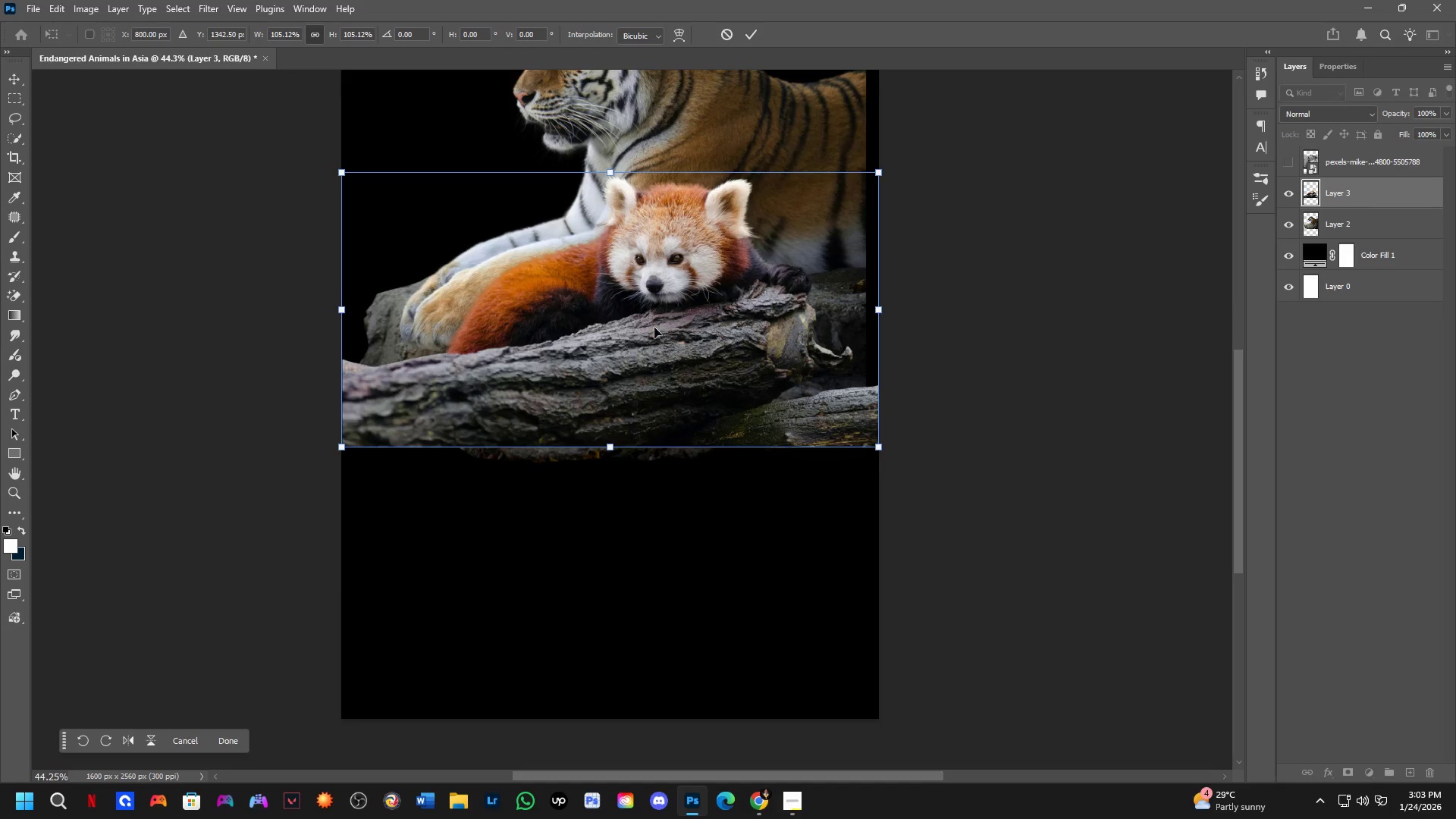 
hold_key(key=ShiftLeft, duration=0.56)
left_click_drag(start_coordinate=[655, 326], to_coordinate=[654, 360])
 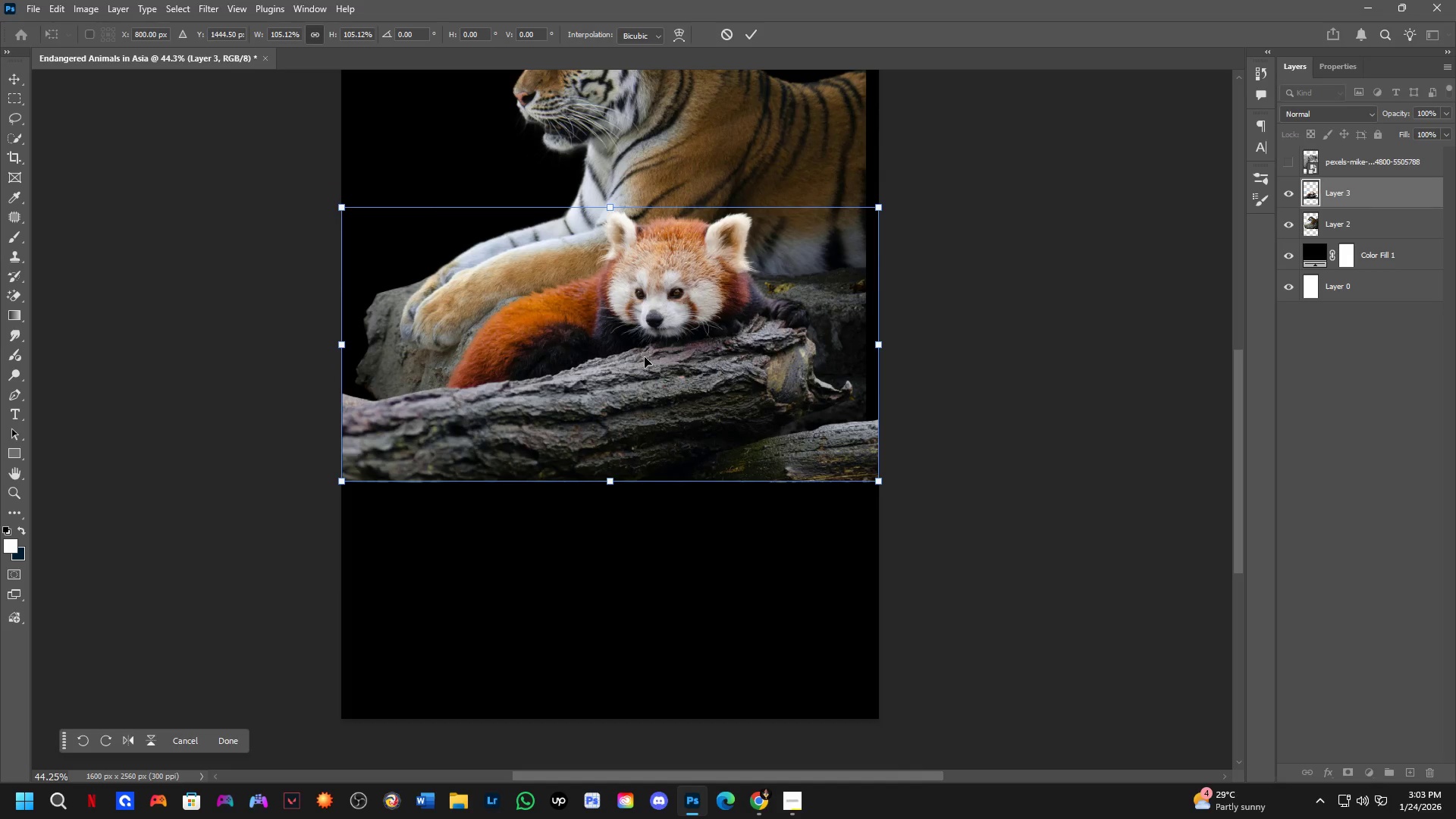 
key(NumpadEnter)
 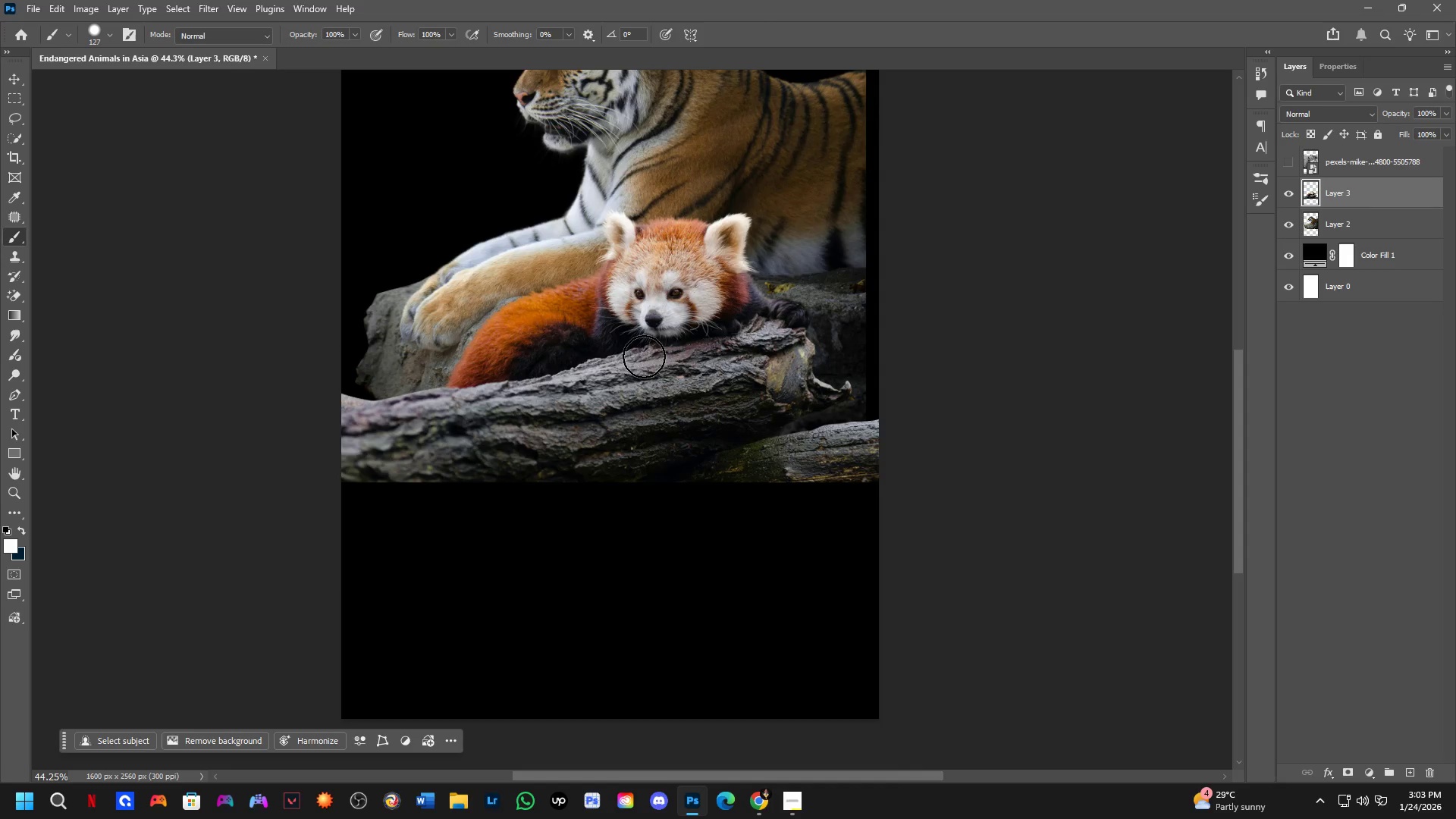 
hold_key(key=Space, duration=0.59)
 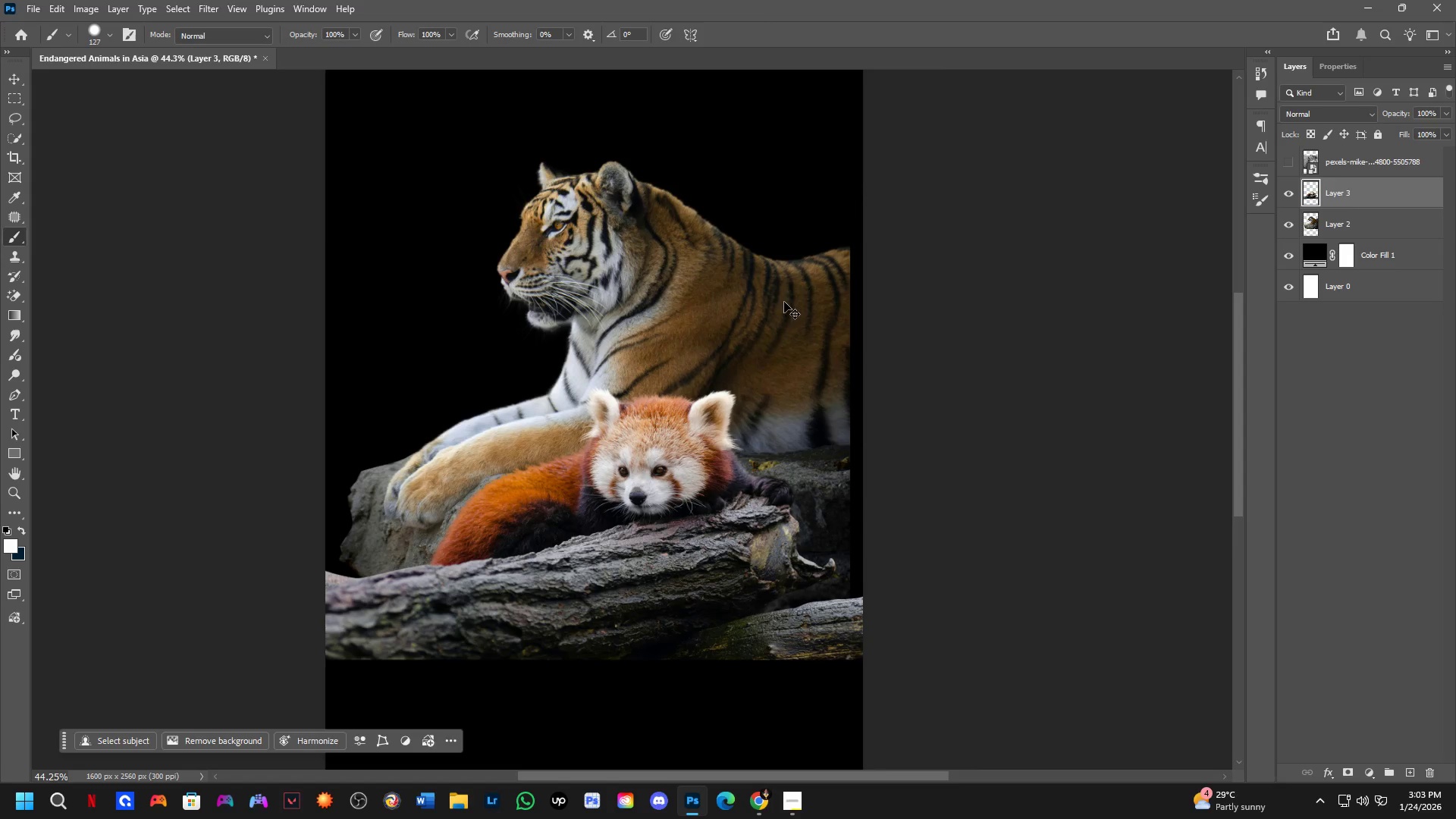 
left_click_drag(start_coordinate=[642, 372], to_coordinate=[626, 550])
 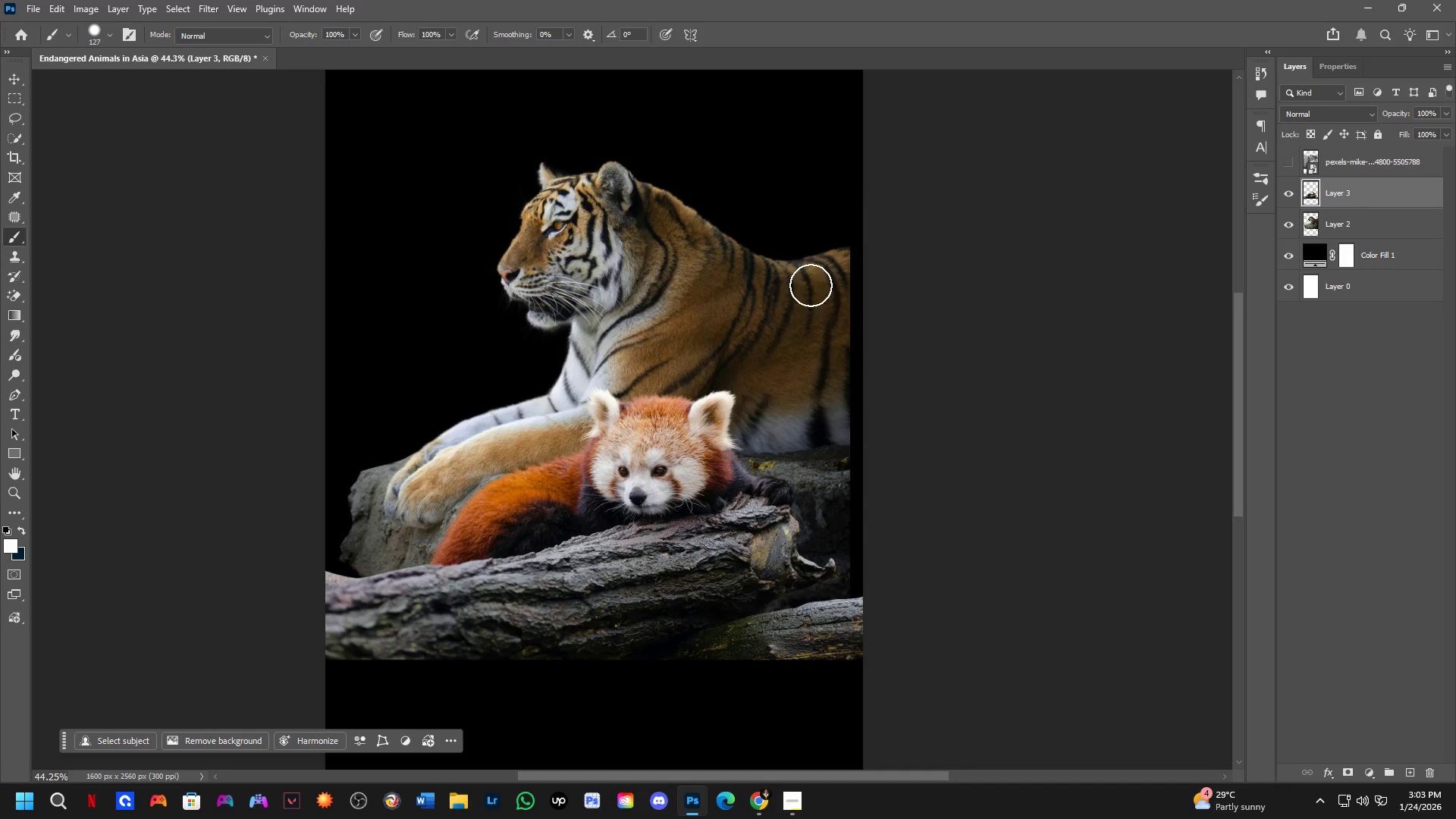 
hold_key(key=ControlLeft, duration=1.5)
left_click_drag(start_coordinate=[764, 337], to_coordinate=[783, 358])
 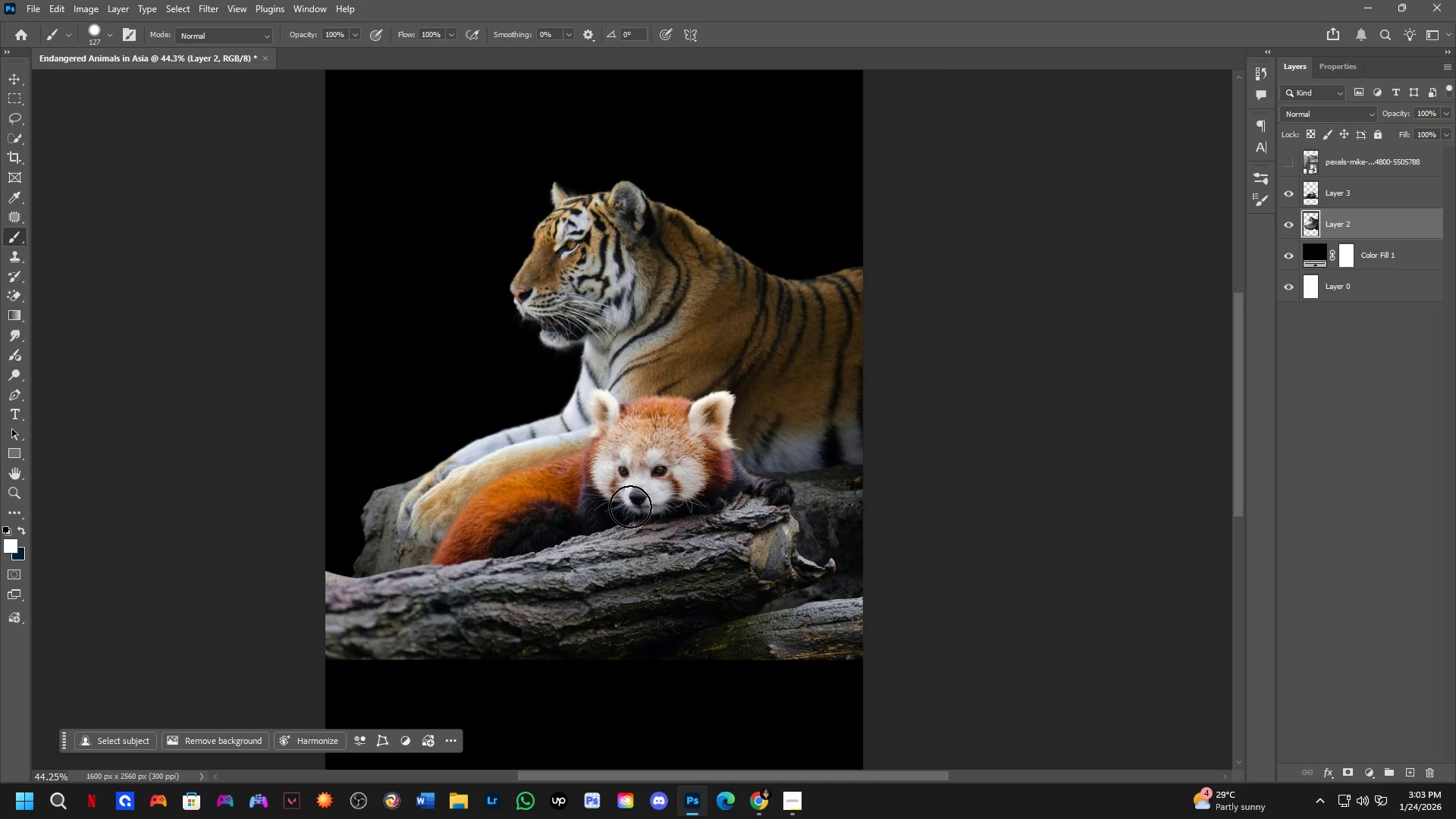 
hold_key(key=ControlLeft, duration=0.36)
 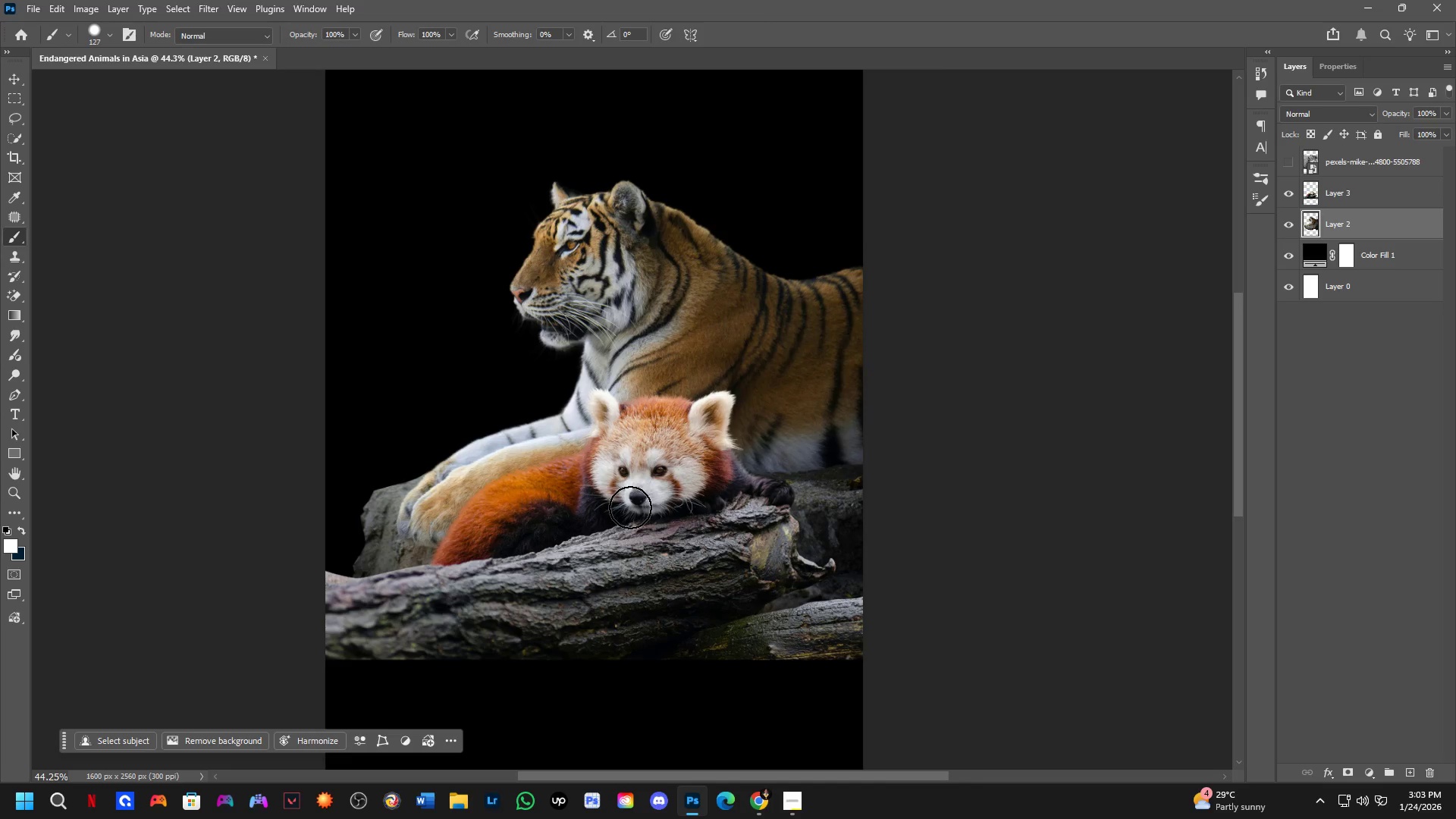 
hold_key(key=ControlLeft, duration=1.51)
left_click_drag(start_coordinate=[698, 530], to_coordinate=[704, 603])
 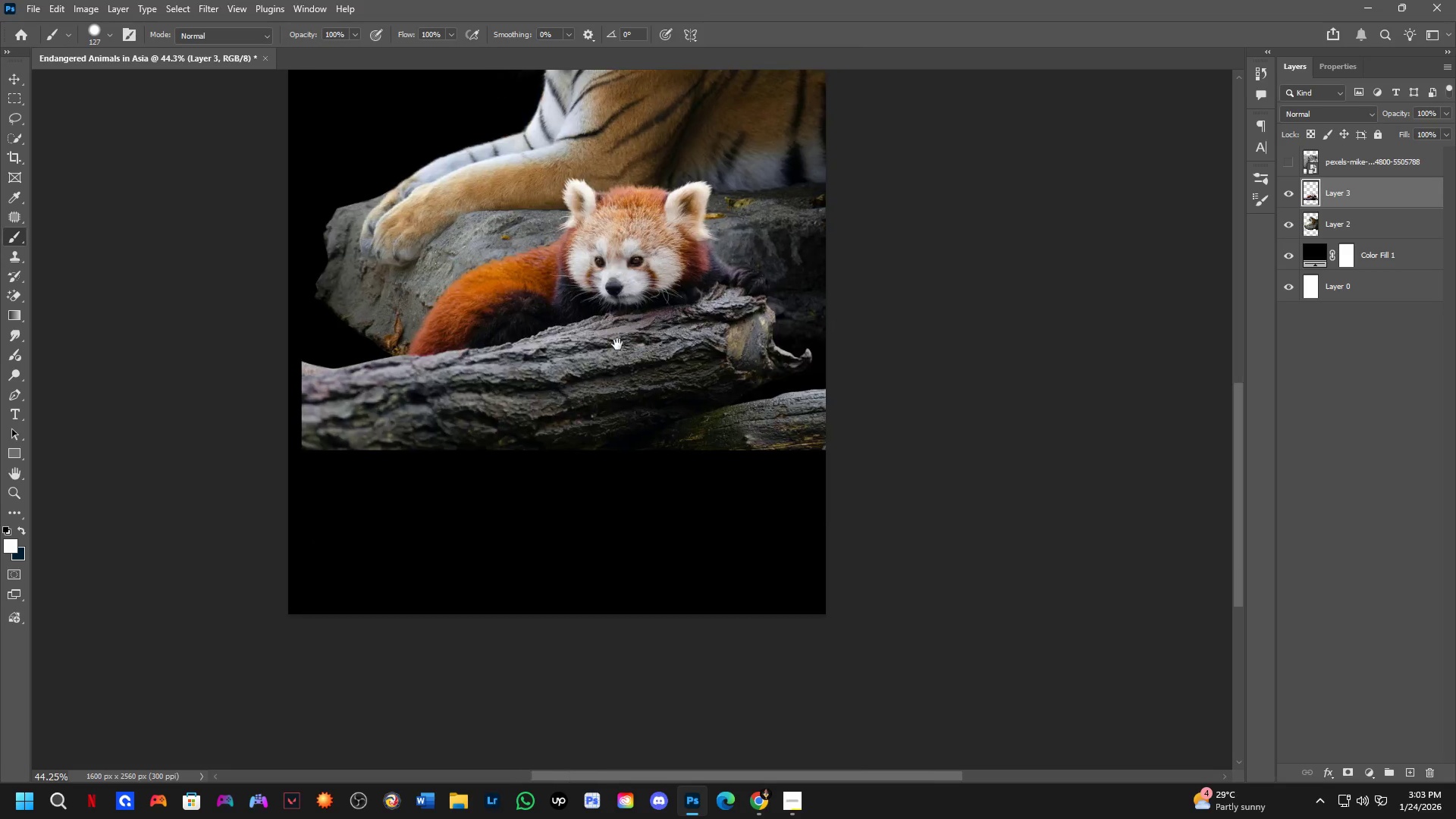 
hold_key(key=ControlLeft, duration=1.0)
 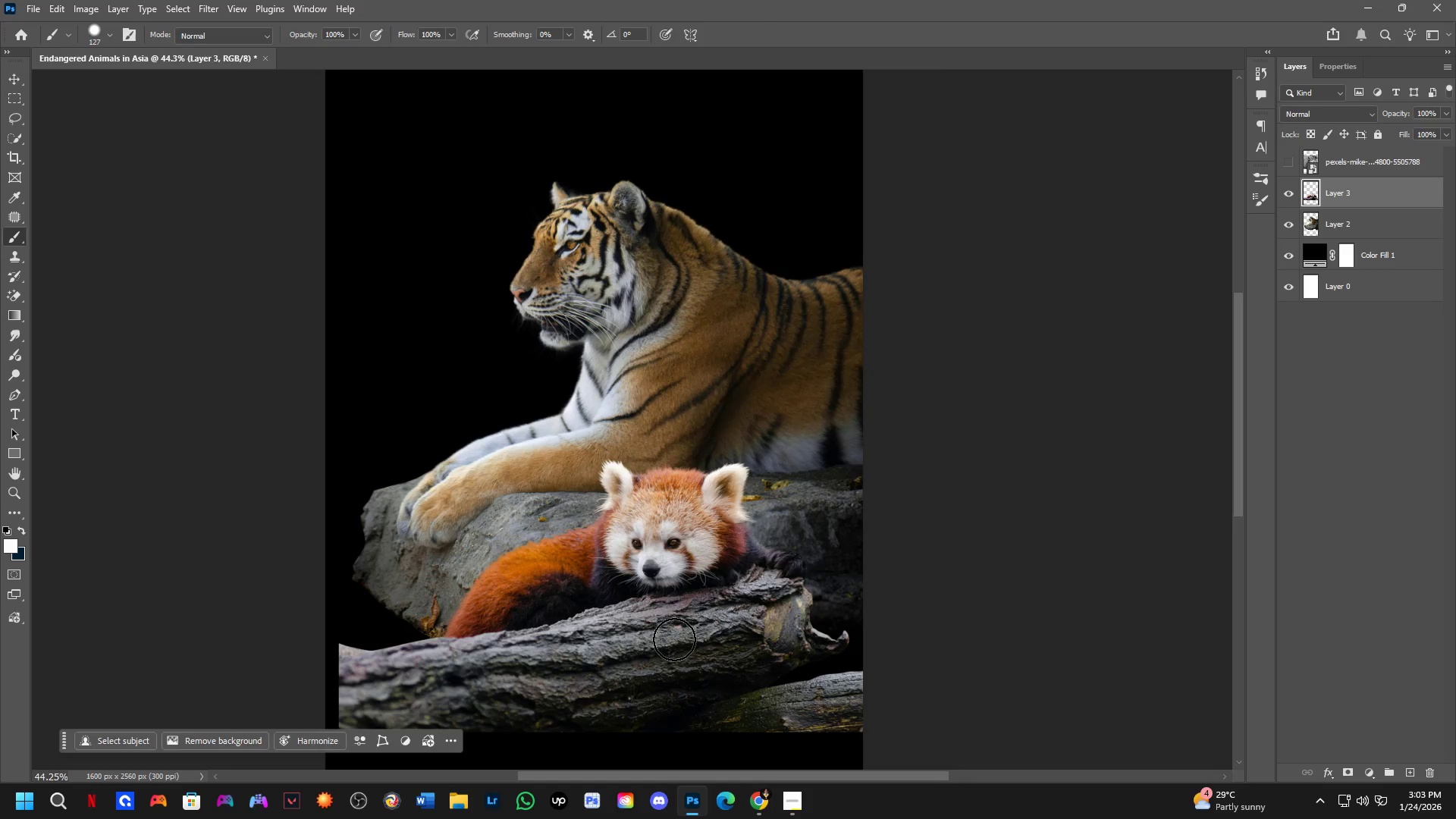 
hold_key(key=Space, duration=0.55)
 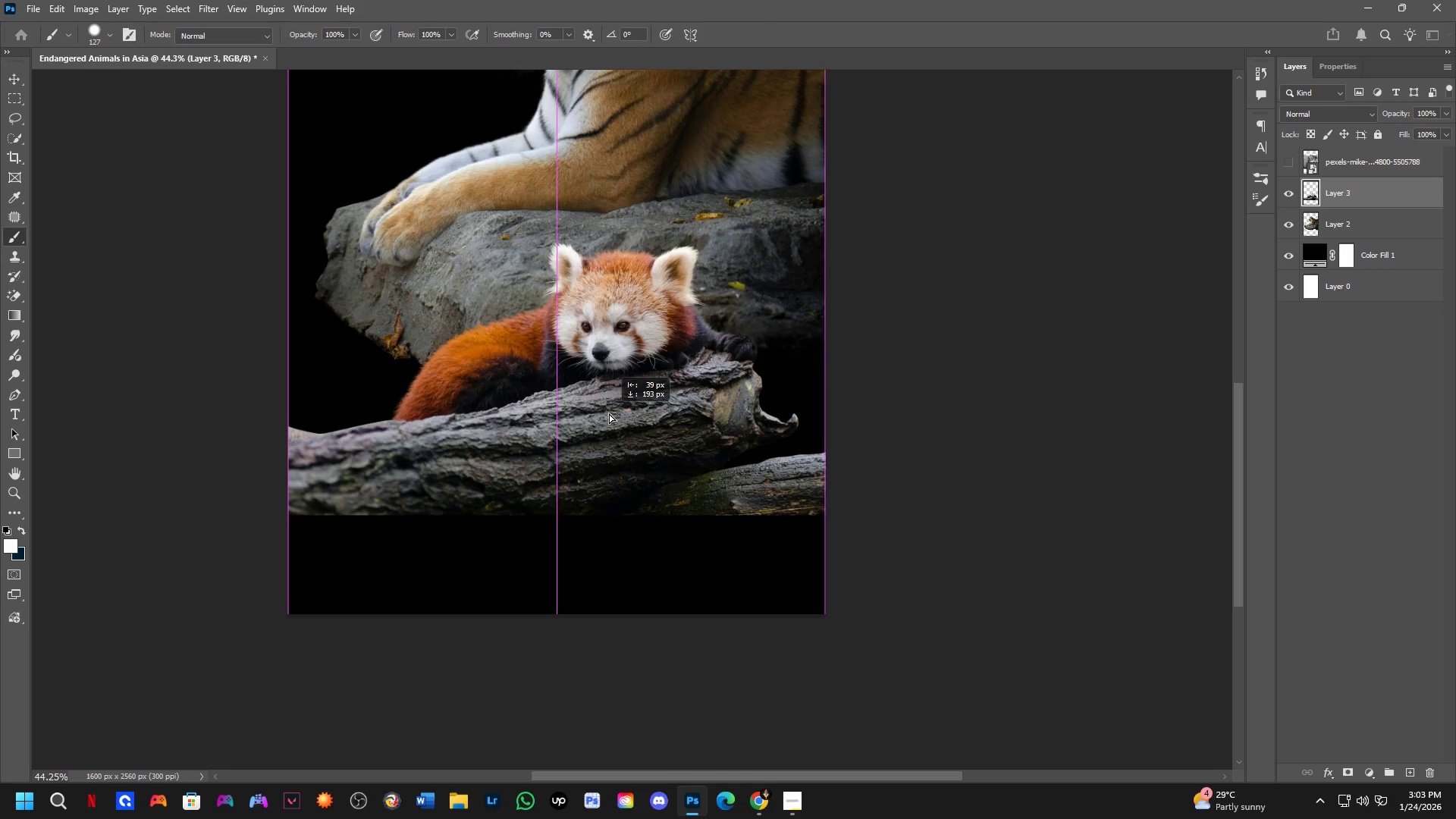 
left_click_drag(start_coordinate=[654, 626], to_coordinate=[617, 344])
 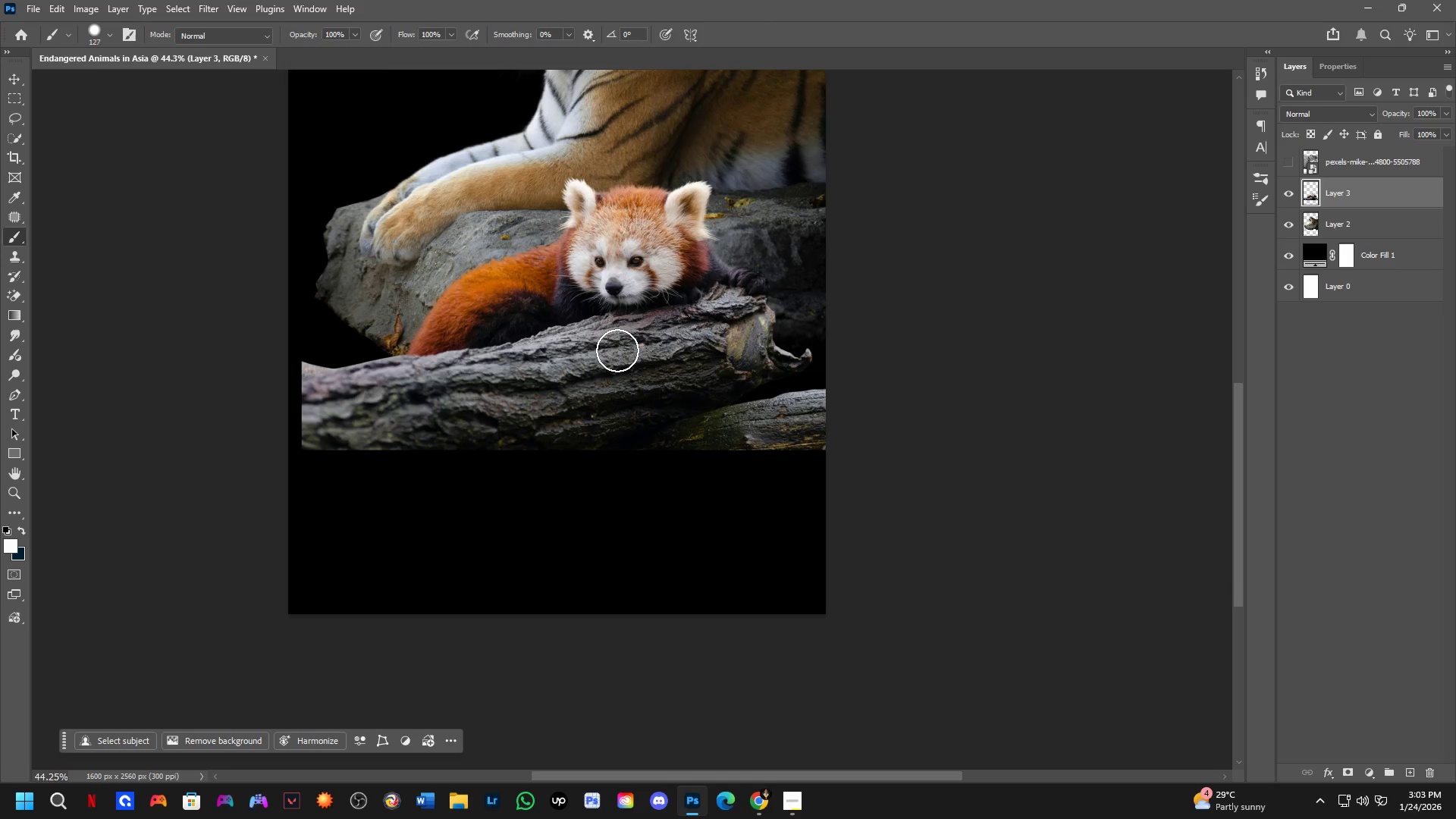 
hold_key(key=ControlLeft, duration=1.44)
left_click_drag(start_coordinate=[617, 351], to_coordinate=[616, 337])
 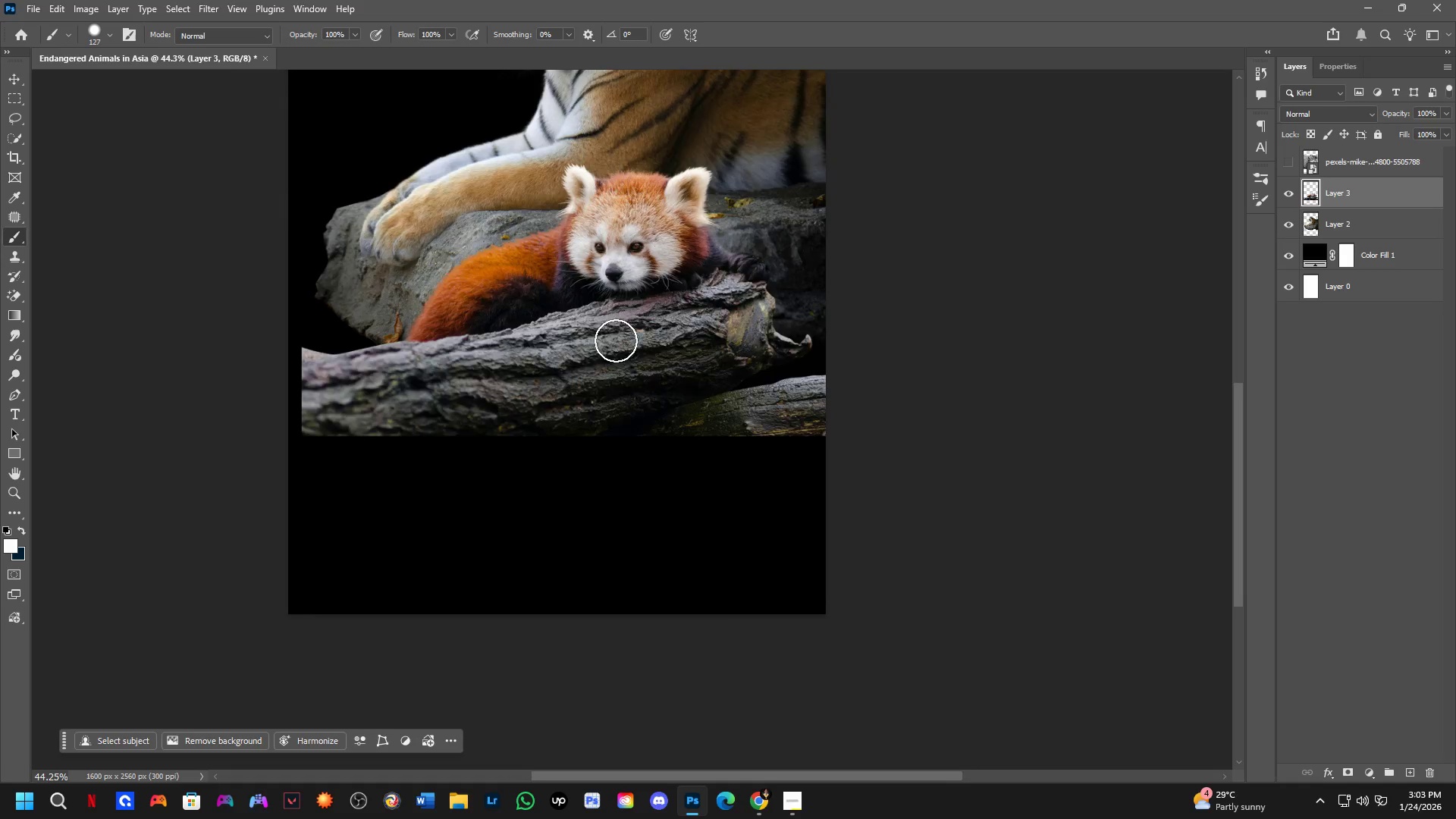 
hold_key(key=Space, duration=0.45)
 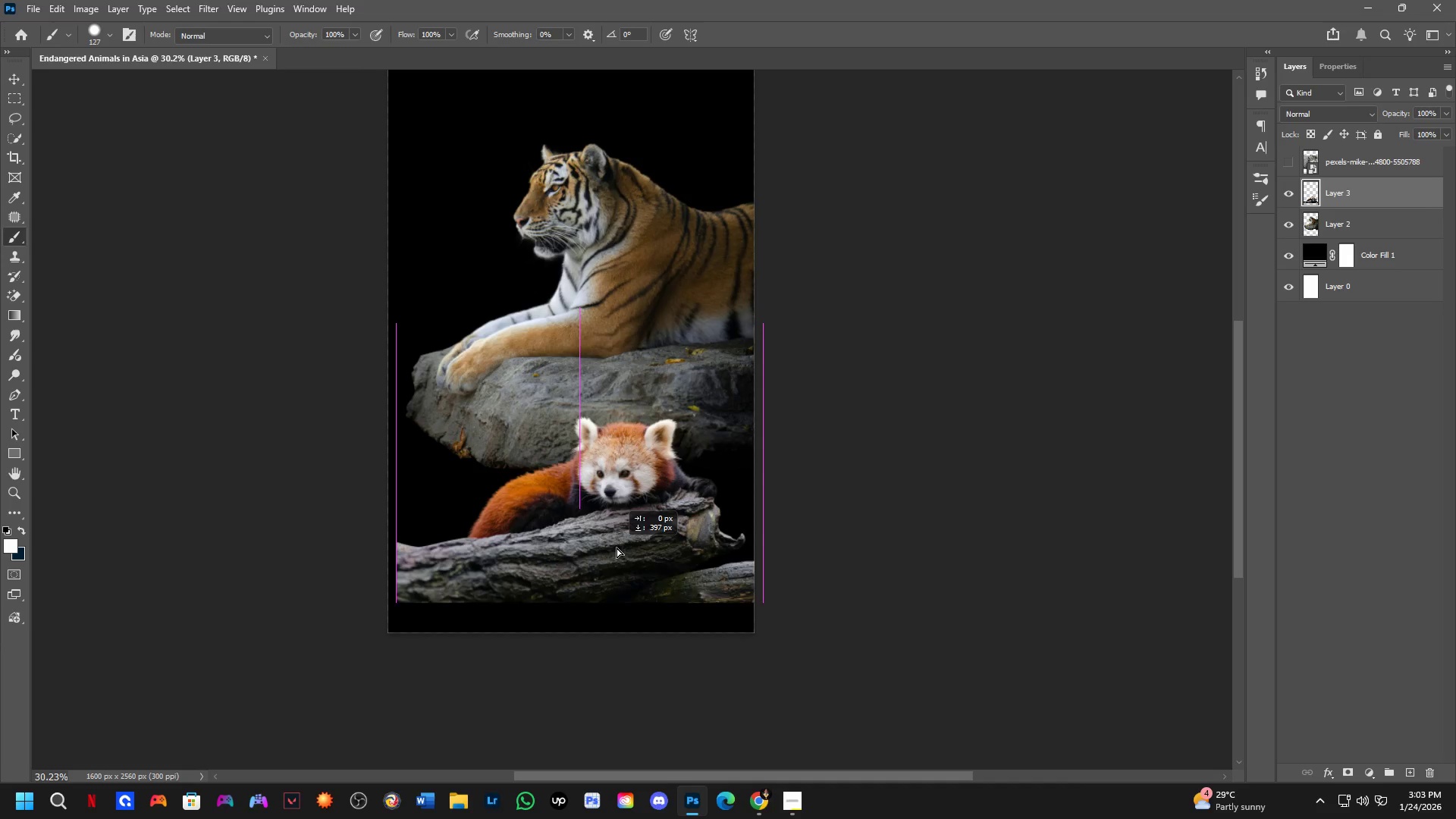 
left_click_drag(start_coordinate=[629, 303], to_coordinate=[626, 398])
 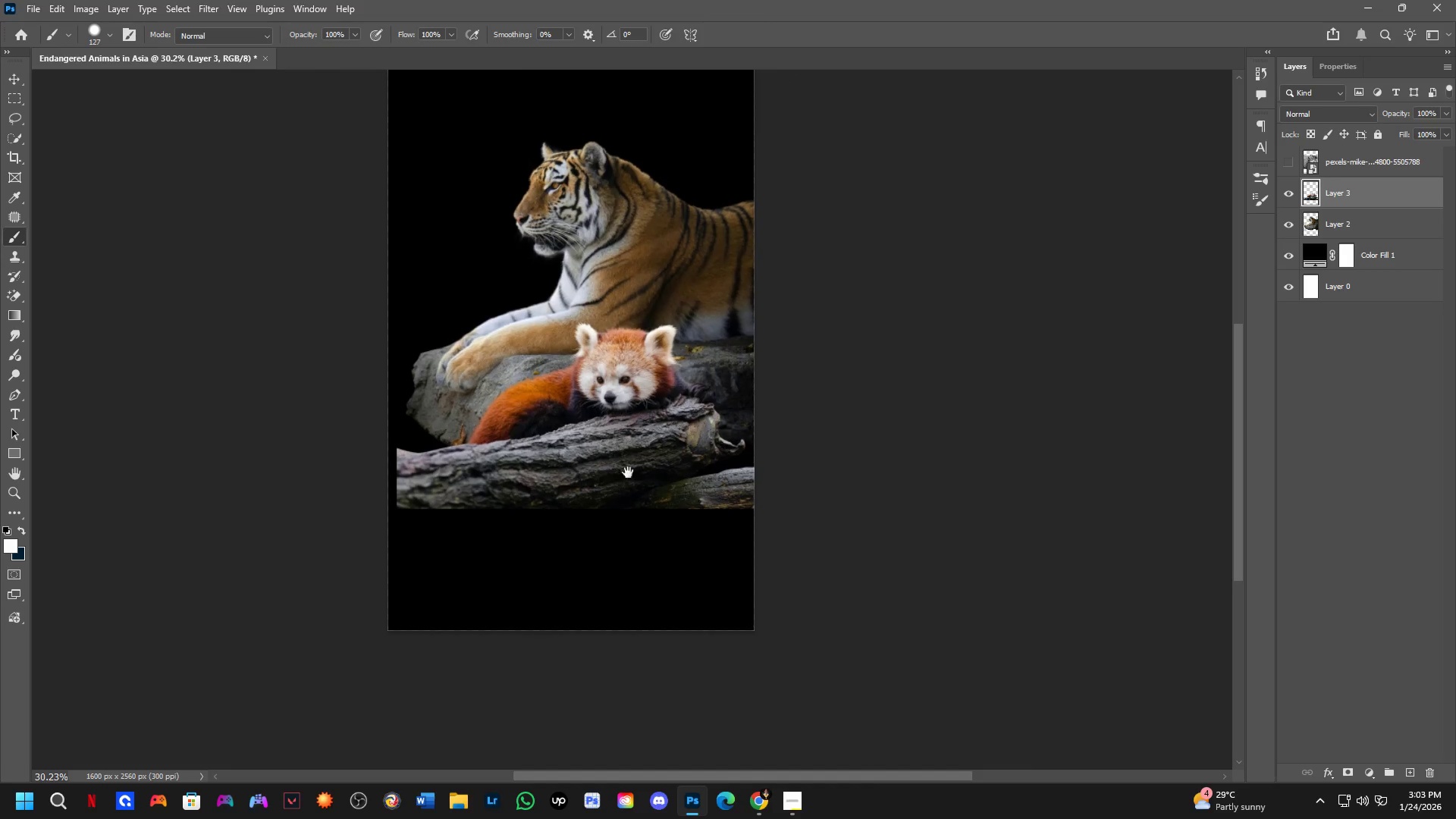 
scroll: coordinate [613, 353], scroll_direction: down, amount: 4.0
 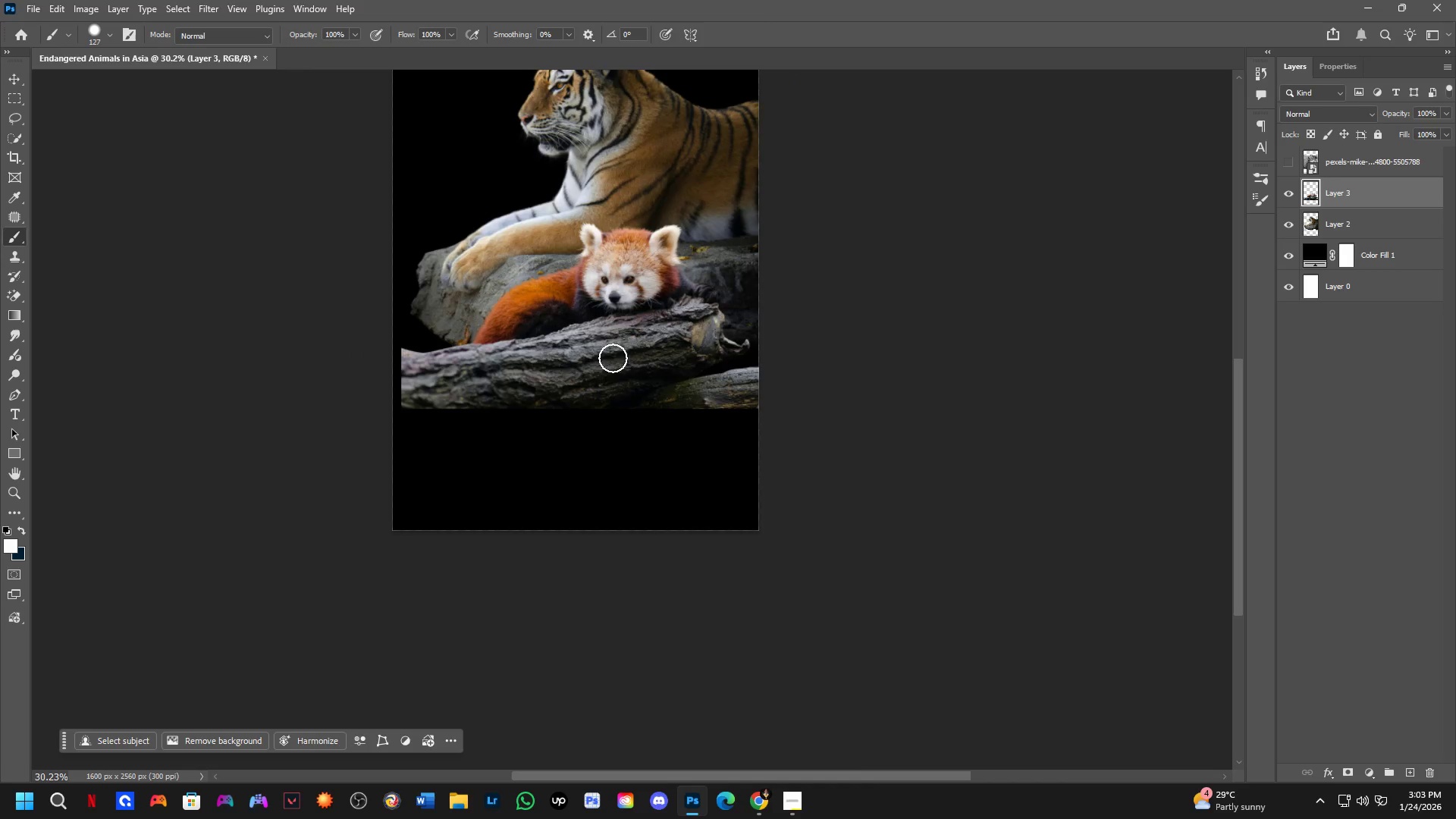 
hold_key(key=ControlLeft, duration=1.27)
left_click_drag(start_coordinate=[616, 455], to_coordinate=[617, 573])
 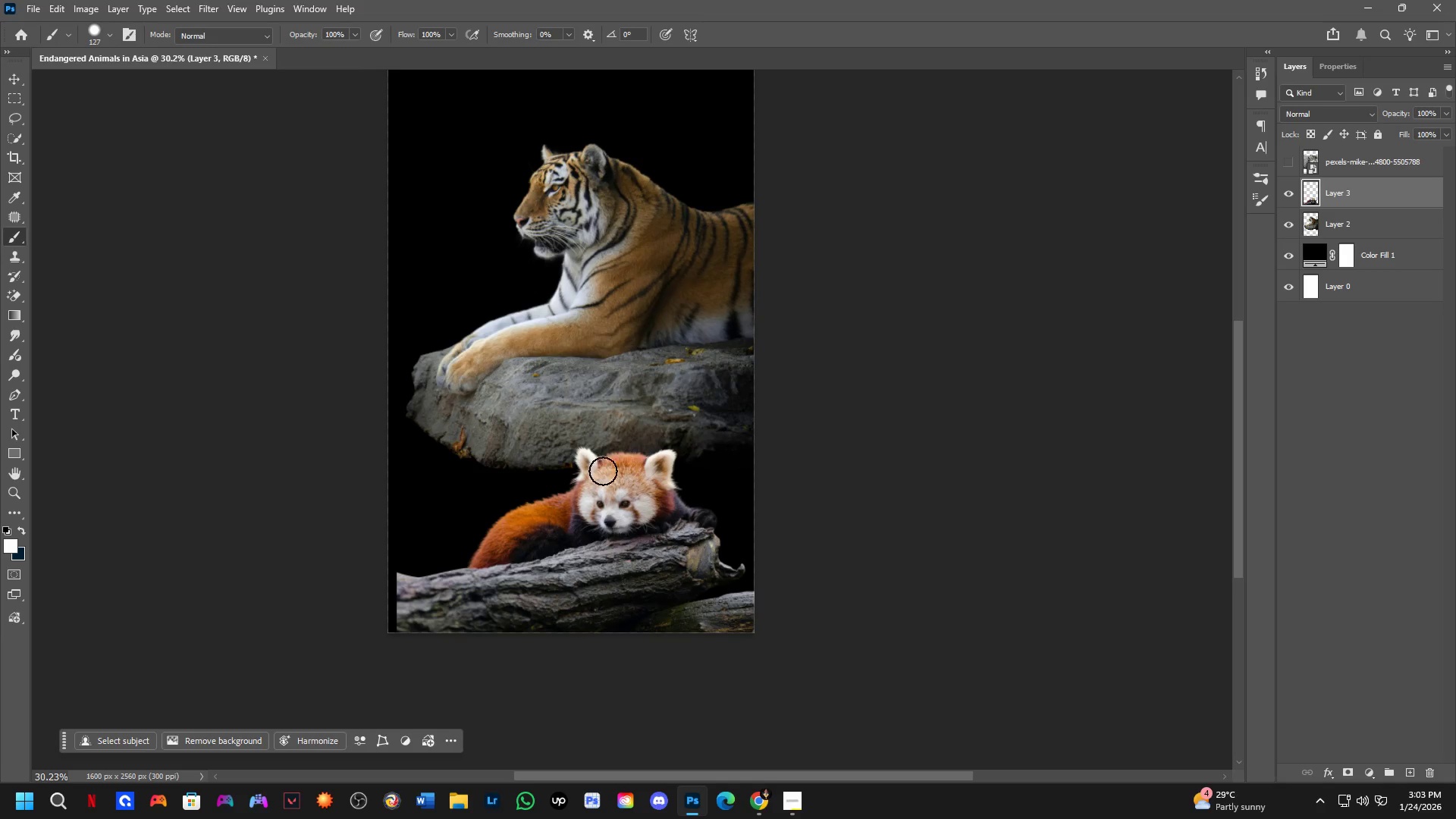 
hold_key(key=ControlLeft, duration=0.72)
left_click_drag(start_coordinate=[624, 553], to_coordinate=[613, 552])
 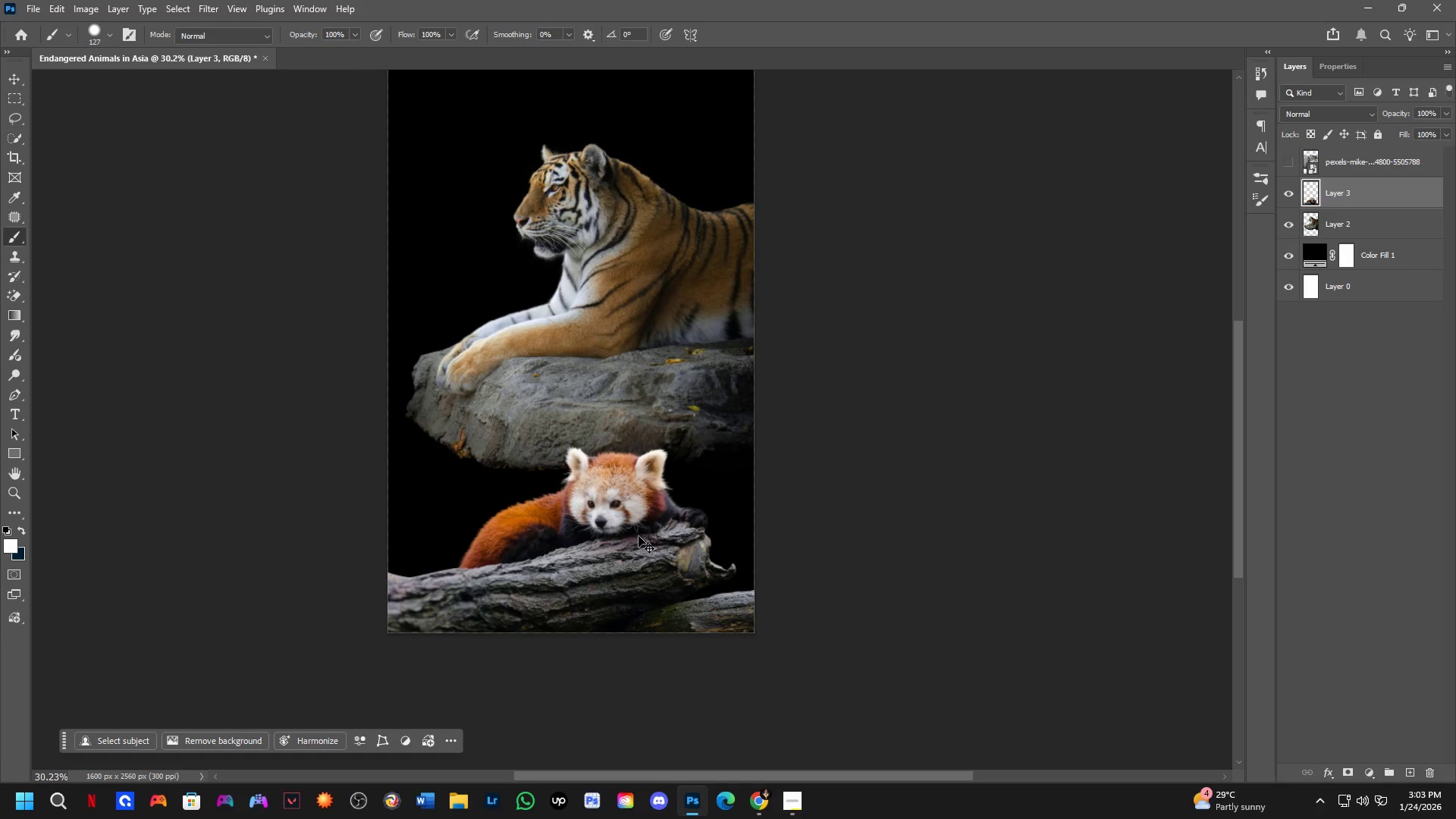 
key(Control+T)
 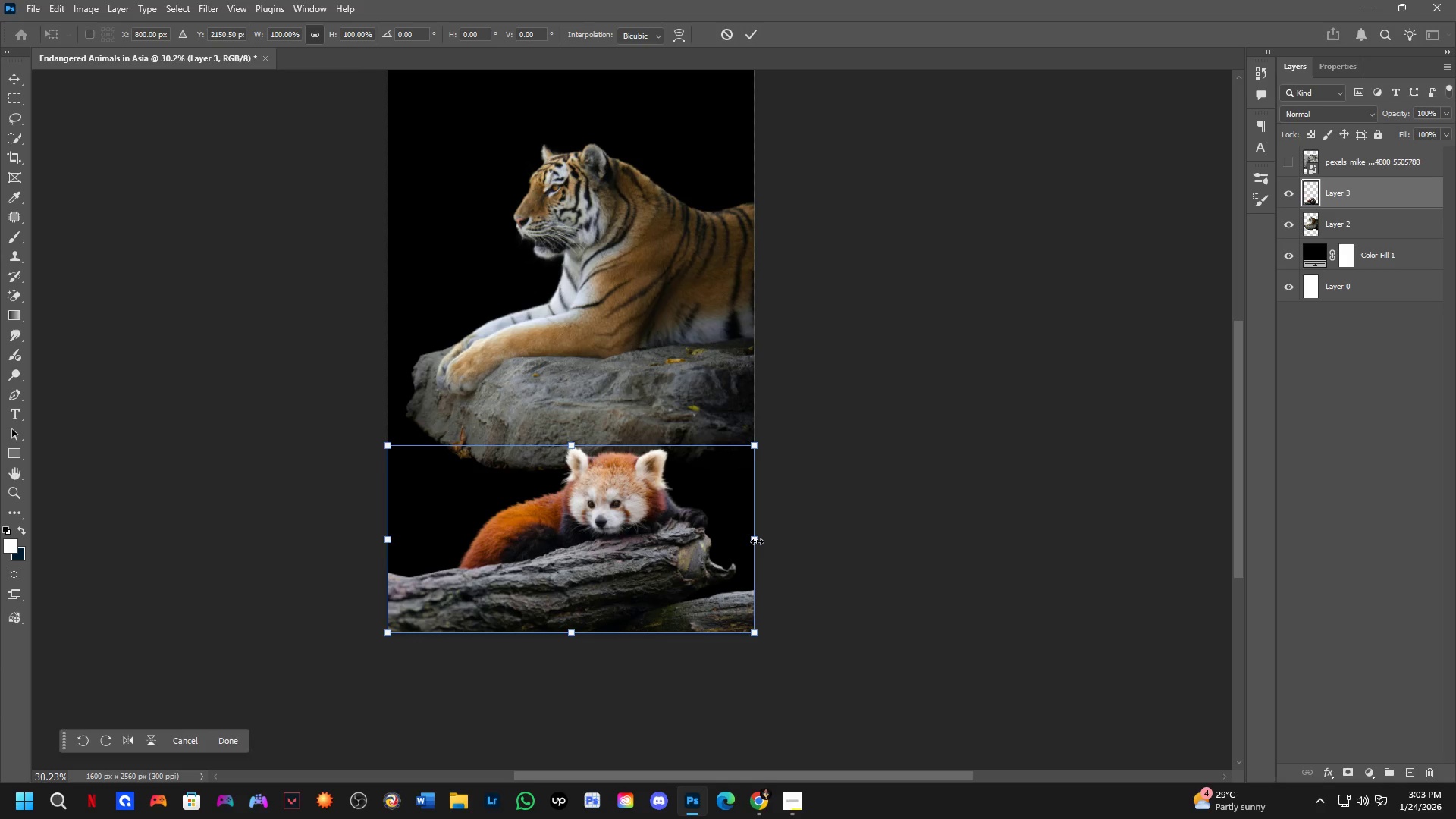 
left_click_drag(start_coordinate=[757, 541], to_coordinate=[761, 544])
 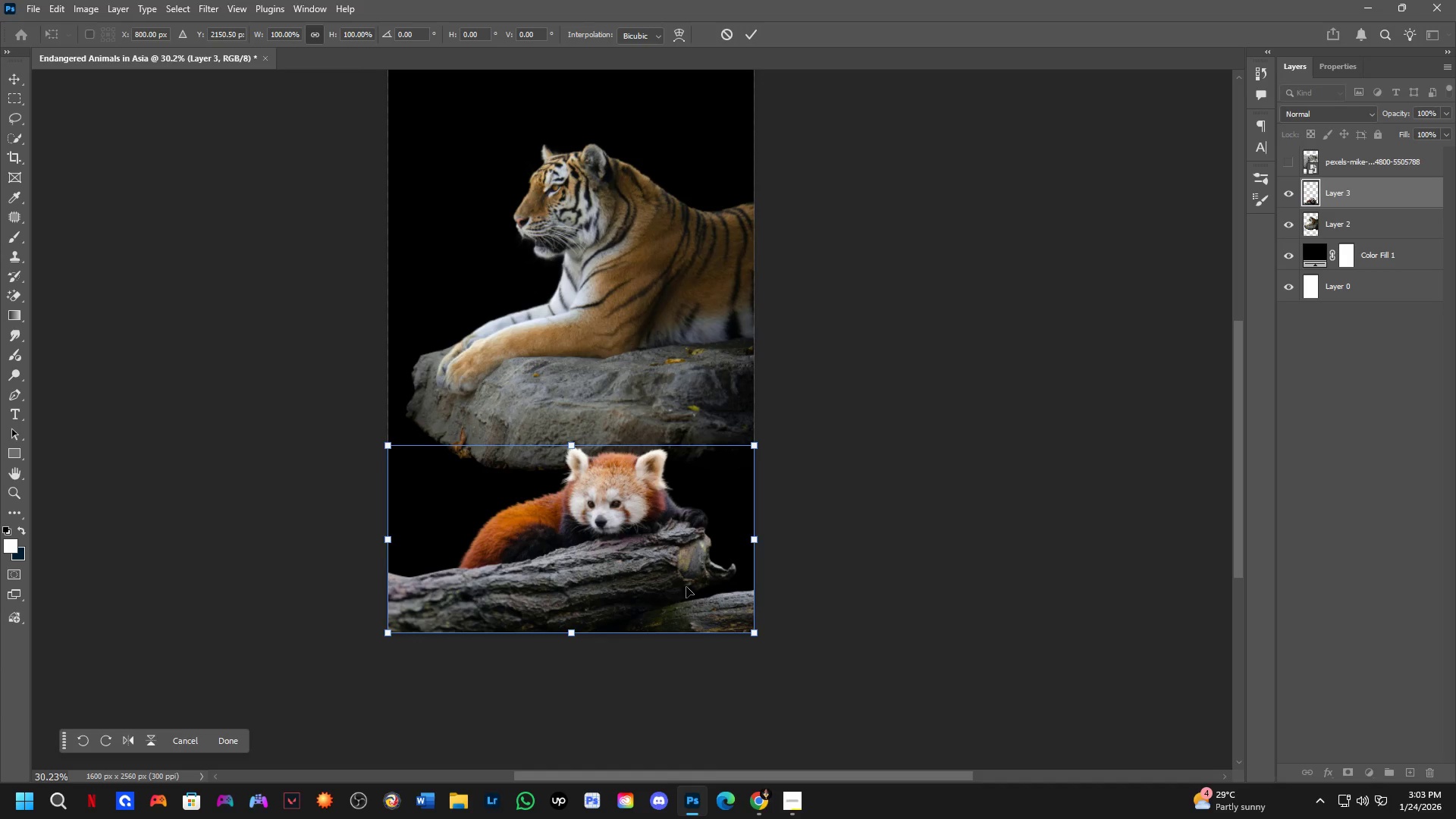 
hold_key(key=ShiftLeft, duration=1.39)
left_click_drag(start_coordinate=[651, 590], to_coordinate=[648, 457])
 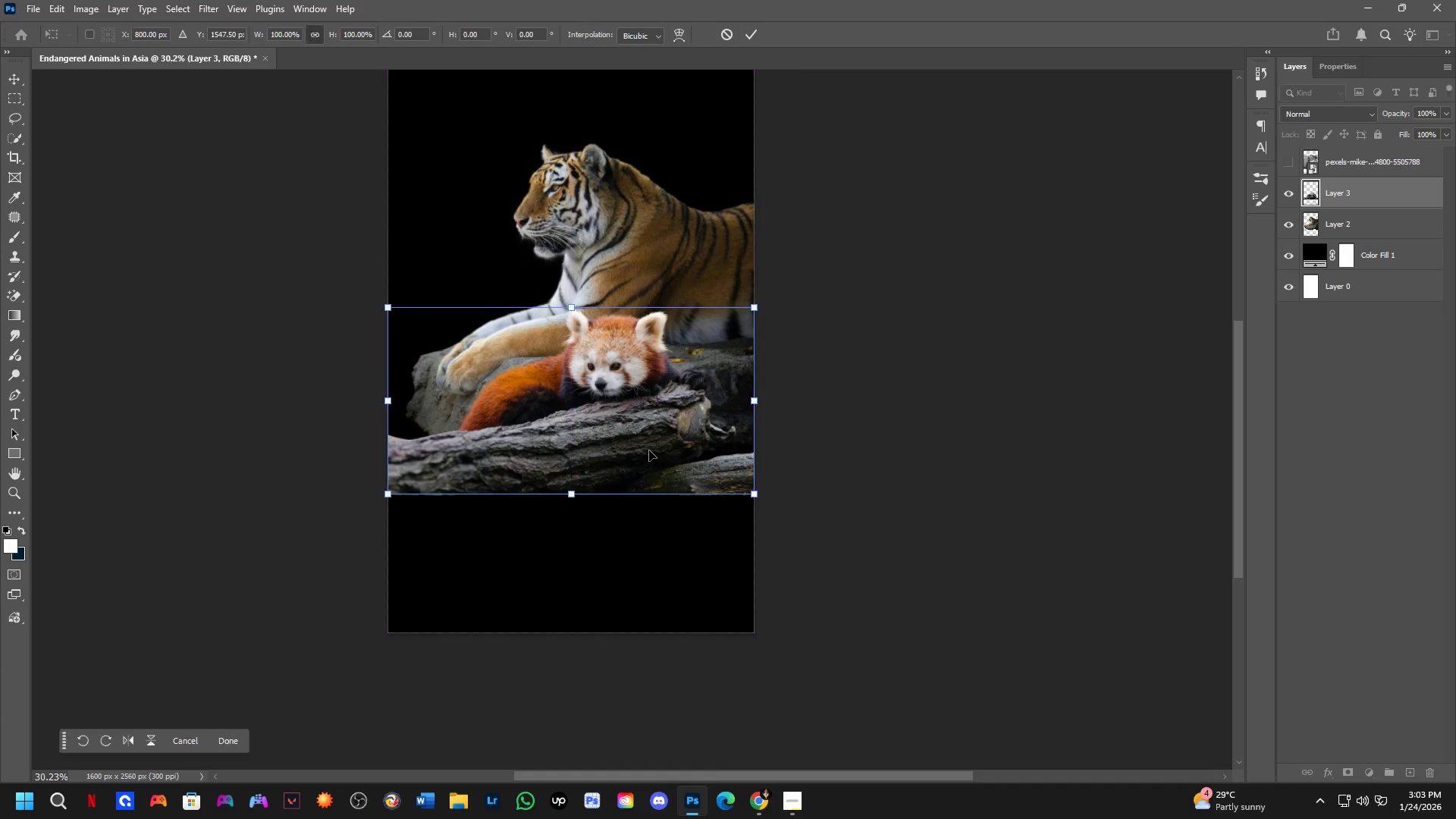 
hold_key(key=ShiftLeft, duration=2.73)
 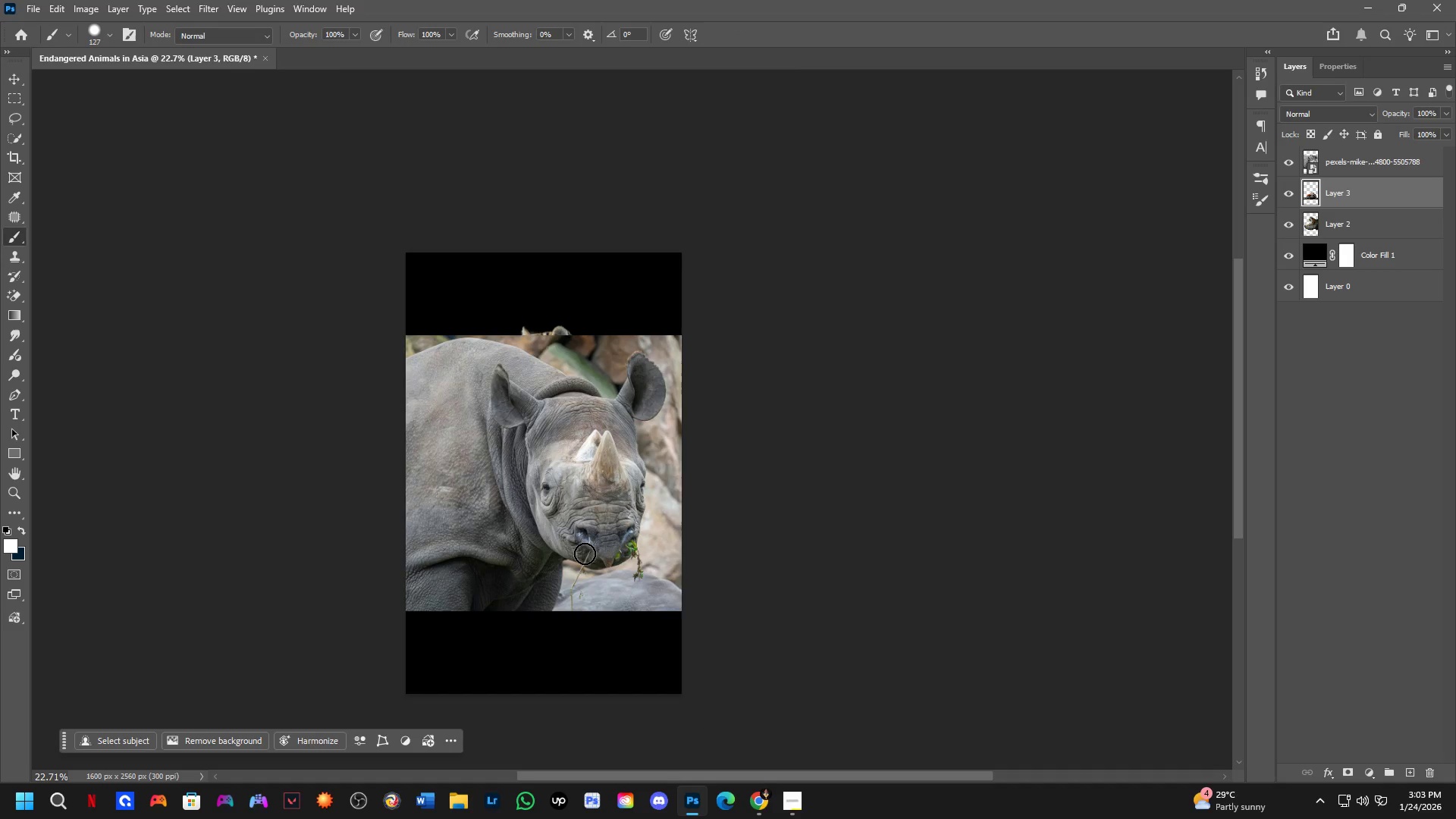 
key(NumpadEnter)
 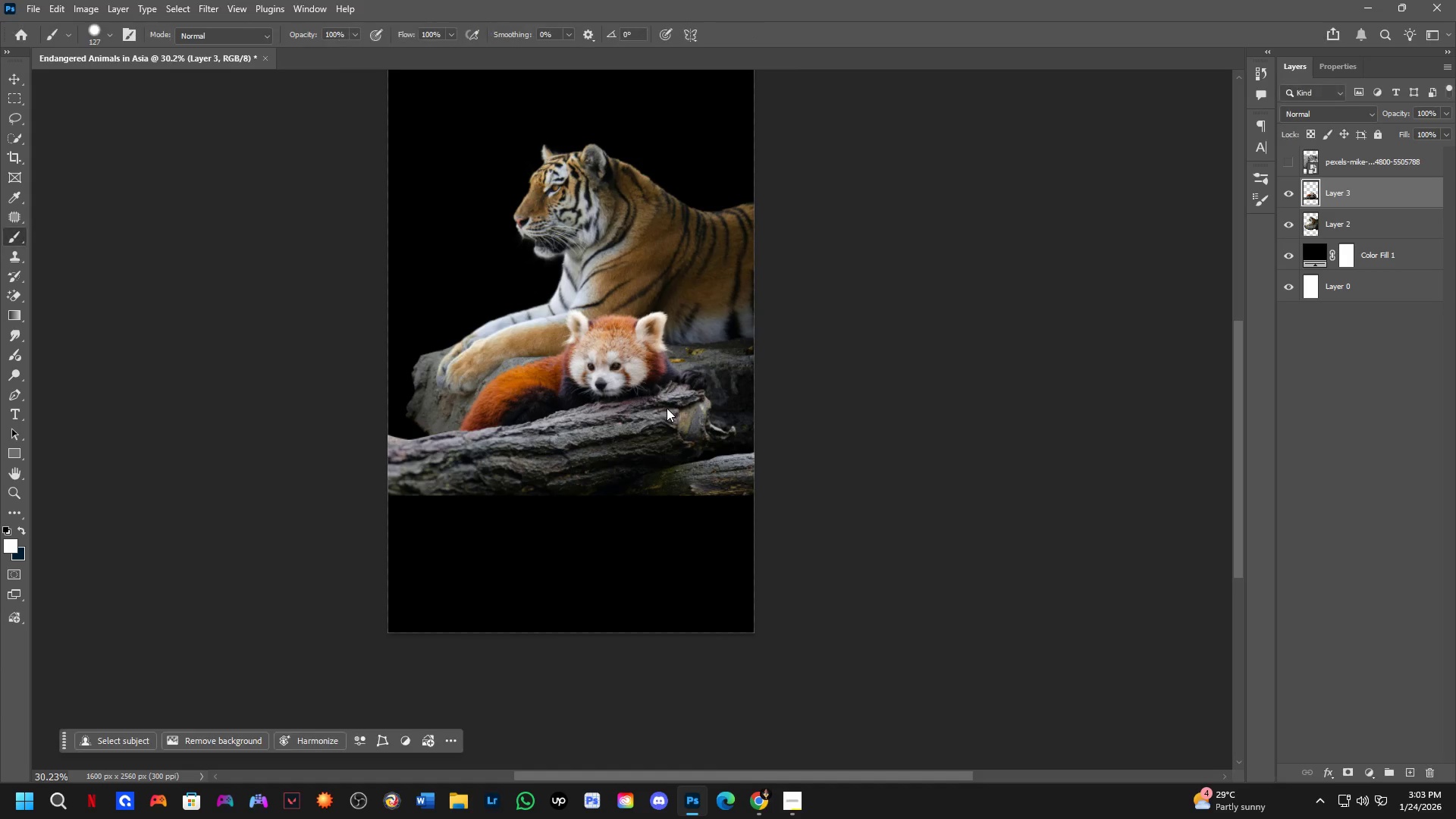 
hold_key(key=Space, duration=0.47)
 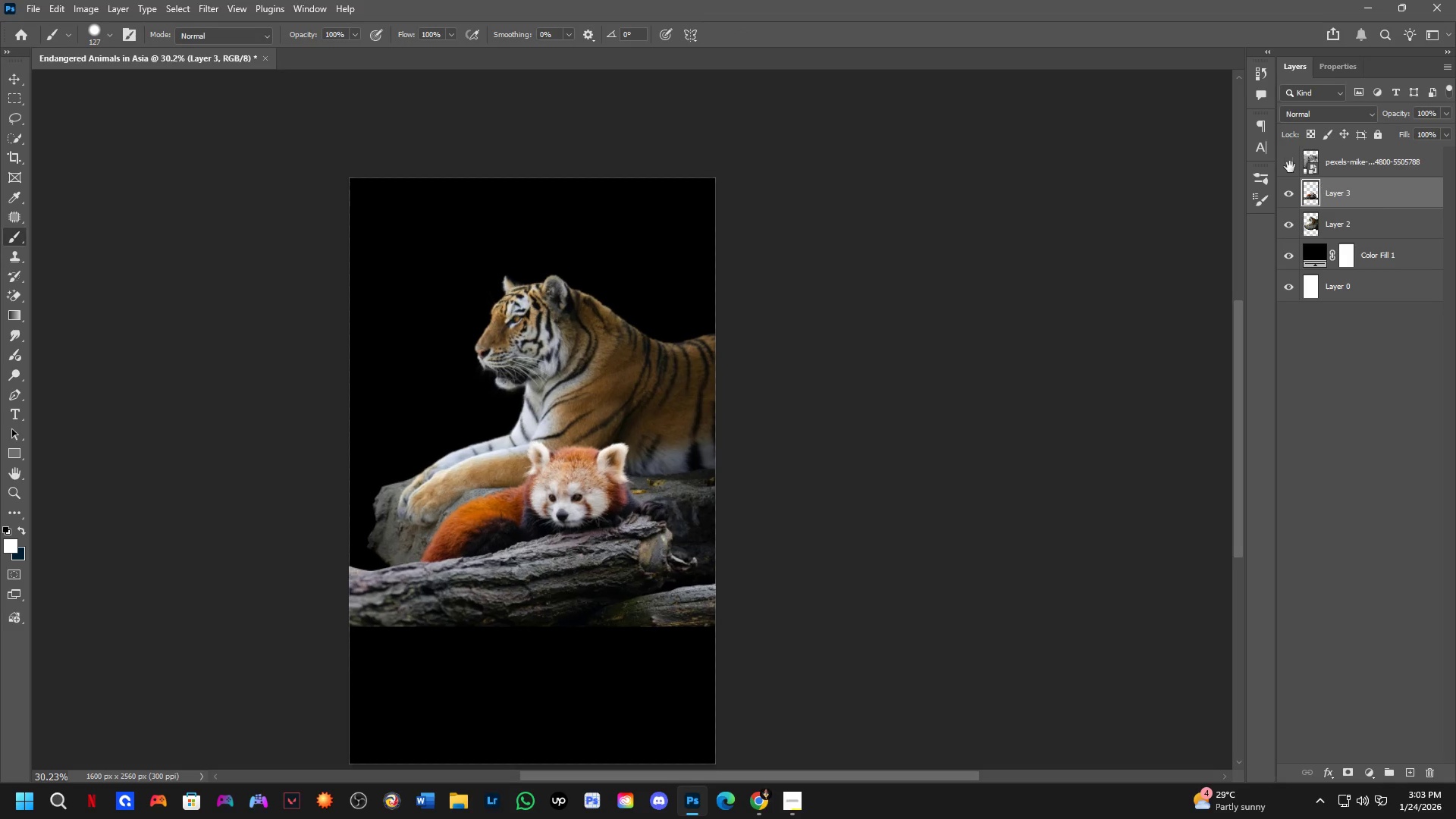 
left_click_drag(start_coordinate=[664, 401], to_coordinate=[648, 456])
 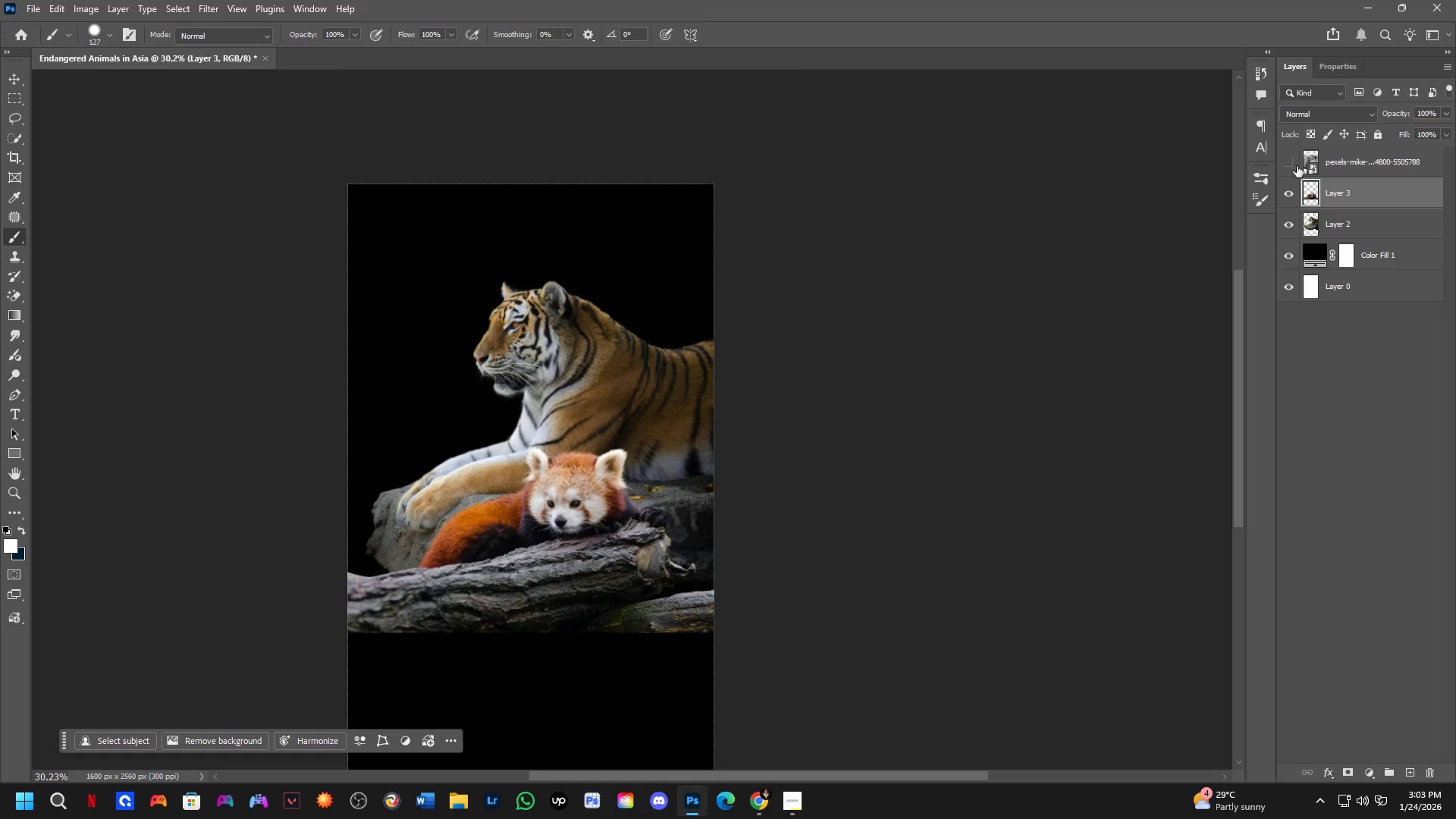 
left_click([1297, 166])
 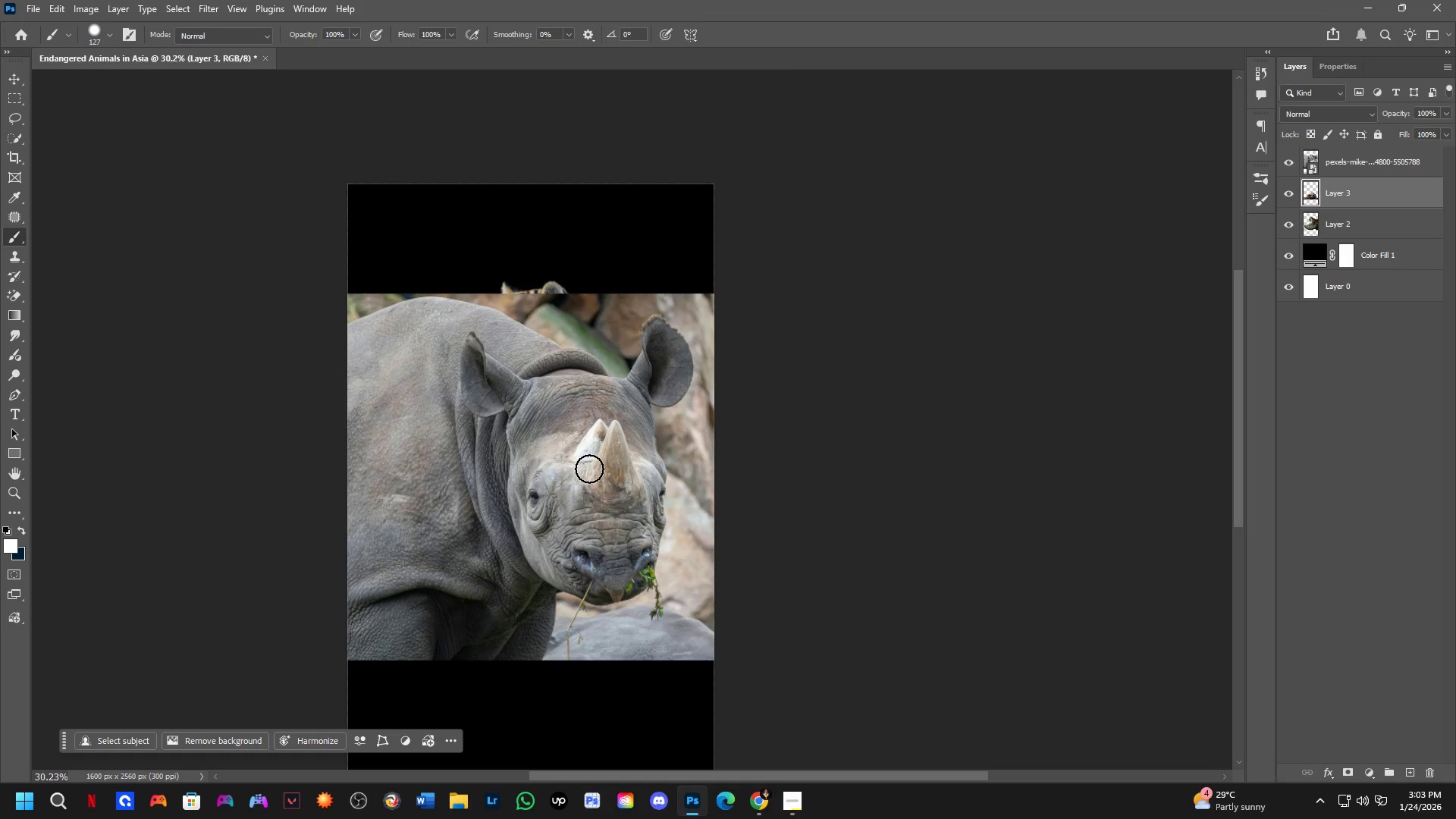 
hold_key(key=Space, duration=0.52)
 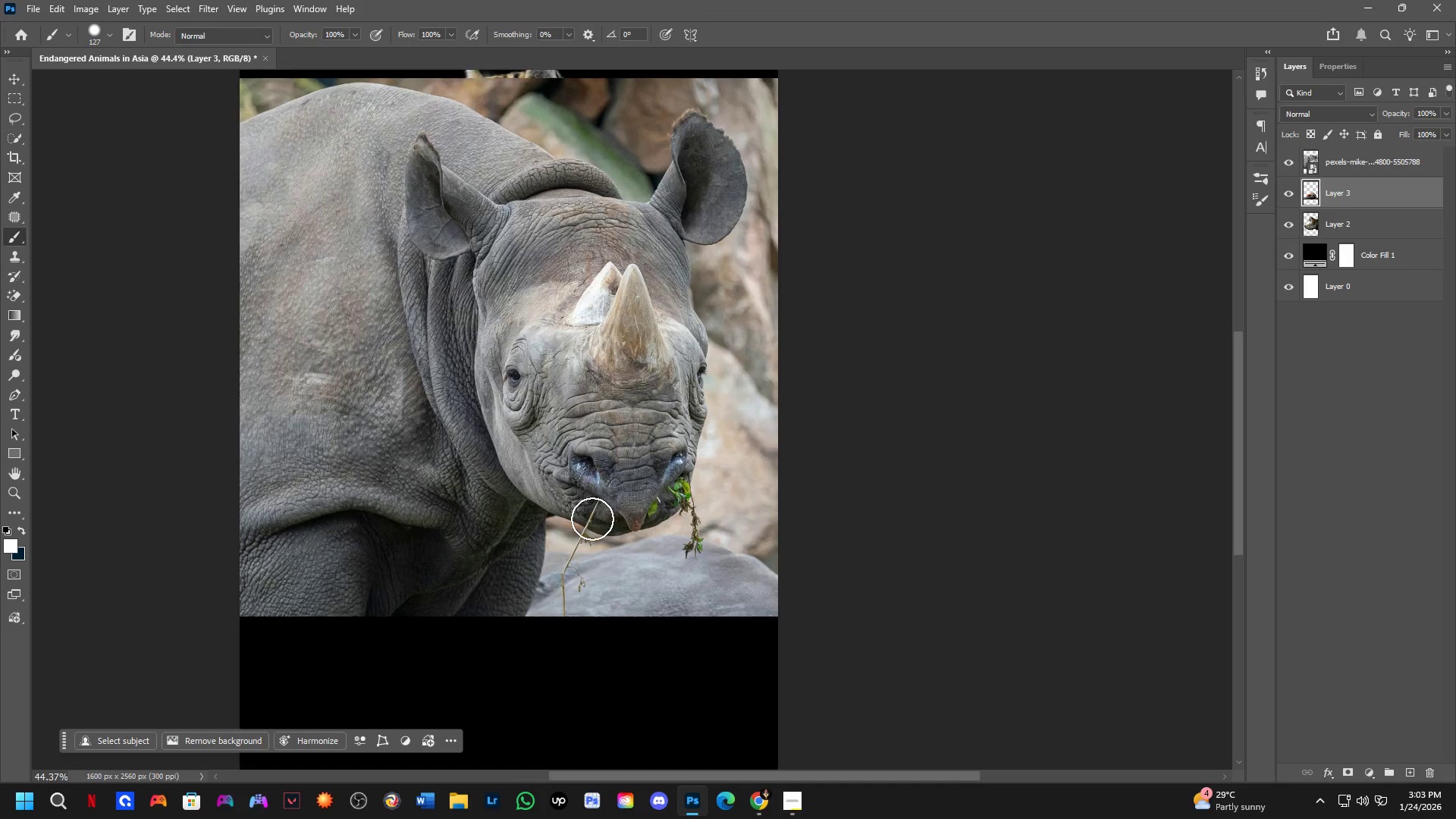 
left_click_drag(start_coordinate=[579, 582], to_coordinate=[590, 533])
 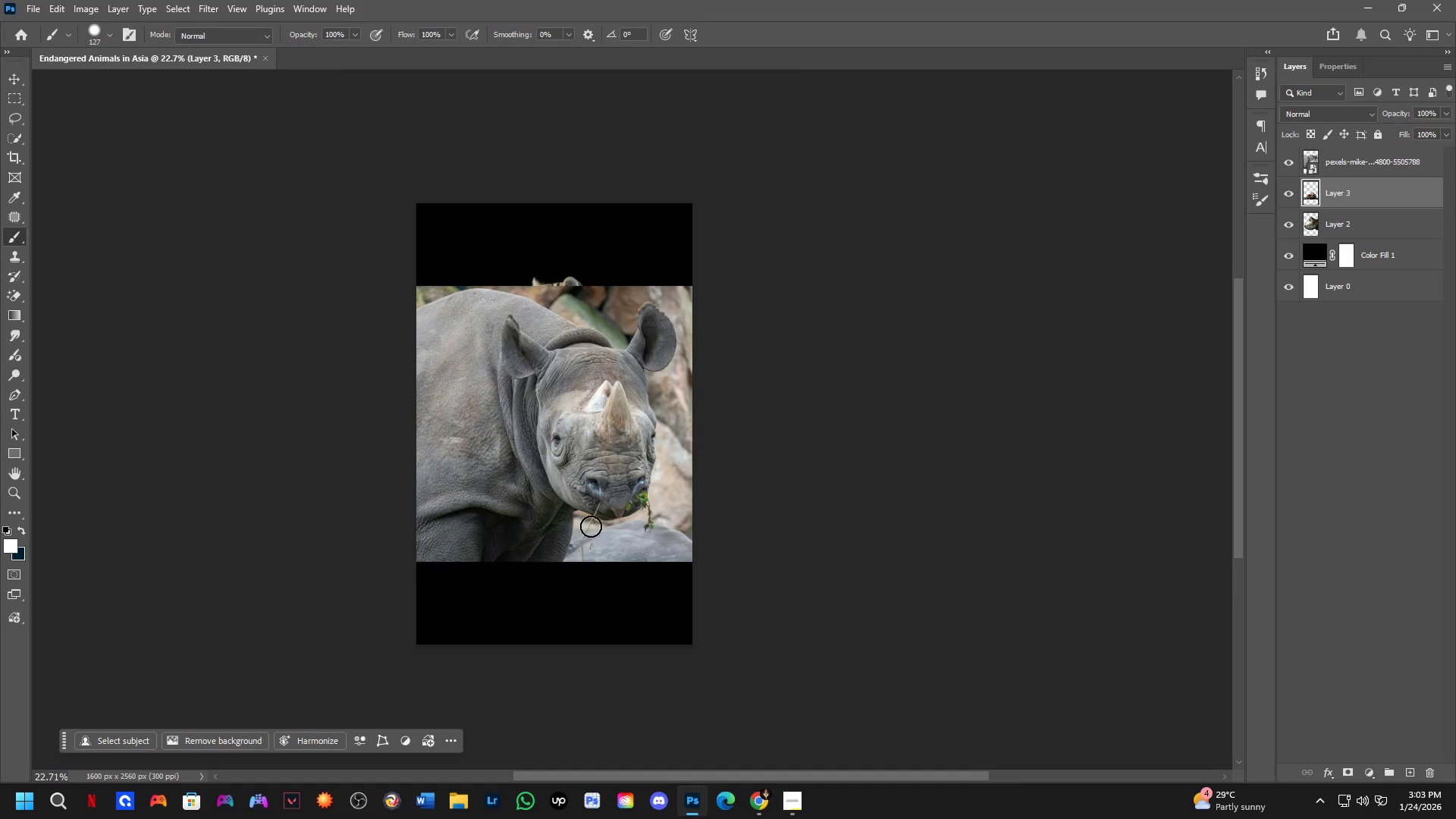 
scroll: coordinate [583, 461], scroll_direction: down, amount: 3.0
 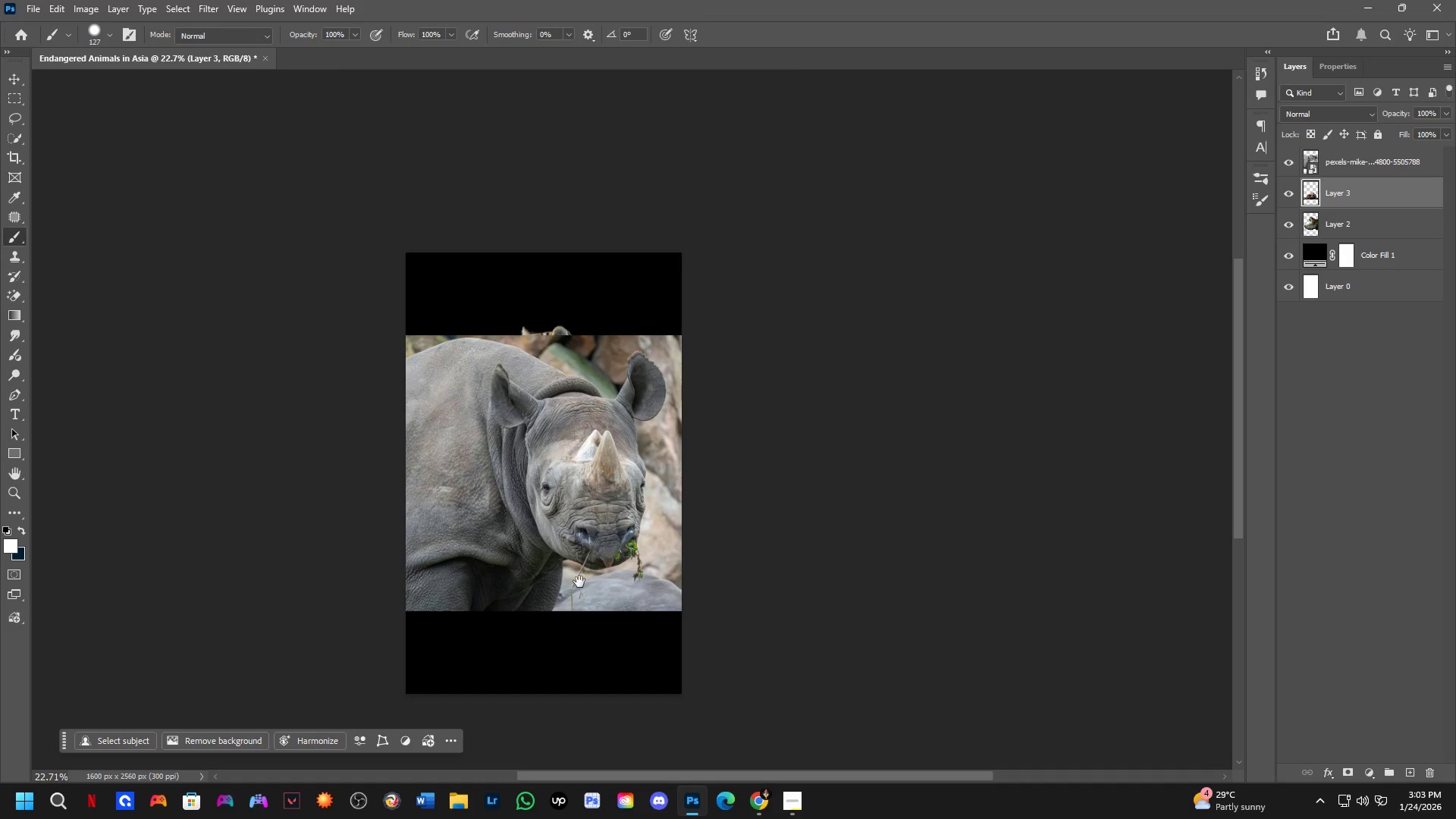 
hold_key(key=Space, duration=2.25)
 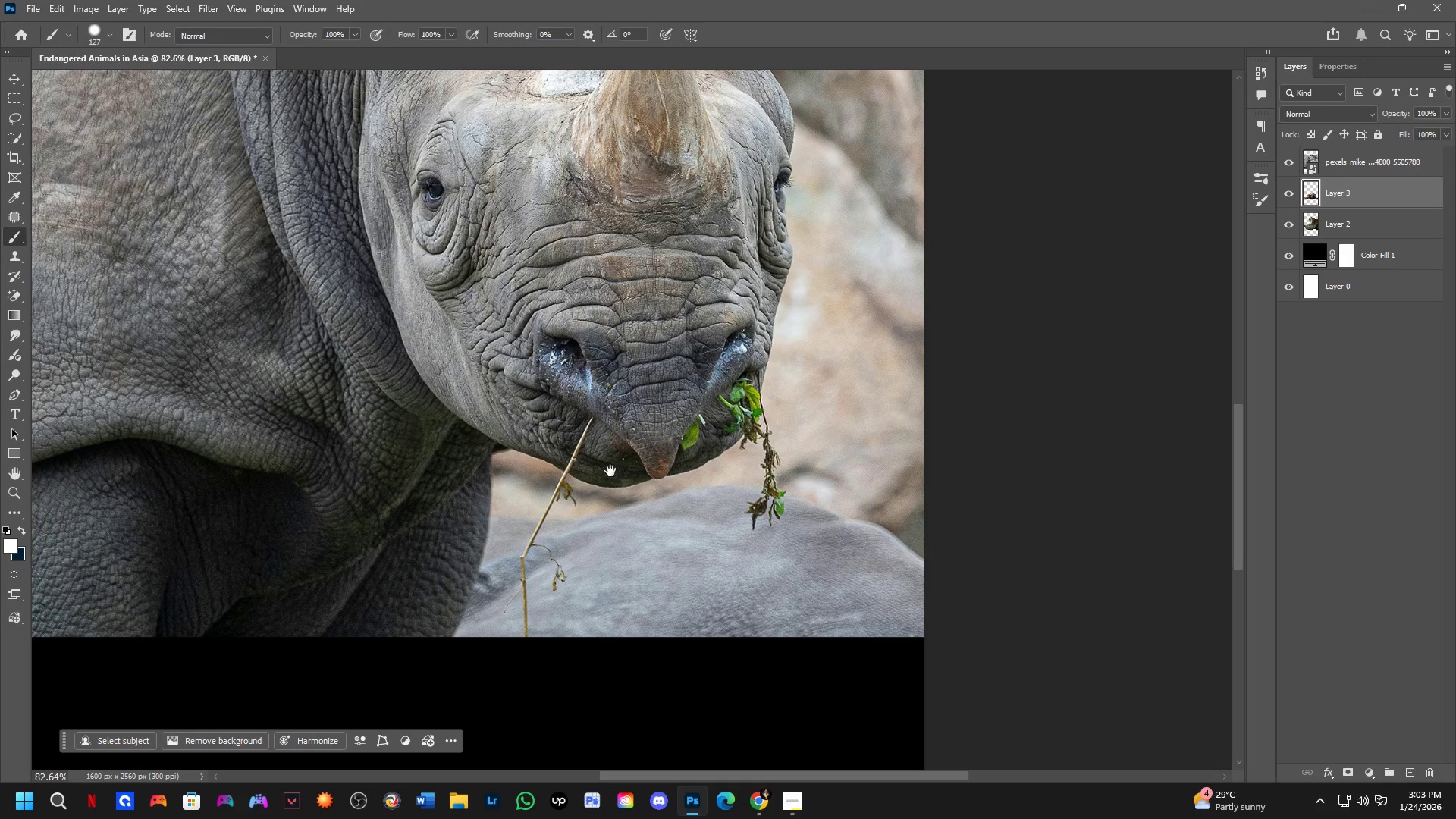 
key(Shift+ShiftLeft)
 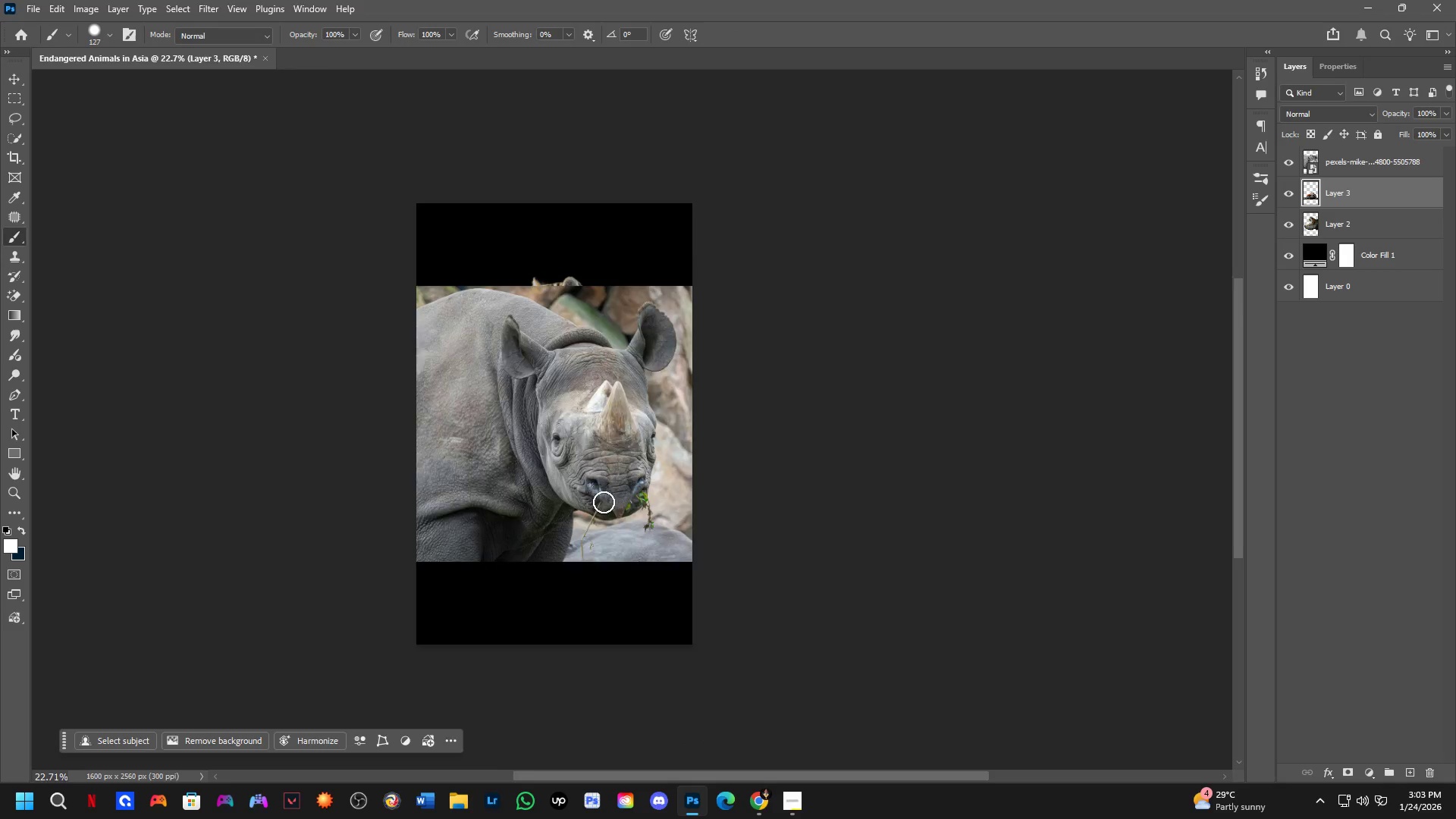 
key(Shift+ShiftLeft)
 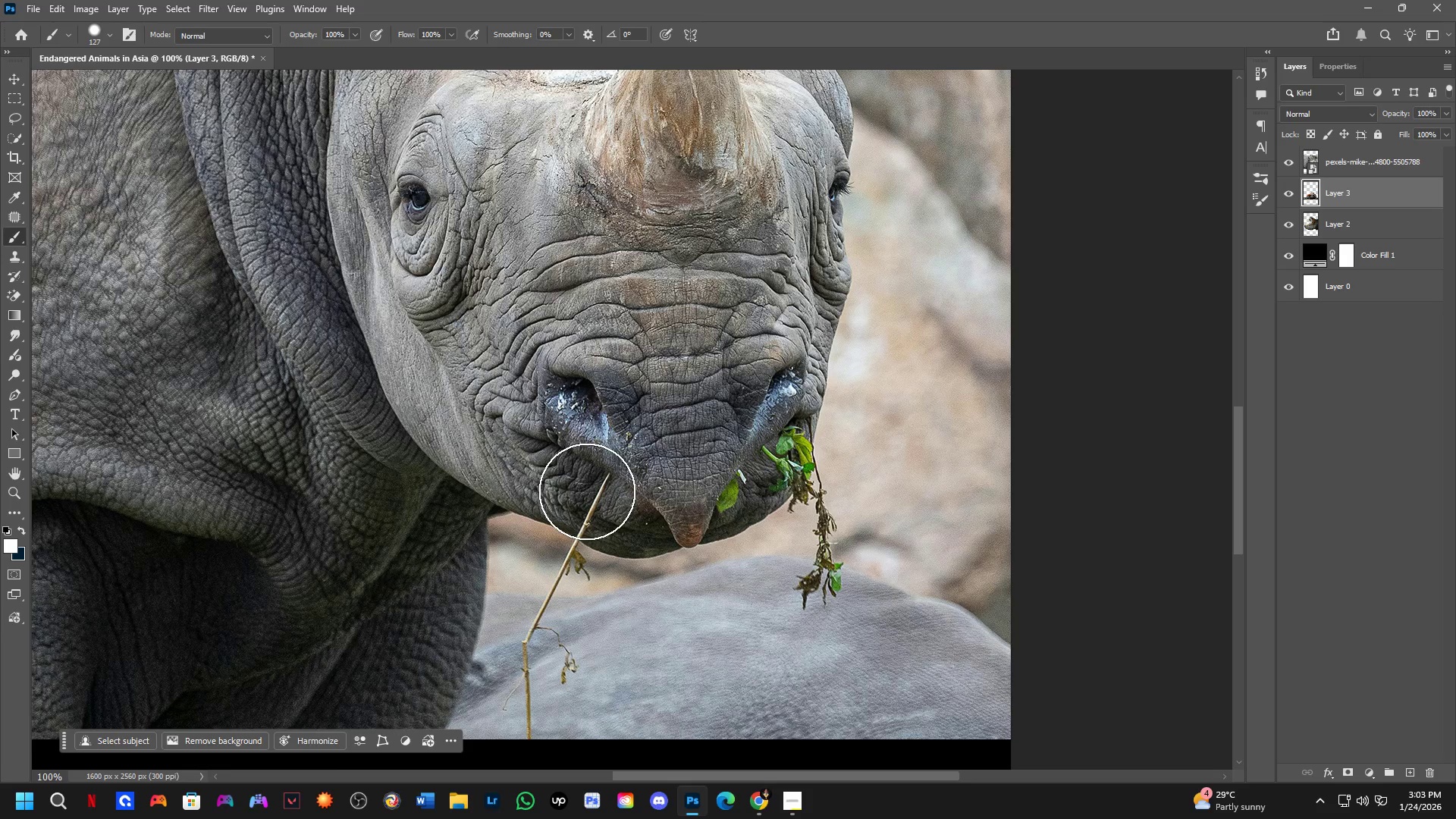 
scroll: coordinate [591, 517], scroll_direction: up, amount: 9.0
 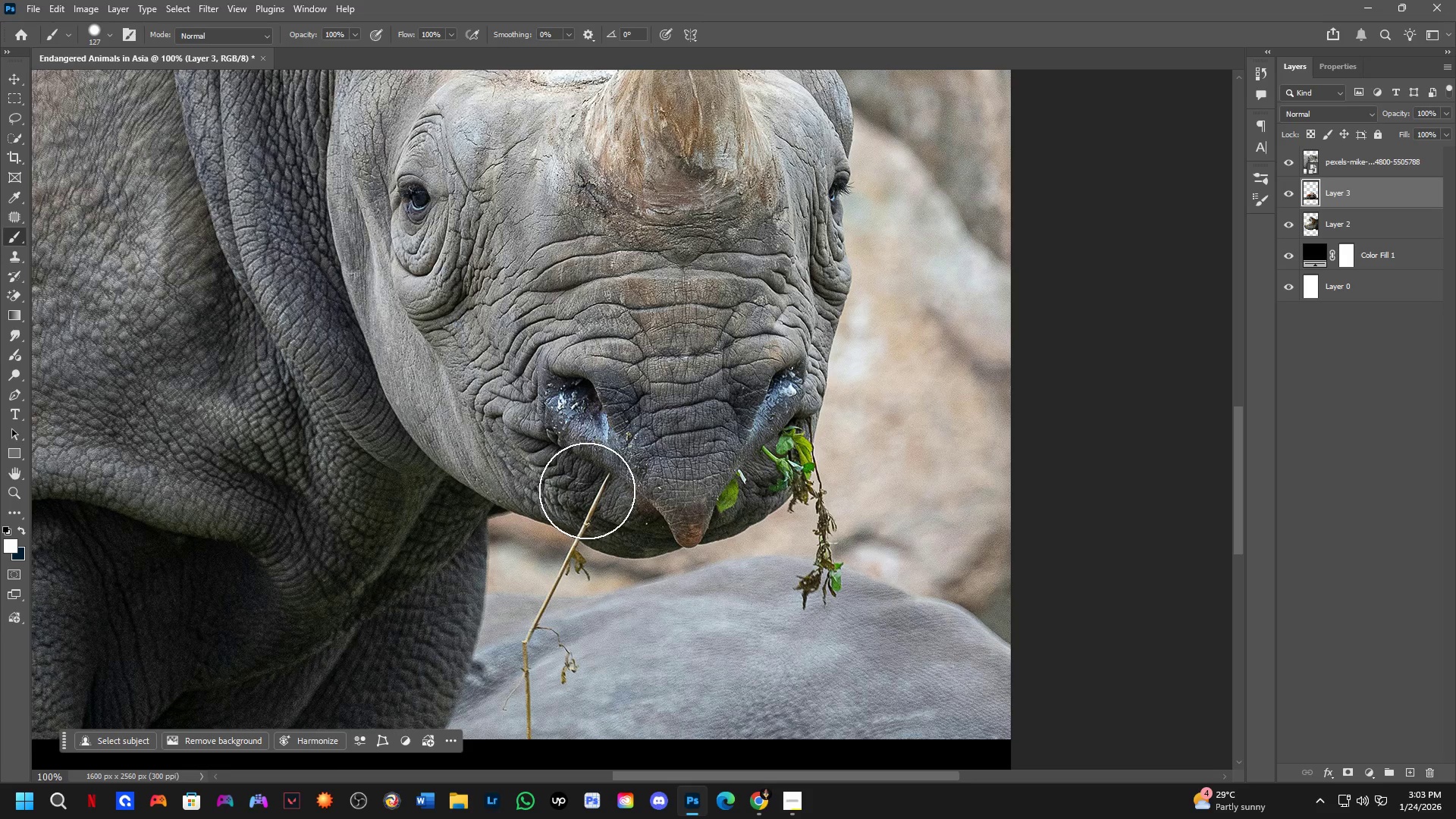 
hold_key(key=ShiftLeft, duration=0.48)
 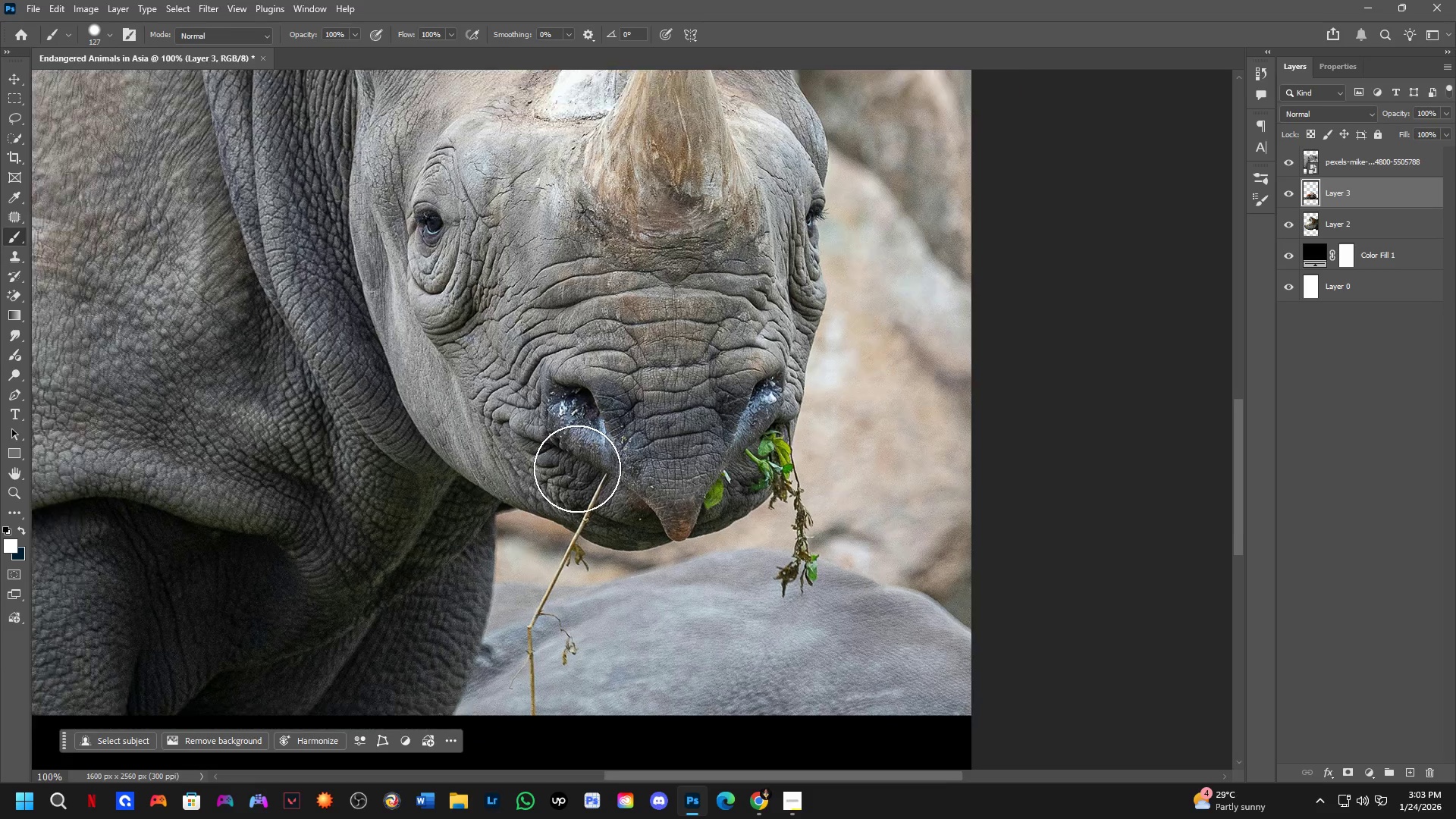 
hold_key(key=Space, duration=0.61)
 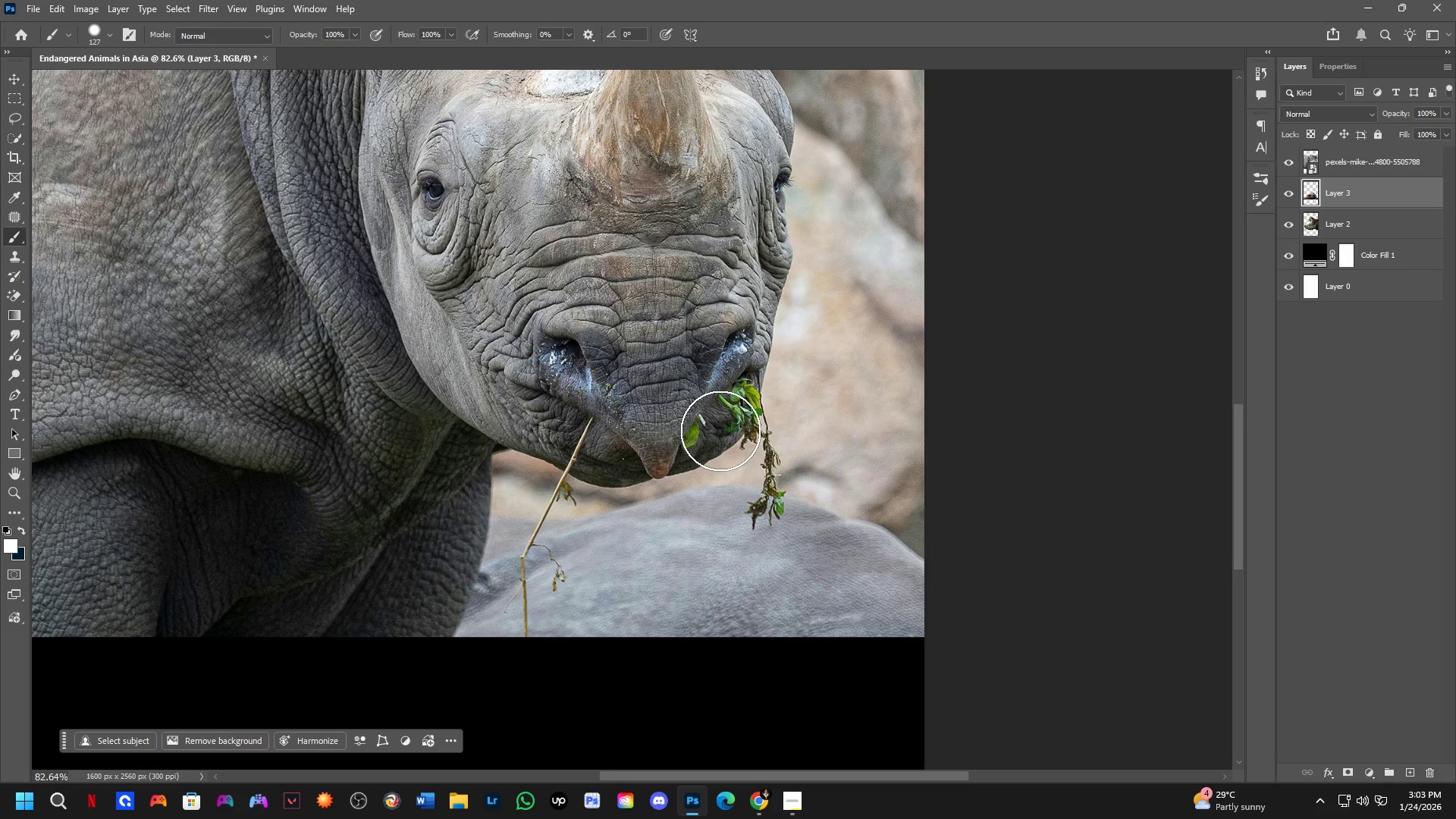 
left_click_drag(start_coordinate=[622, 526], to_coordinate=[610, 471])
 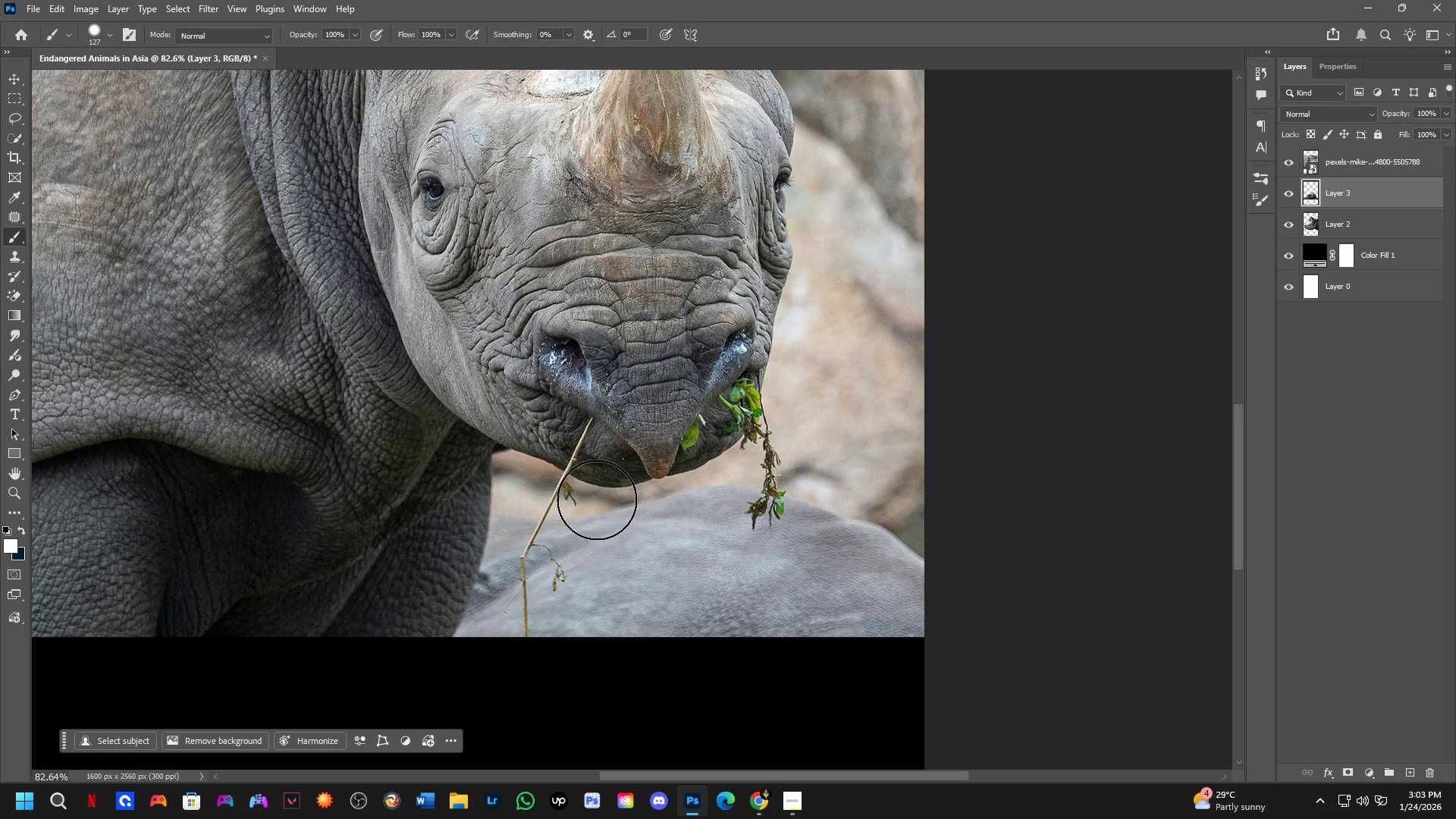 
scroll: coordinate [577, 469], scroll_direction: down, amount: 2.0
 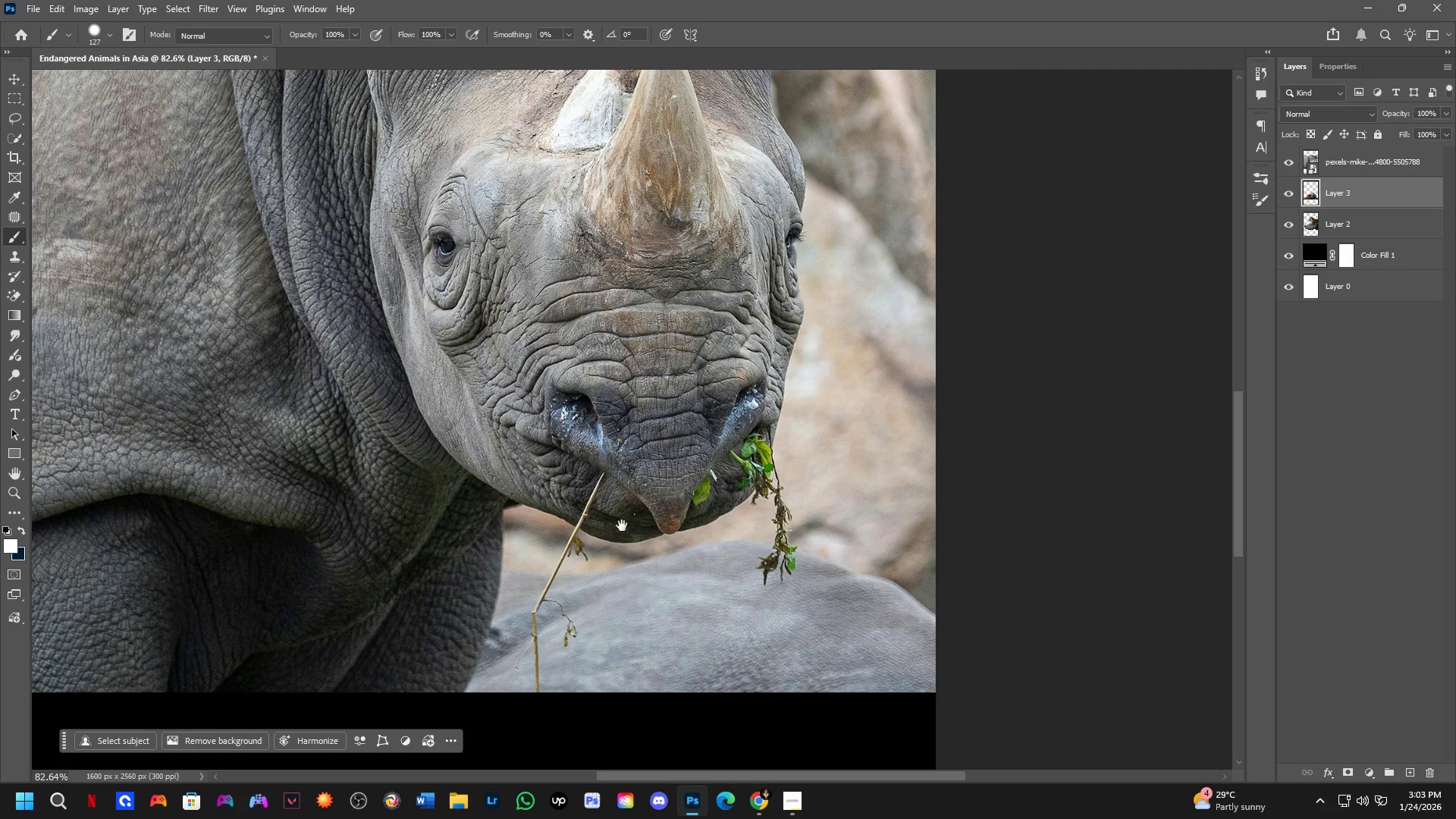 
key(Shift+ShiftLeft)
 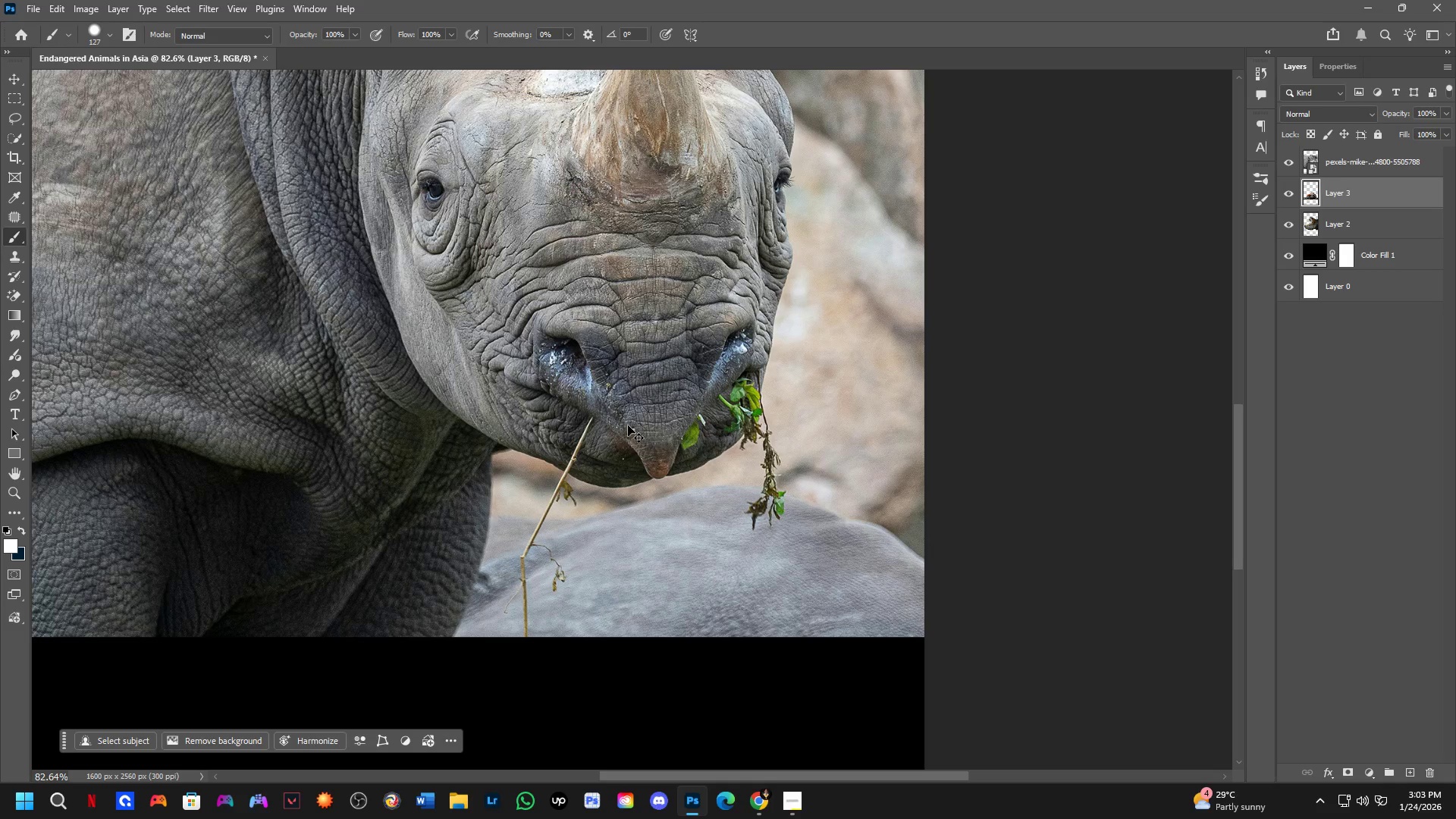 
hold_key(key=ControlLeft, duration=0.31)
left_click([627, 423])
 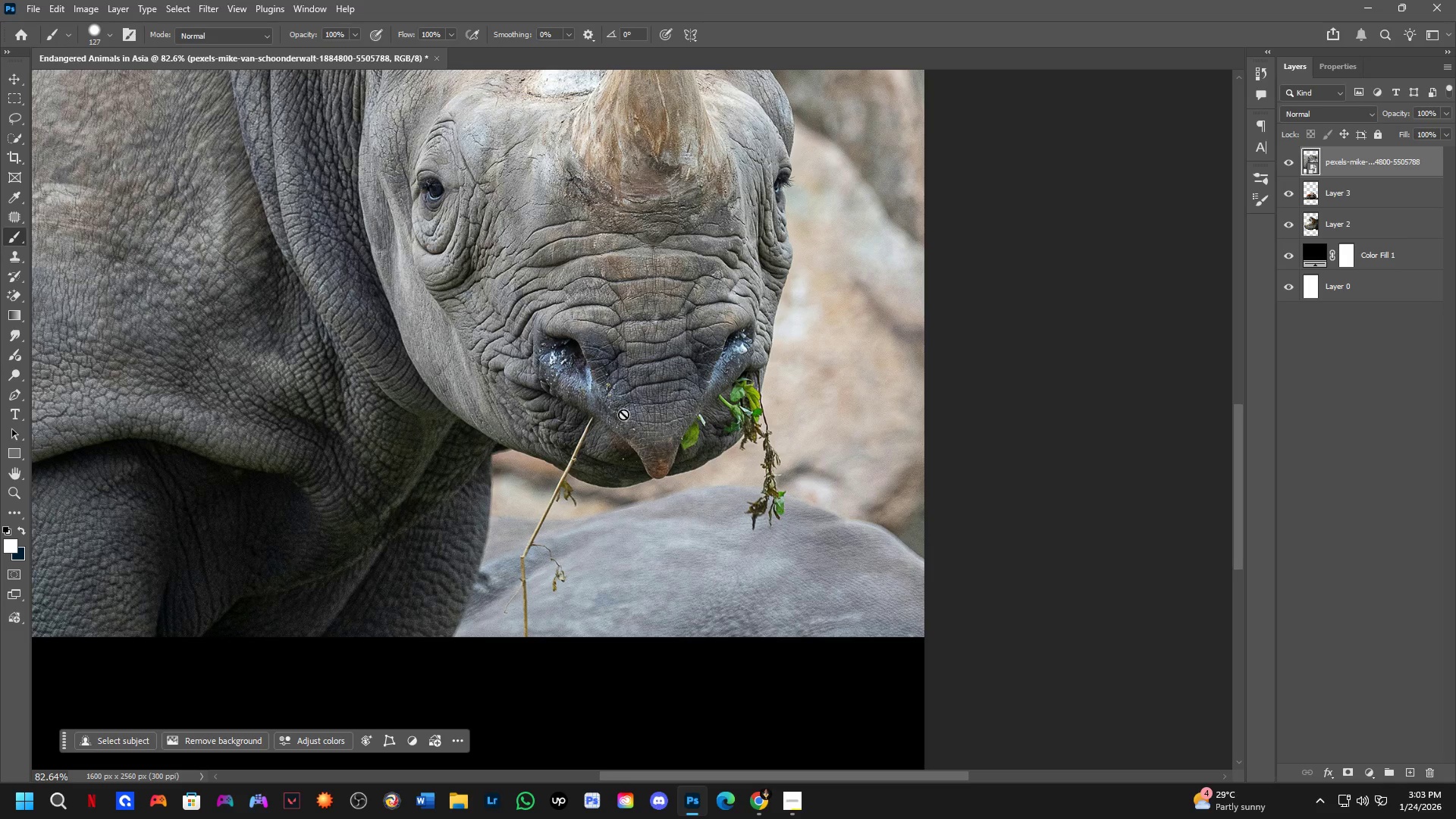 
key(Space)
 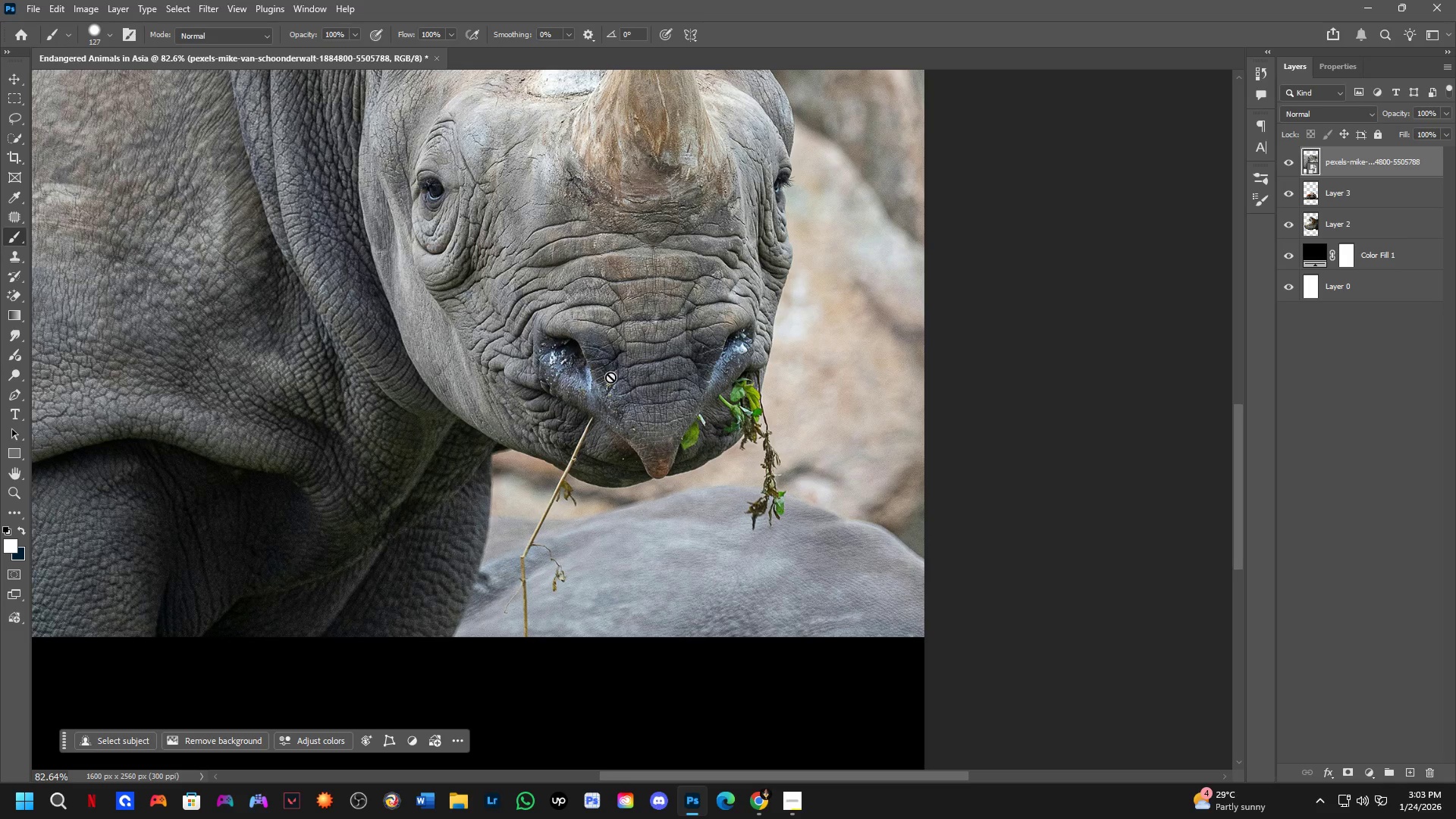 
left_click([610, 377])
 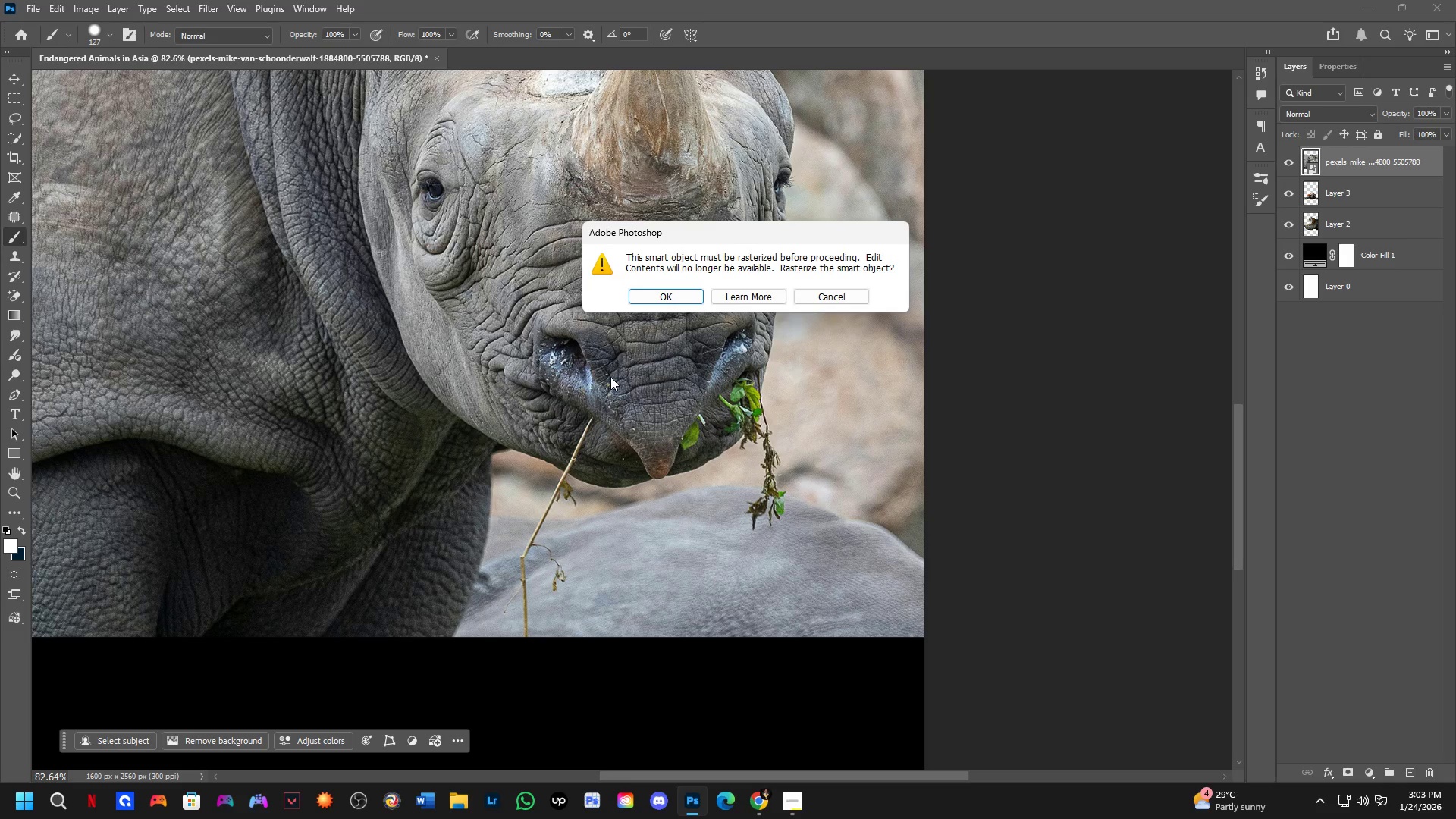 
key(Space)
 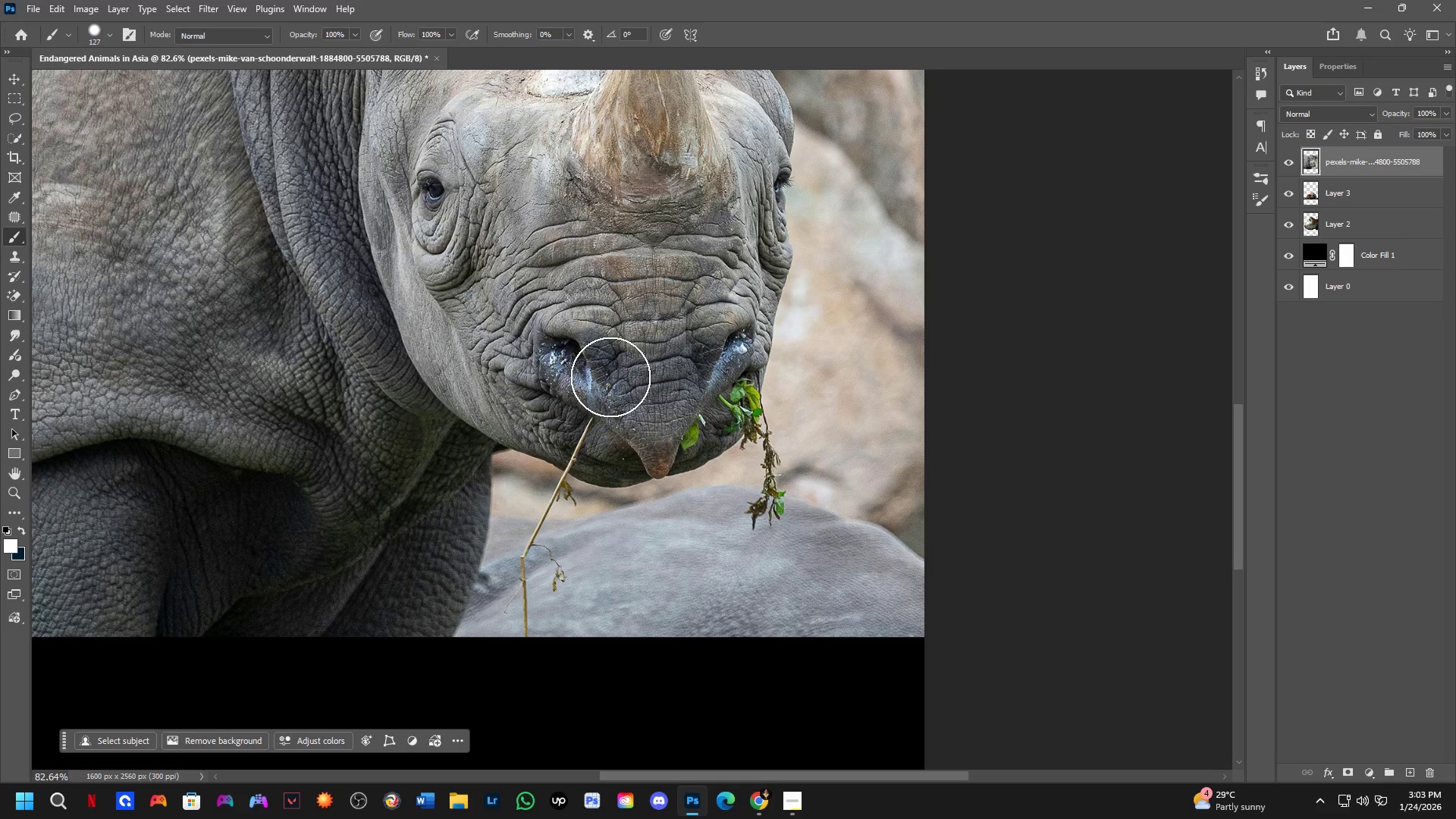 
key(Control+ControlLeft)
 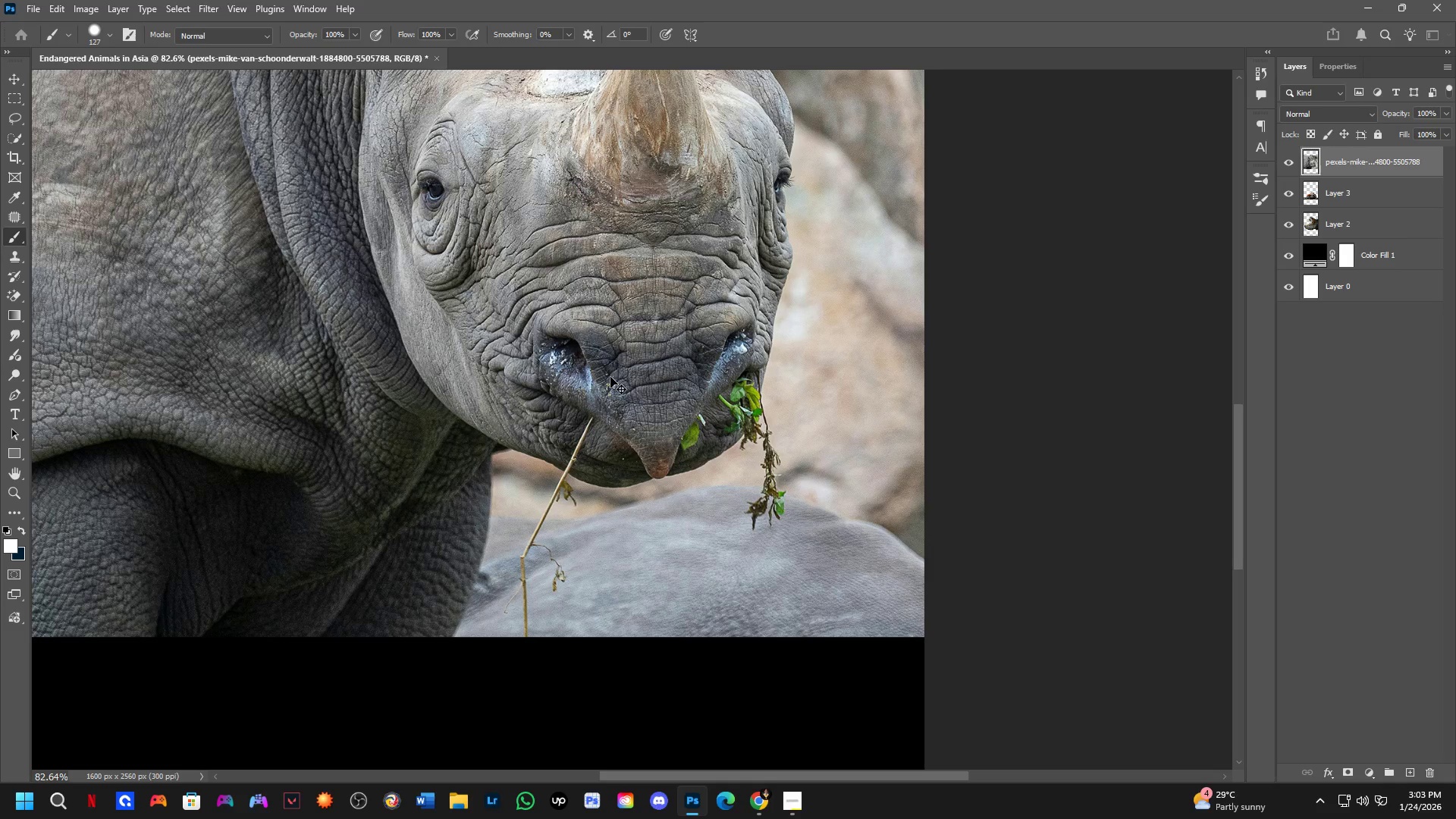 
left_click([610, 377])
 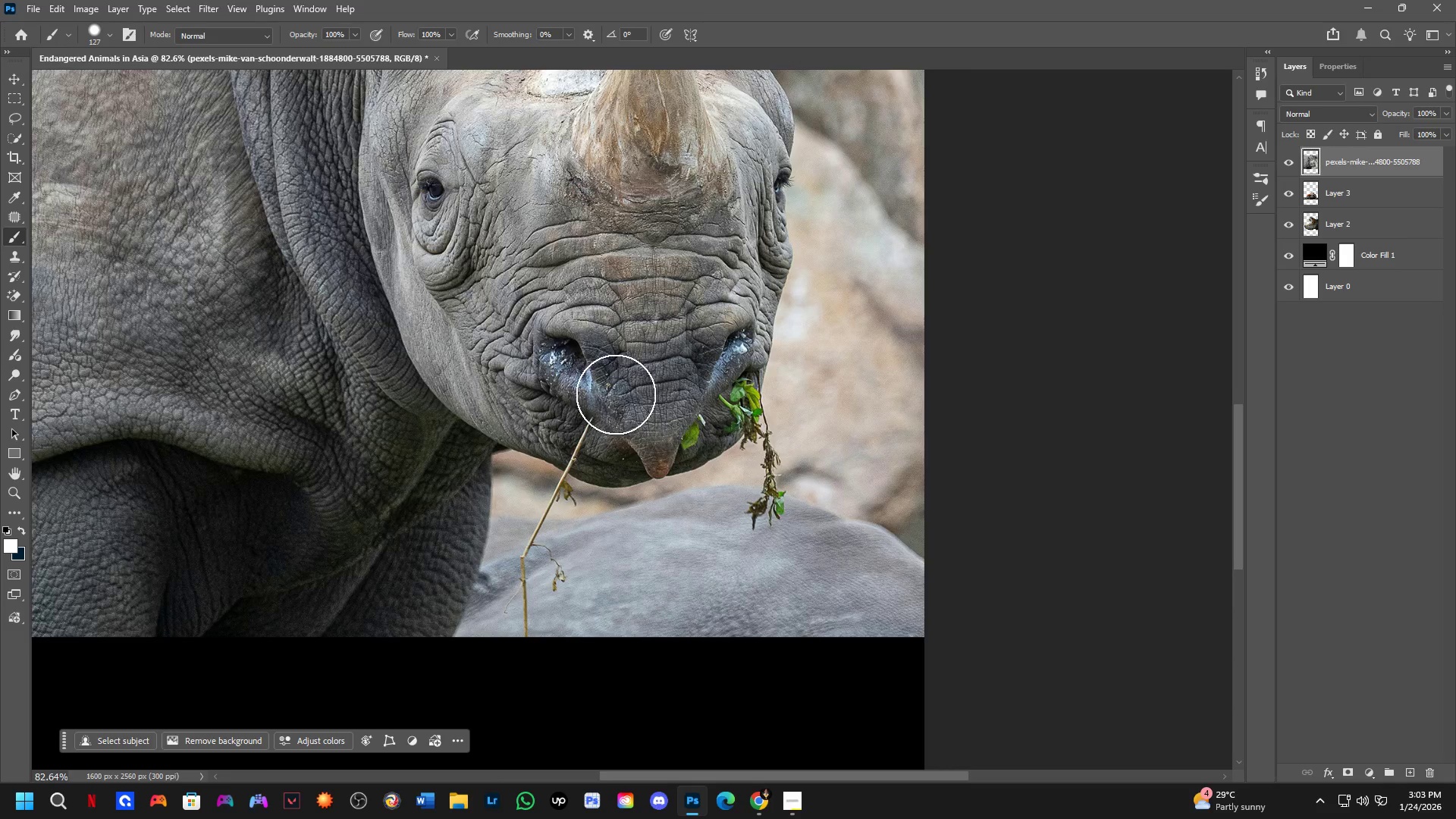 
scroll: coordinate [149, 303], scroll_direction: up, amount: 5.0
 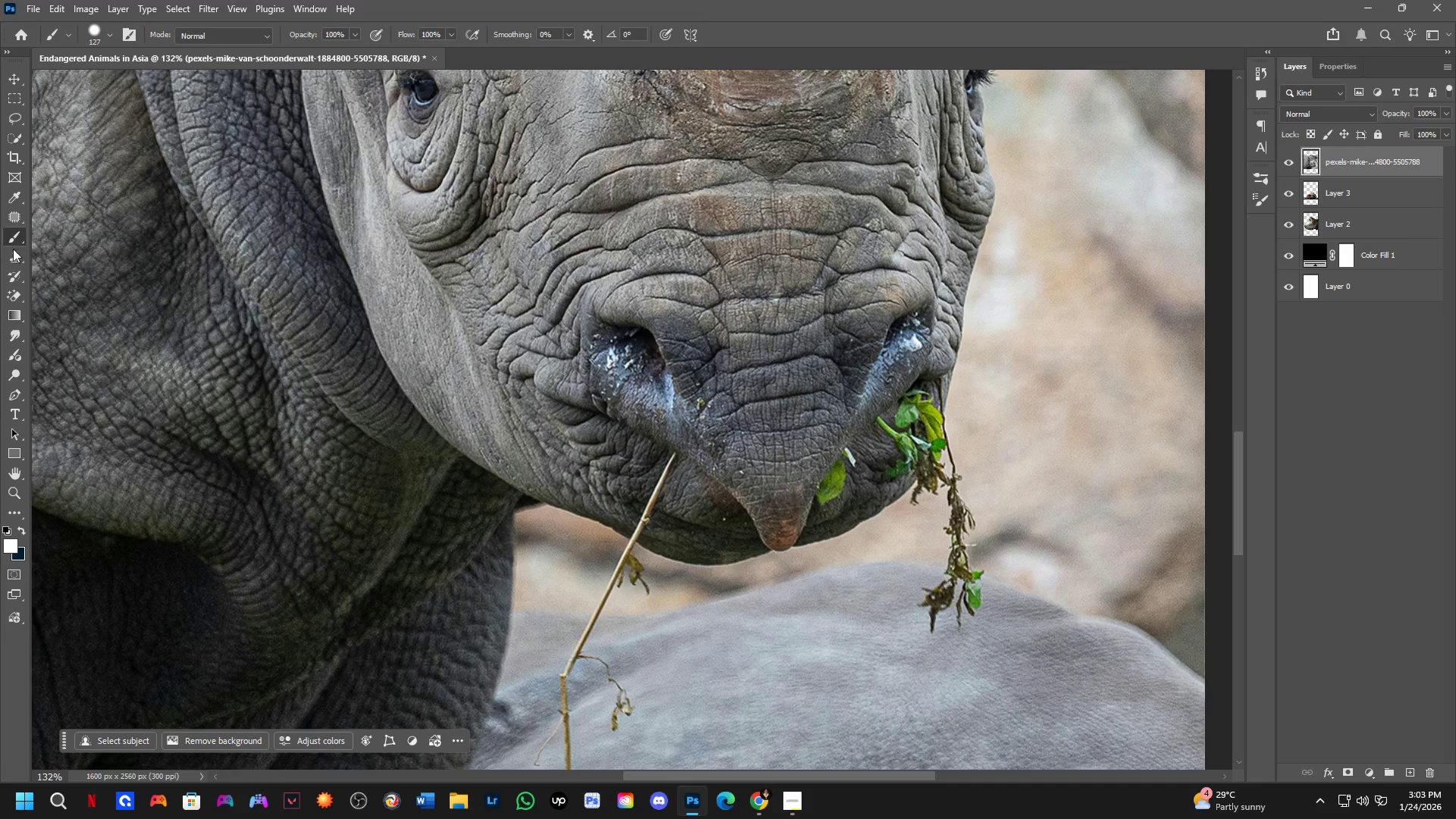 
left_click([13, 215])
 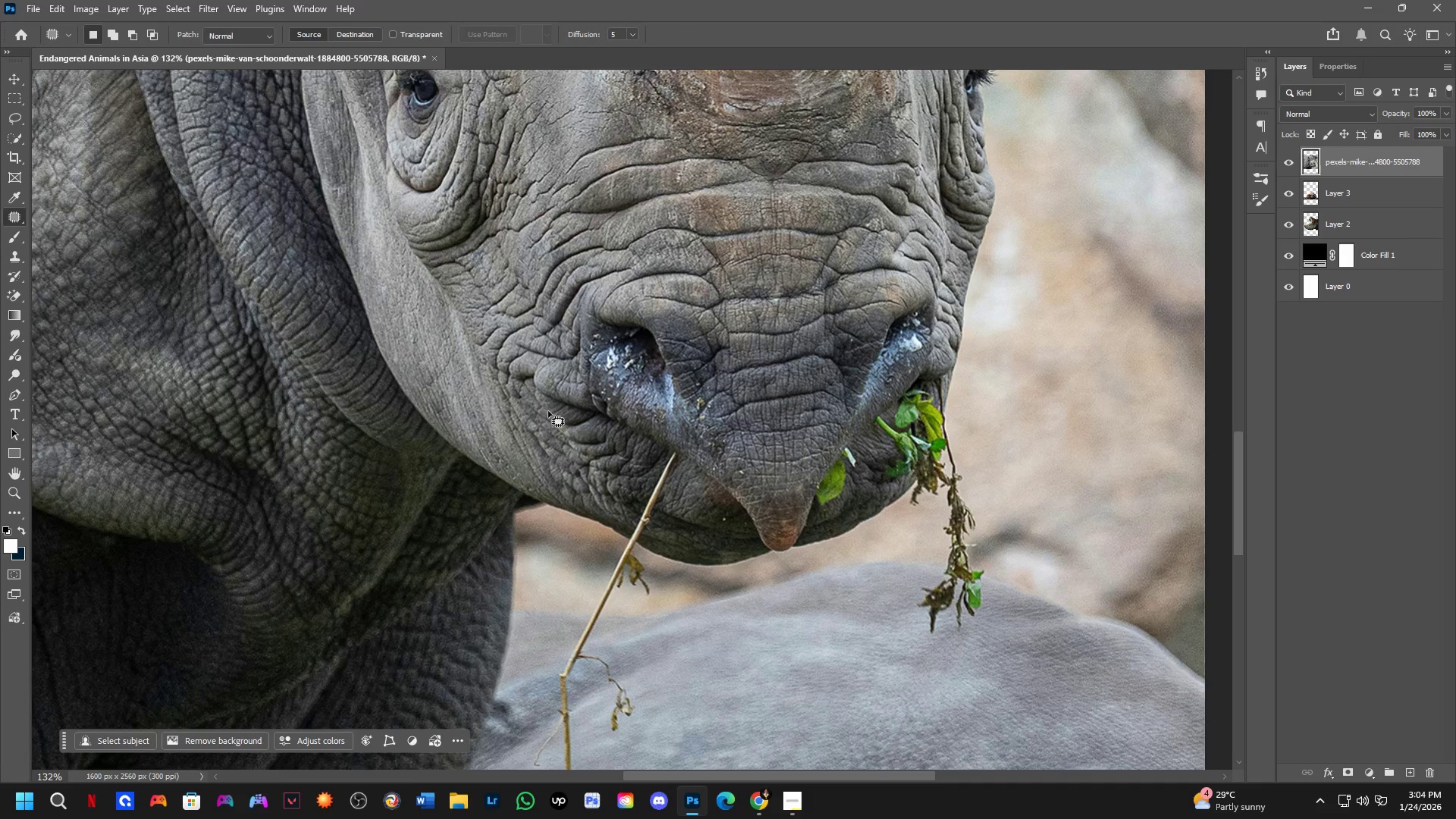 
left_click_drag(start_coordinate=[543, 386], to_coordinate=[692, 457])
 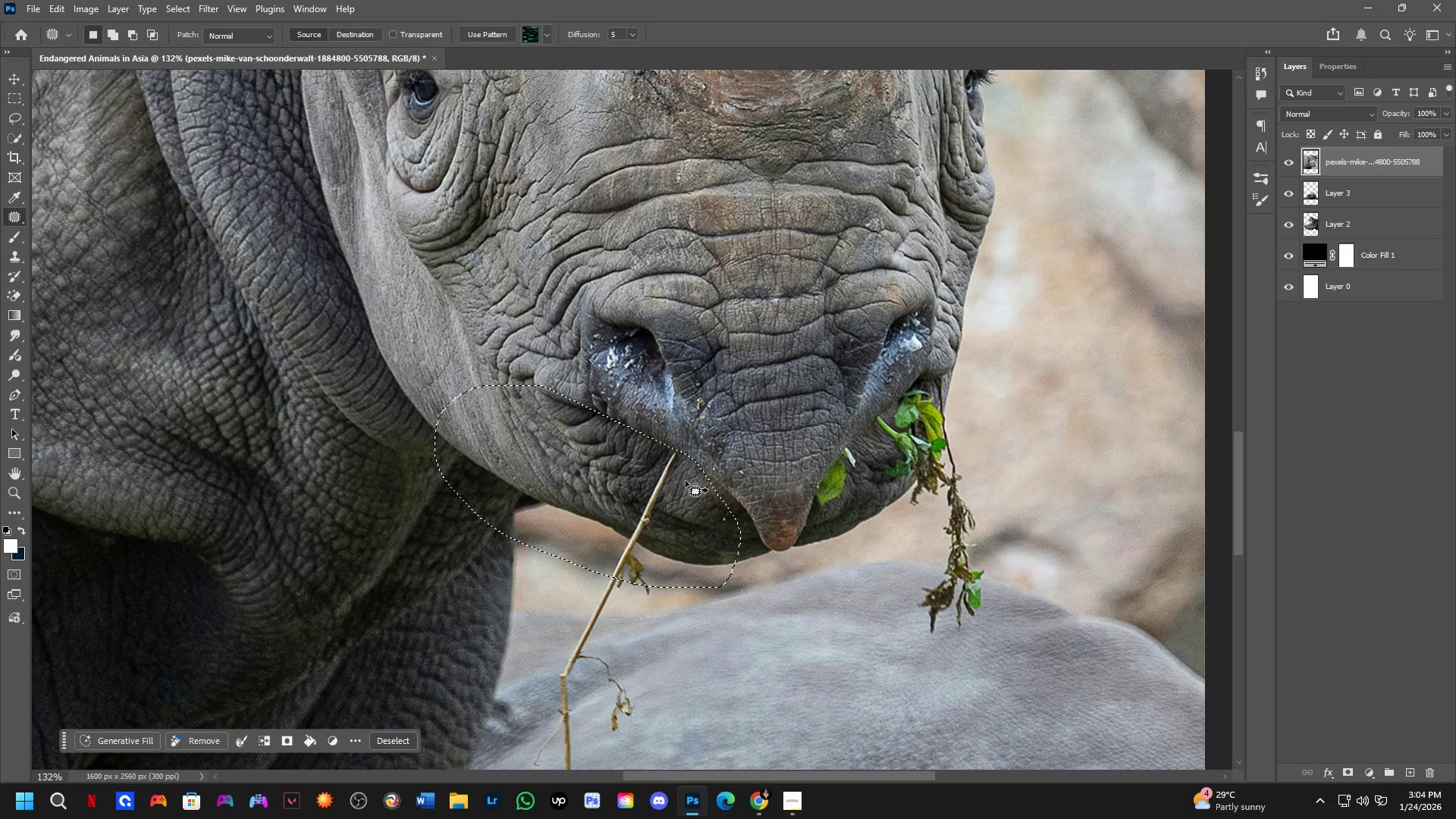 
key(Control+ControlLeft)
 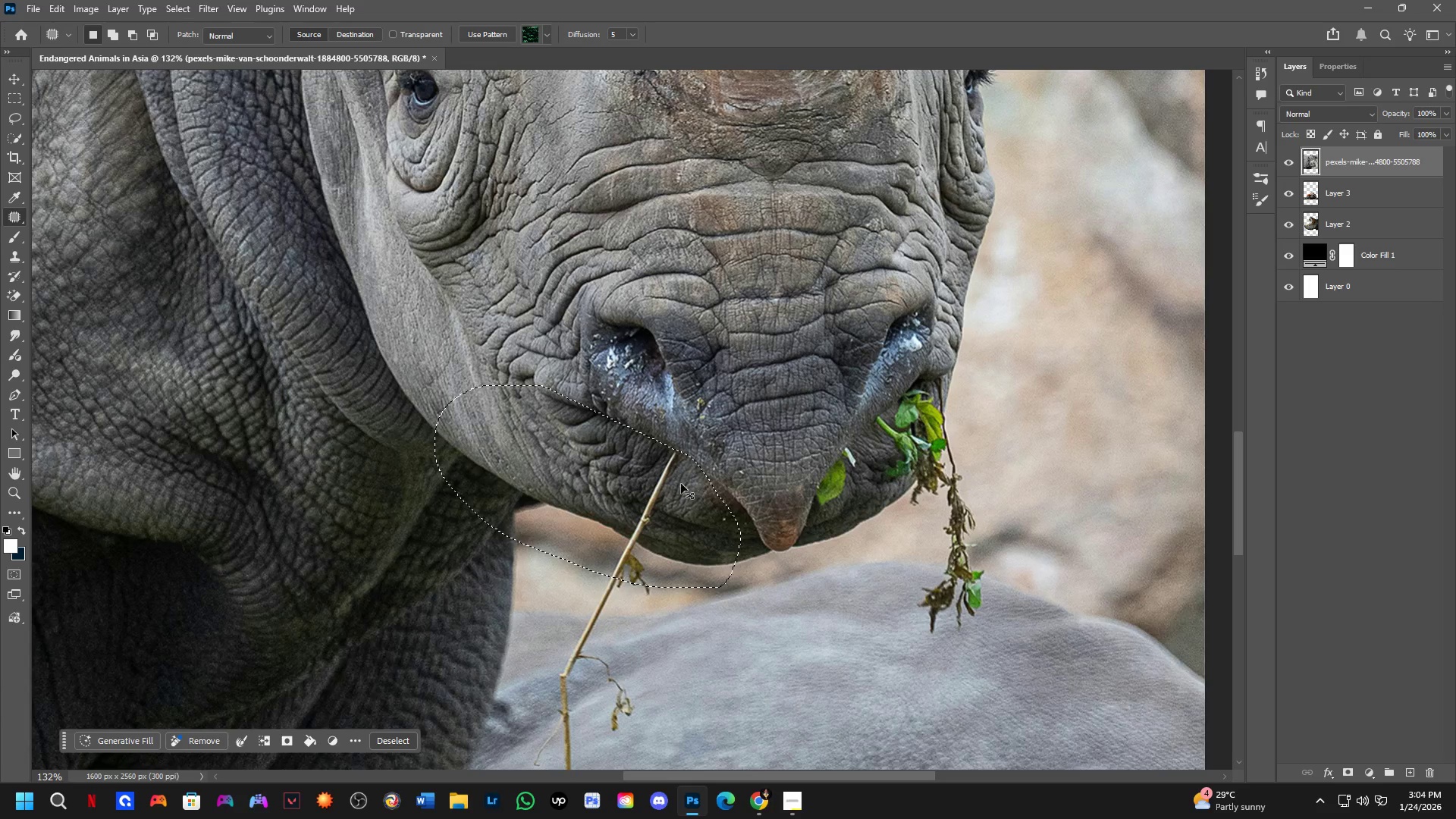 
key(Control+Z)
 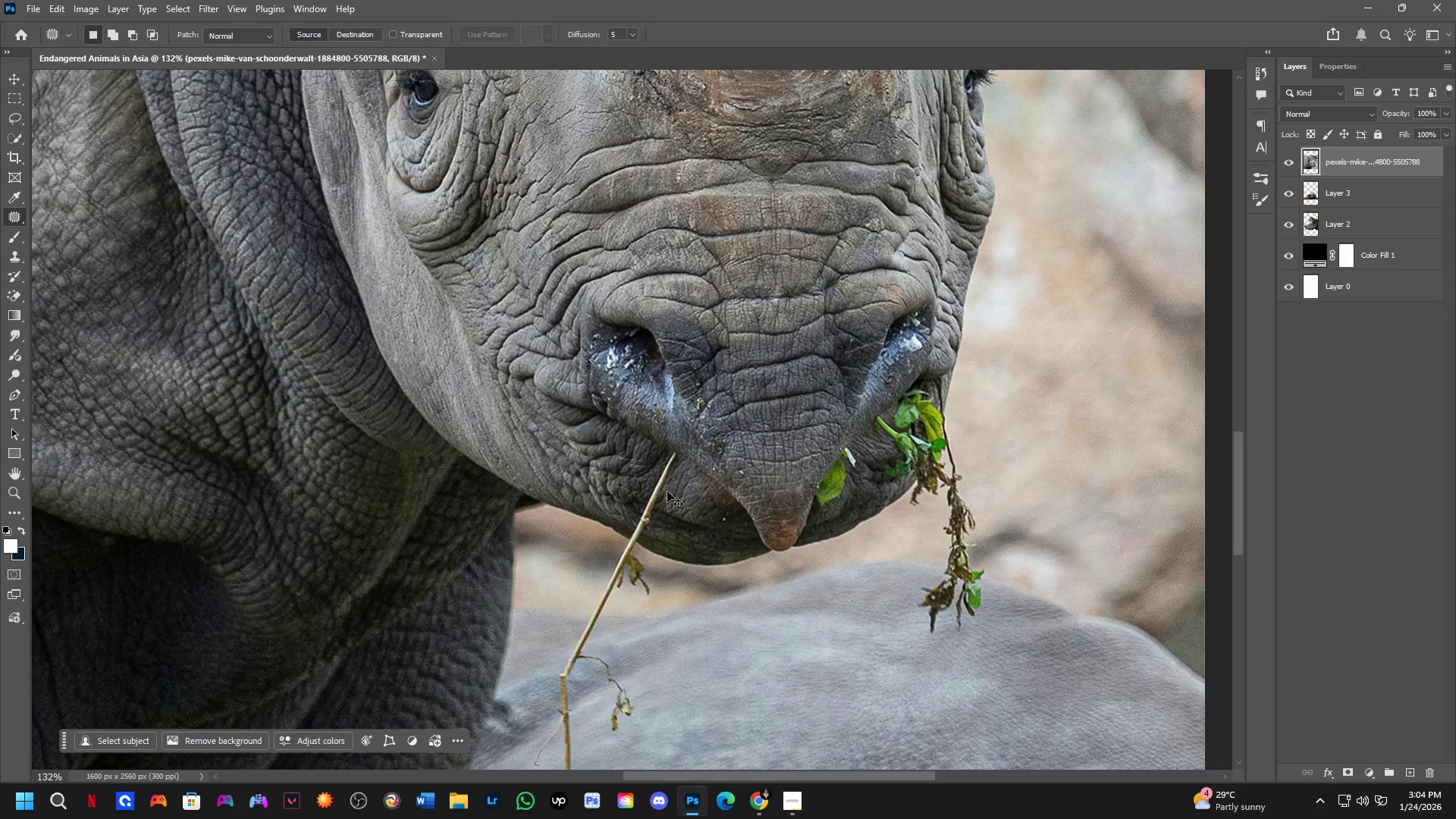 
hold_key(key=Space, duration=0.89)
 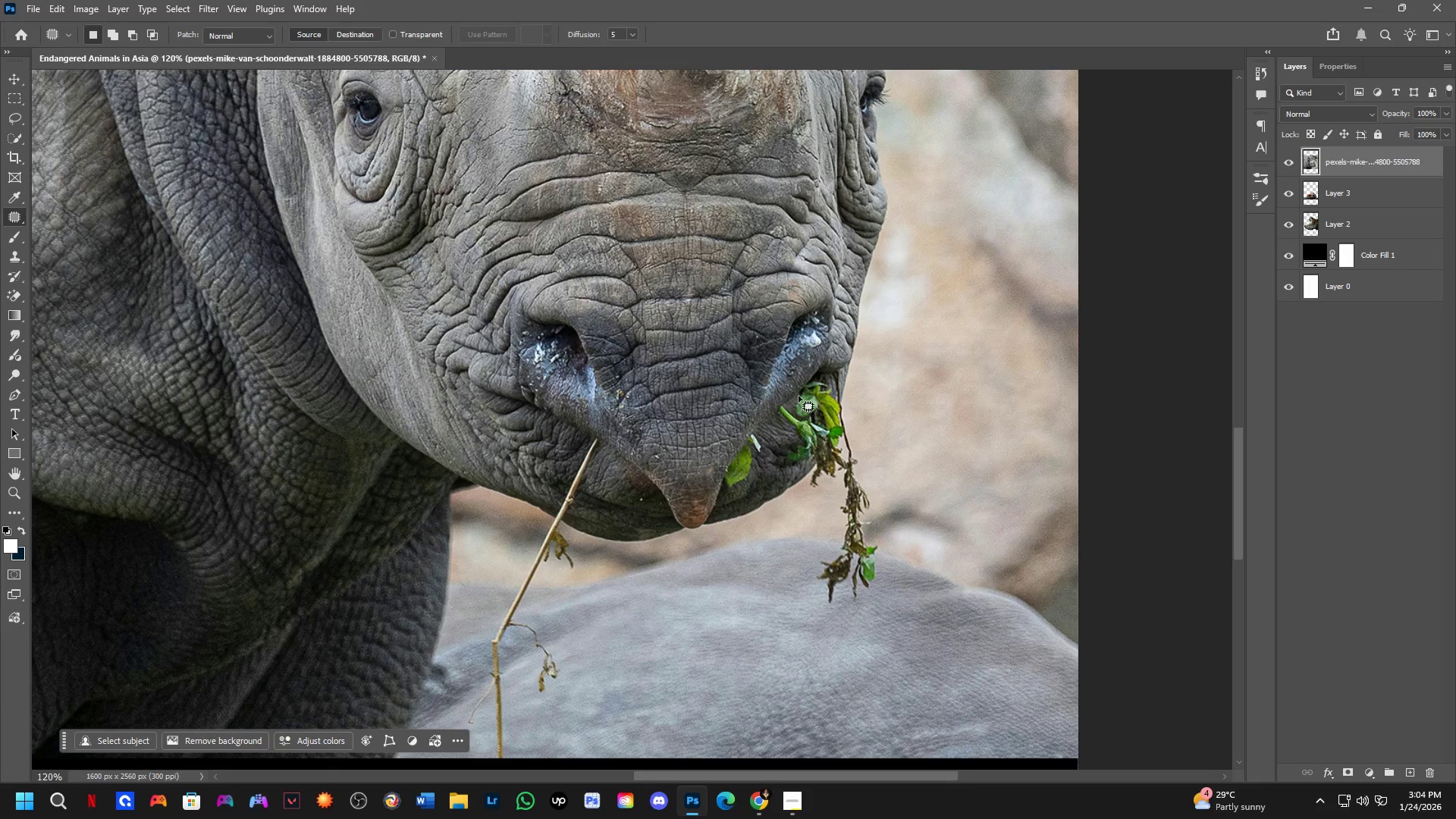 
left_click_drag(start_coordinate=[657, 559], to_coordinate=[652, 508])
 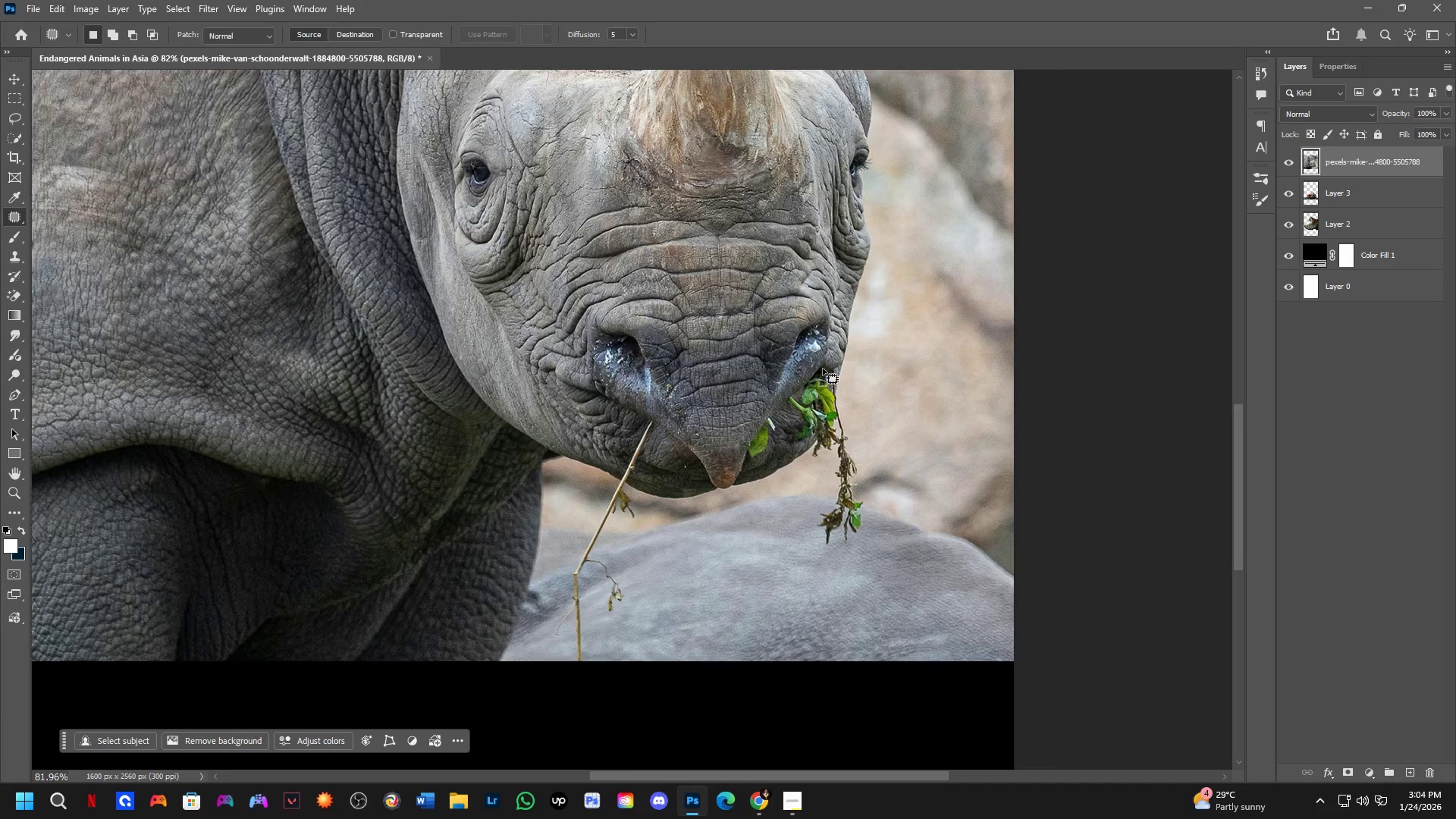 
scroll: coordinate [667, 491], scroll_direction: down, amount: 5.0
 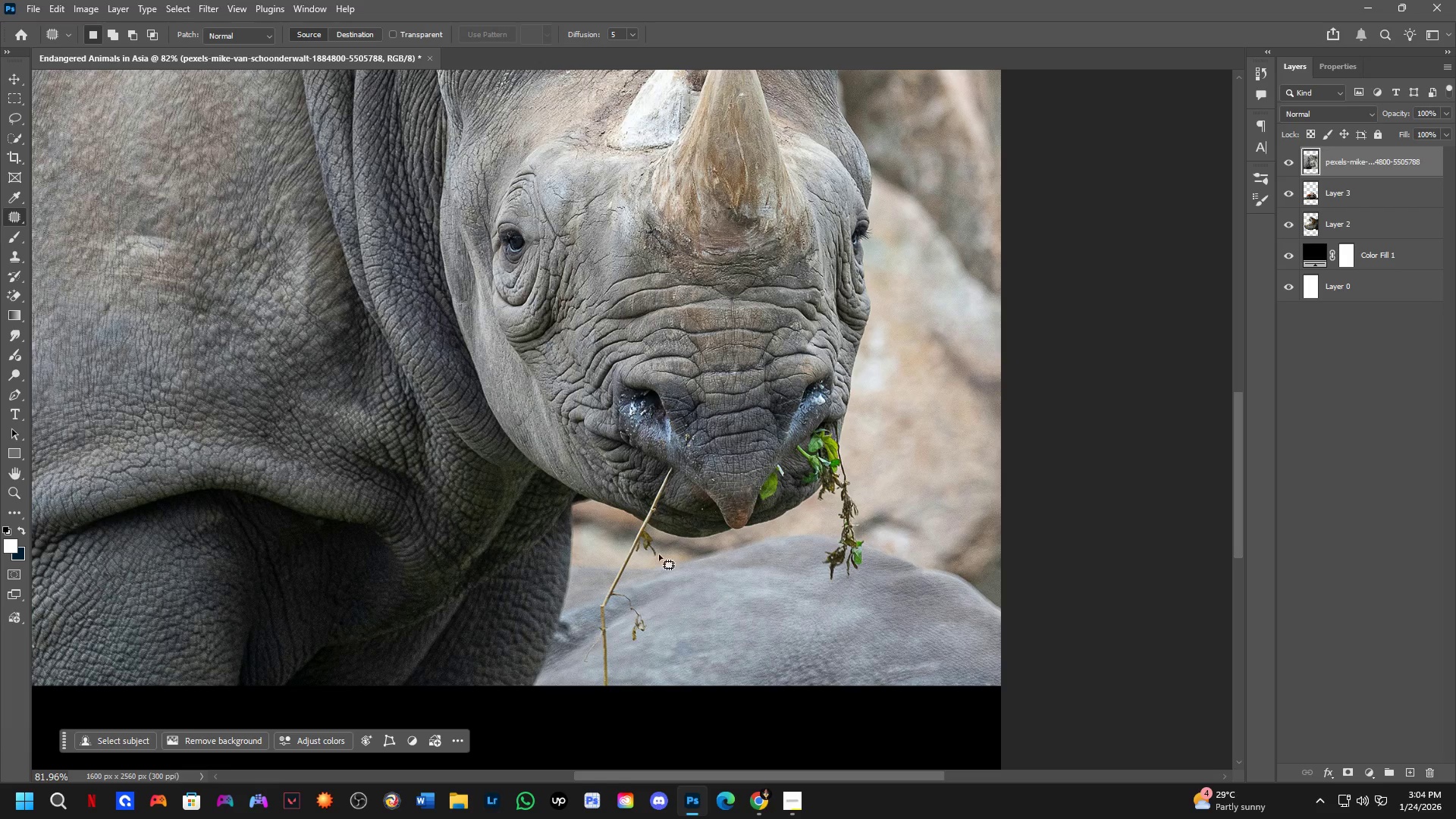 
scroll: coordinate [812, 370], scroll_direction: up, amount: 4.0
 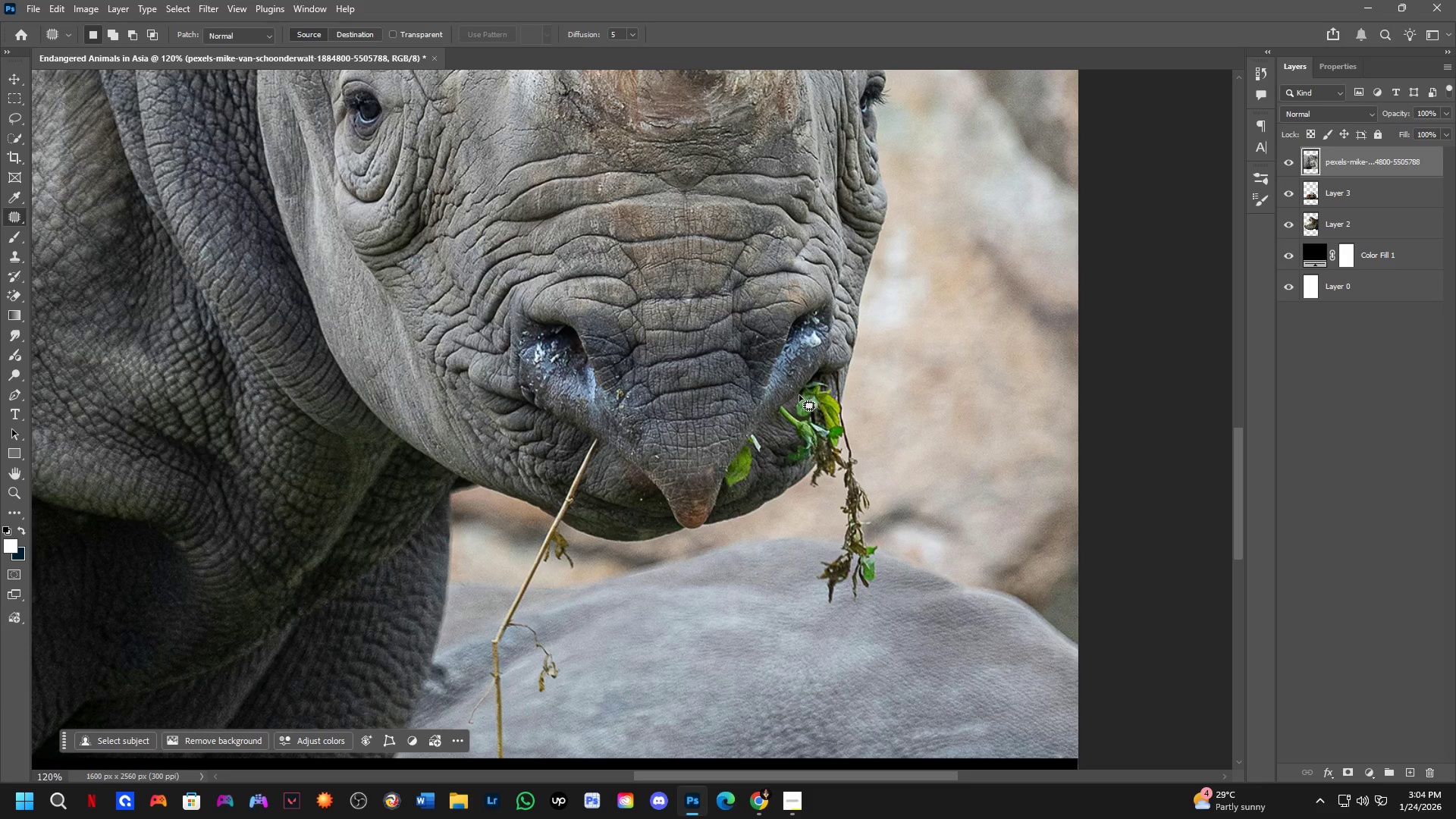 
left_click_drag(start_coordinate=[798, 393], to_coordinate=[777, 394])
 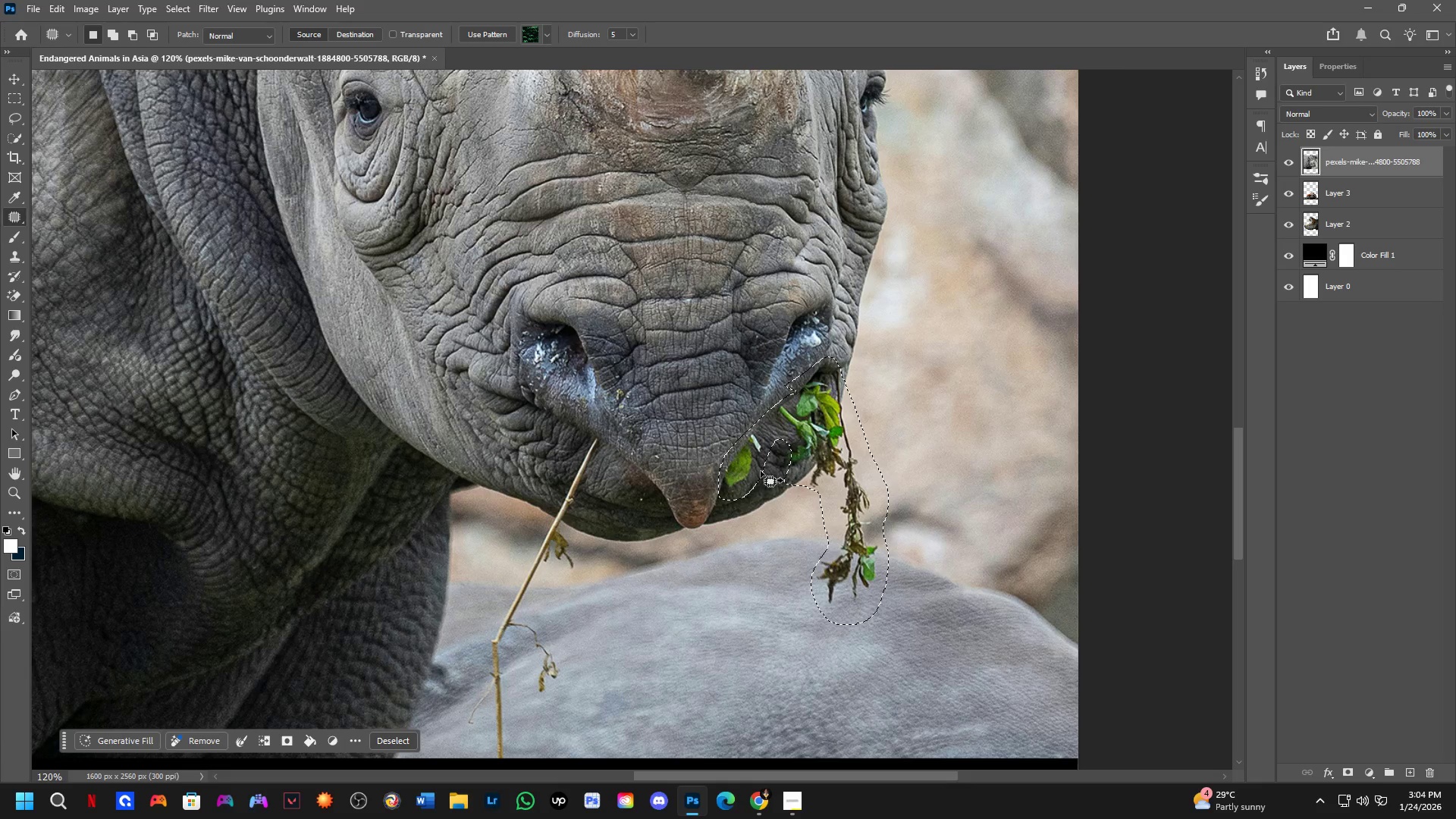 
hold_key(key=ShiftLeft, duration=0.75)
left_click_drag(start_coordinate=[748, 468], to_coordinate=[780, 422])
 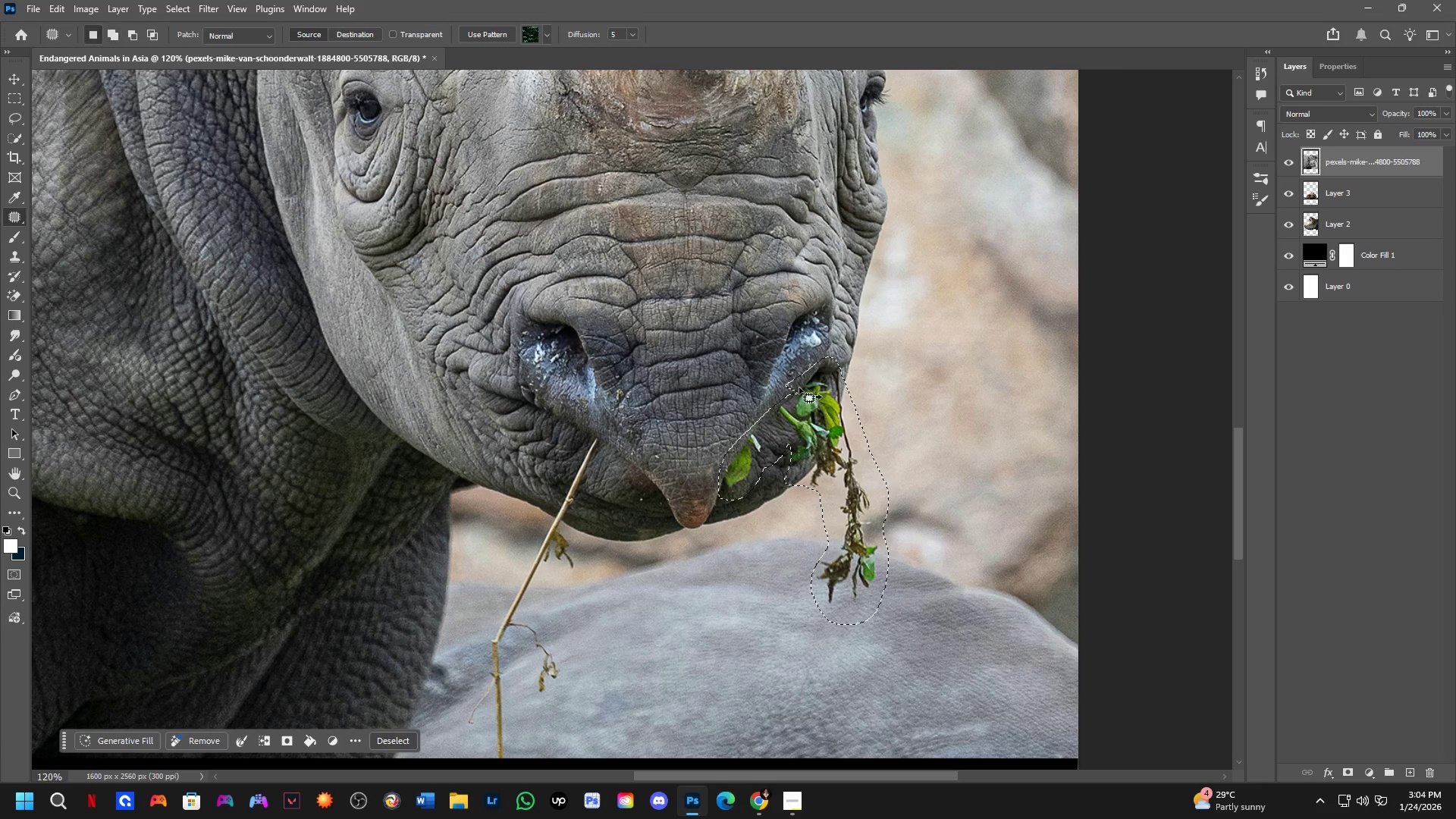 
hold_key(key=ShiftLeft, duration=0.34)
left_click_drag(start_coordinate=[801, 371], to_coordinate=[816, 417])
 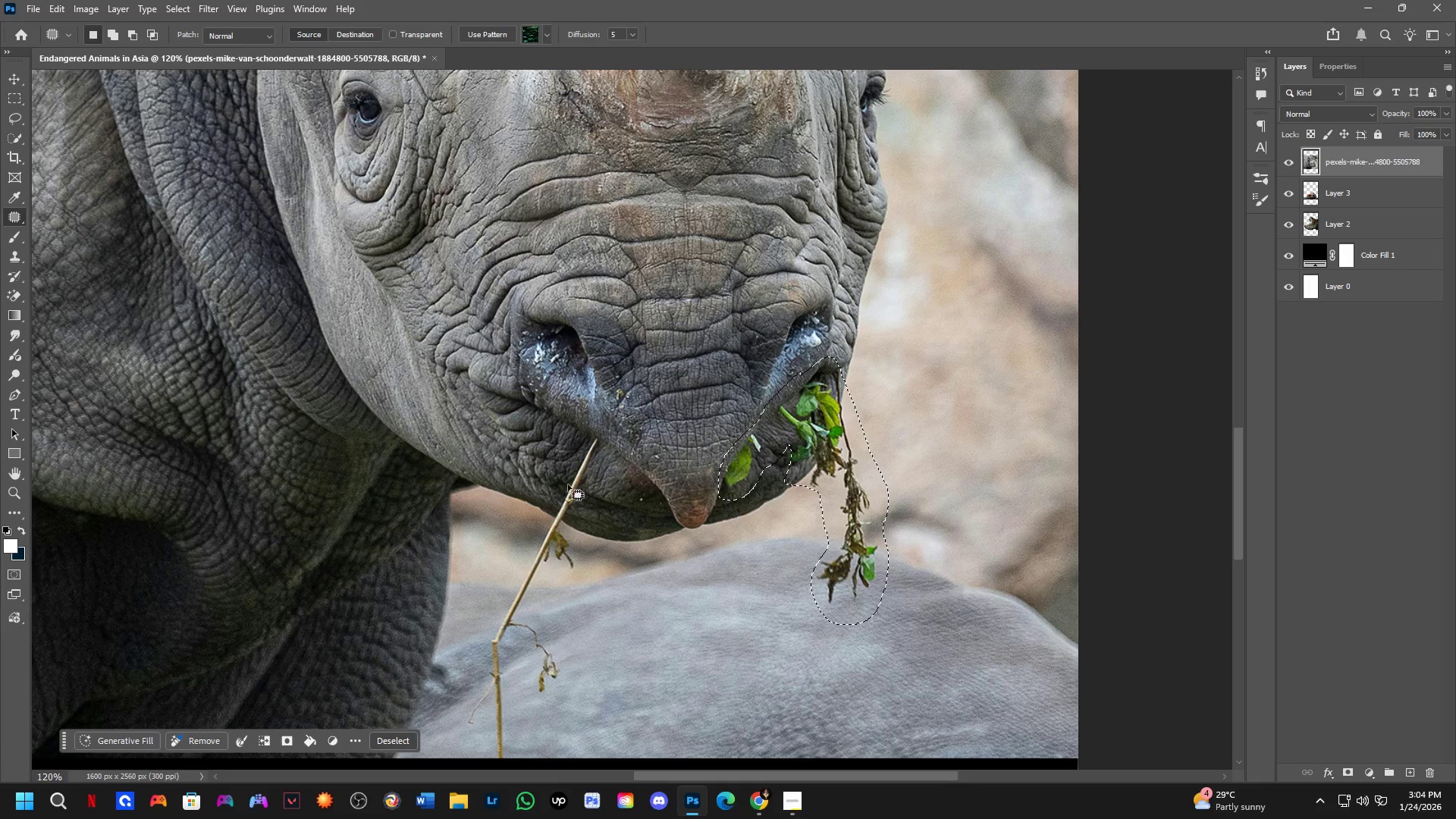 
key(Shift+ShiftLeft)
 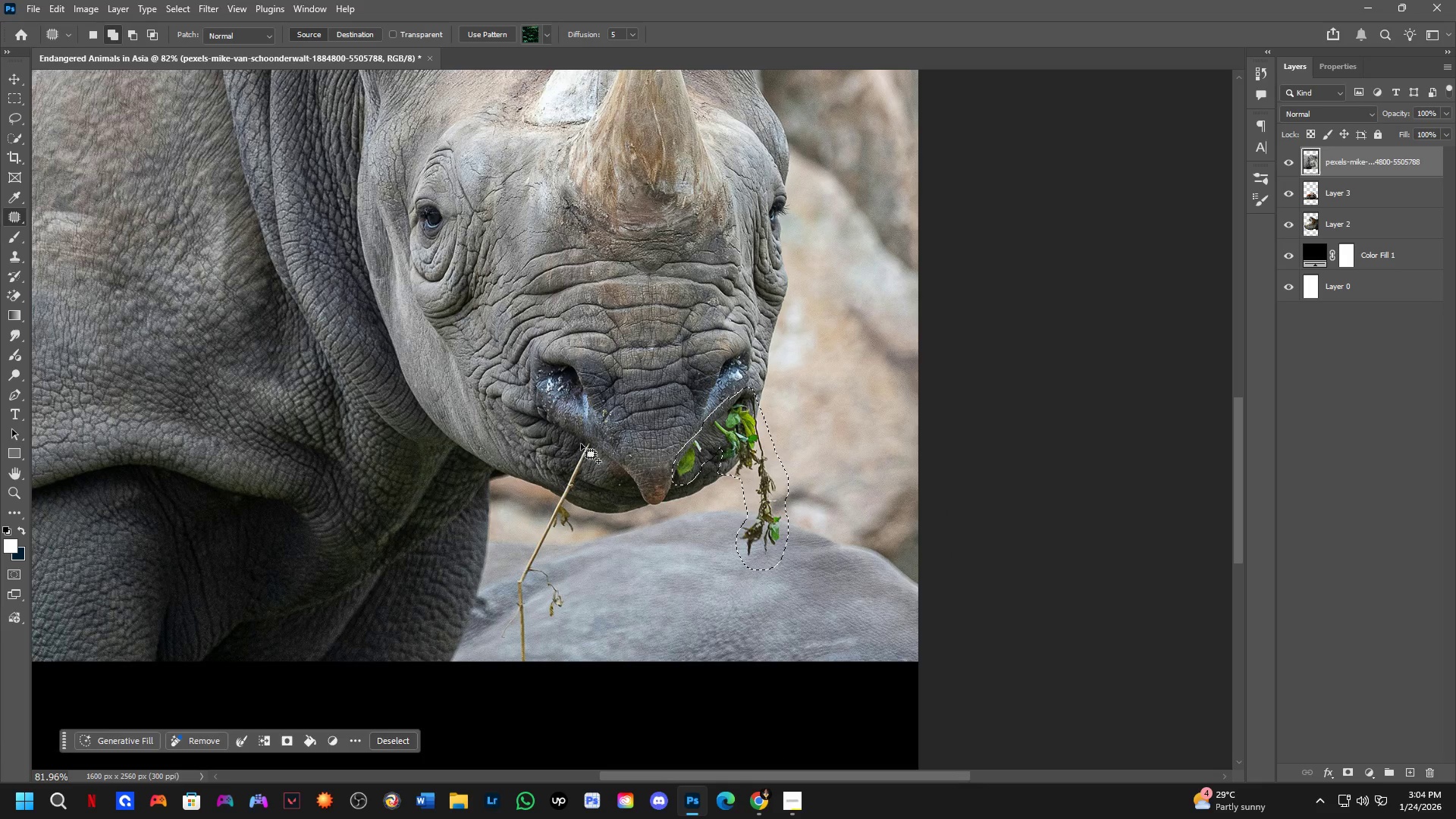 
left_click_drag(start_coordinate=[581, 444], to_coordinate=[587, 434])
 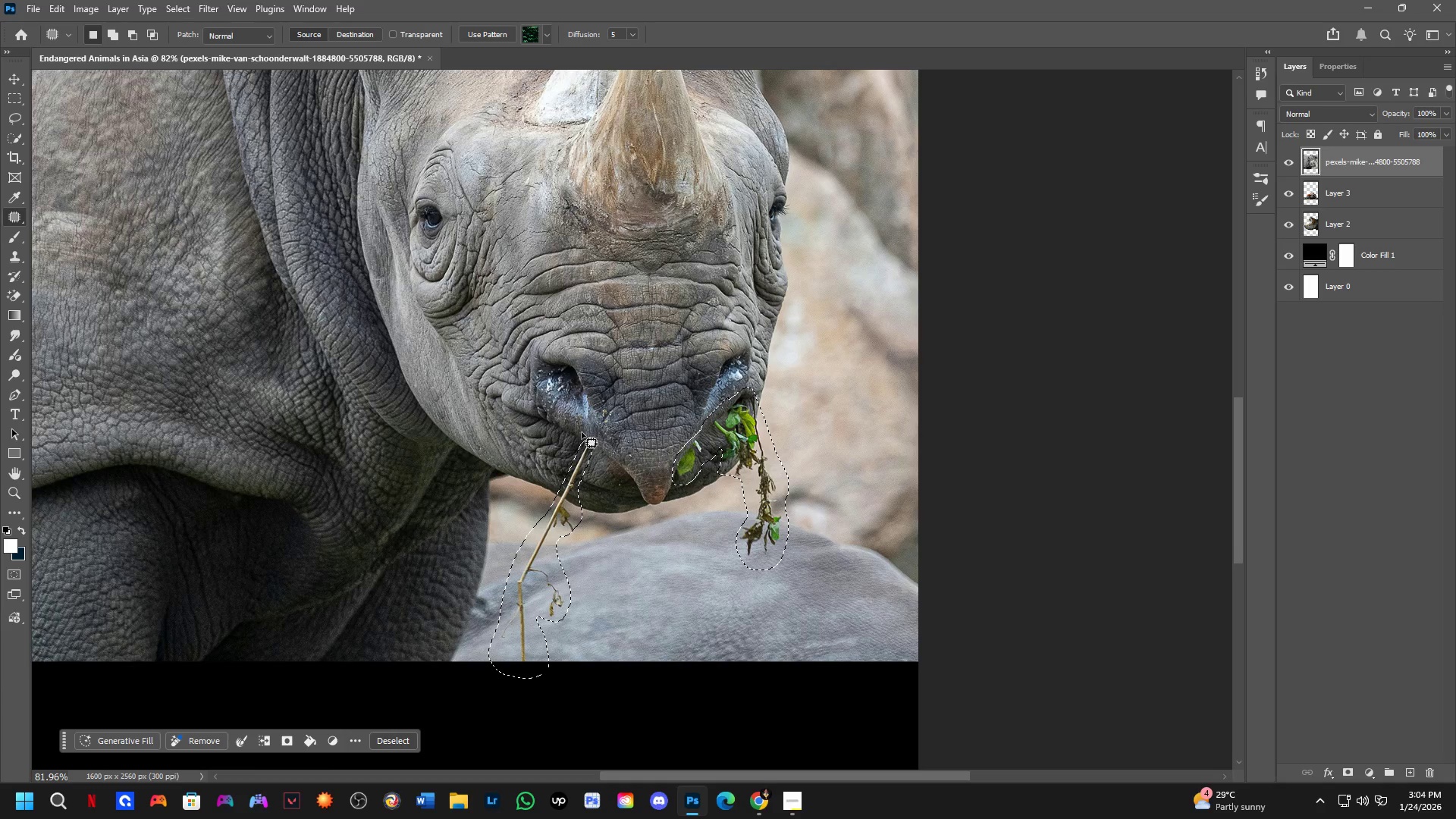 
scroll: coordinate [573, 453], scroll_direction: down, amount: 4.0
 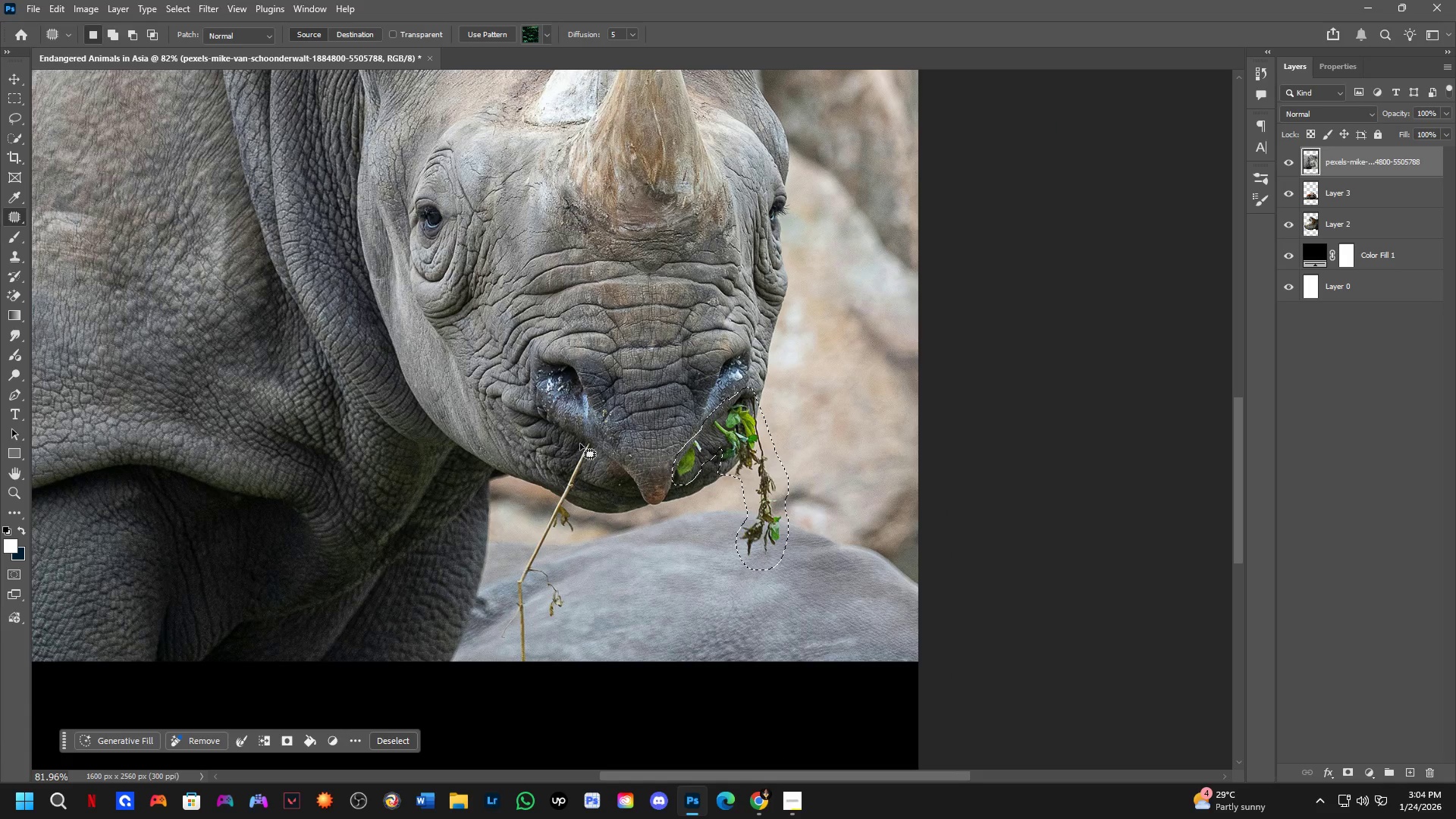 
scroll: coordinate [599, 483], scroll_direction: up, amount: 2.0
 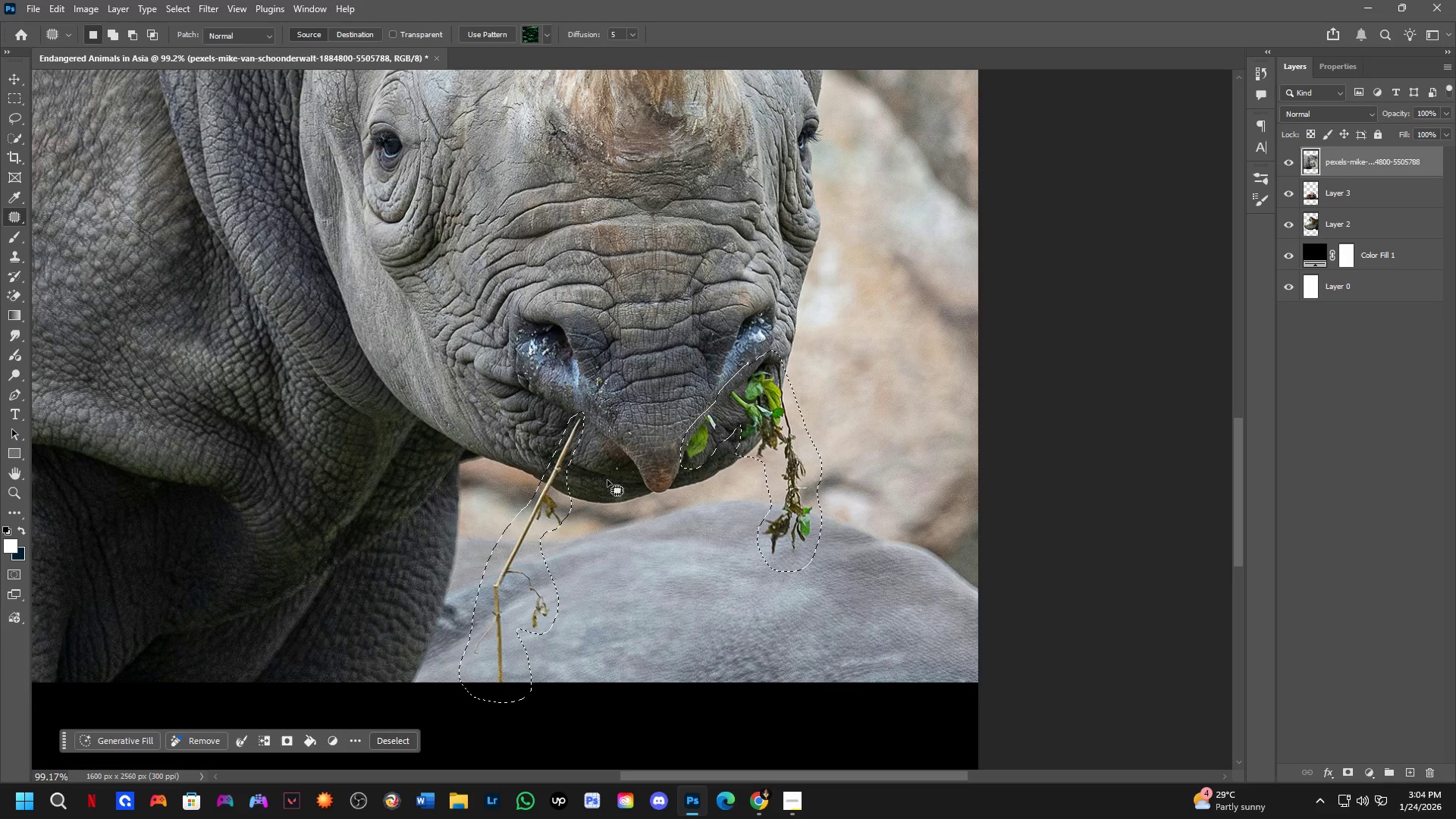 
key(Control+F)
 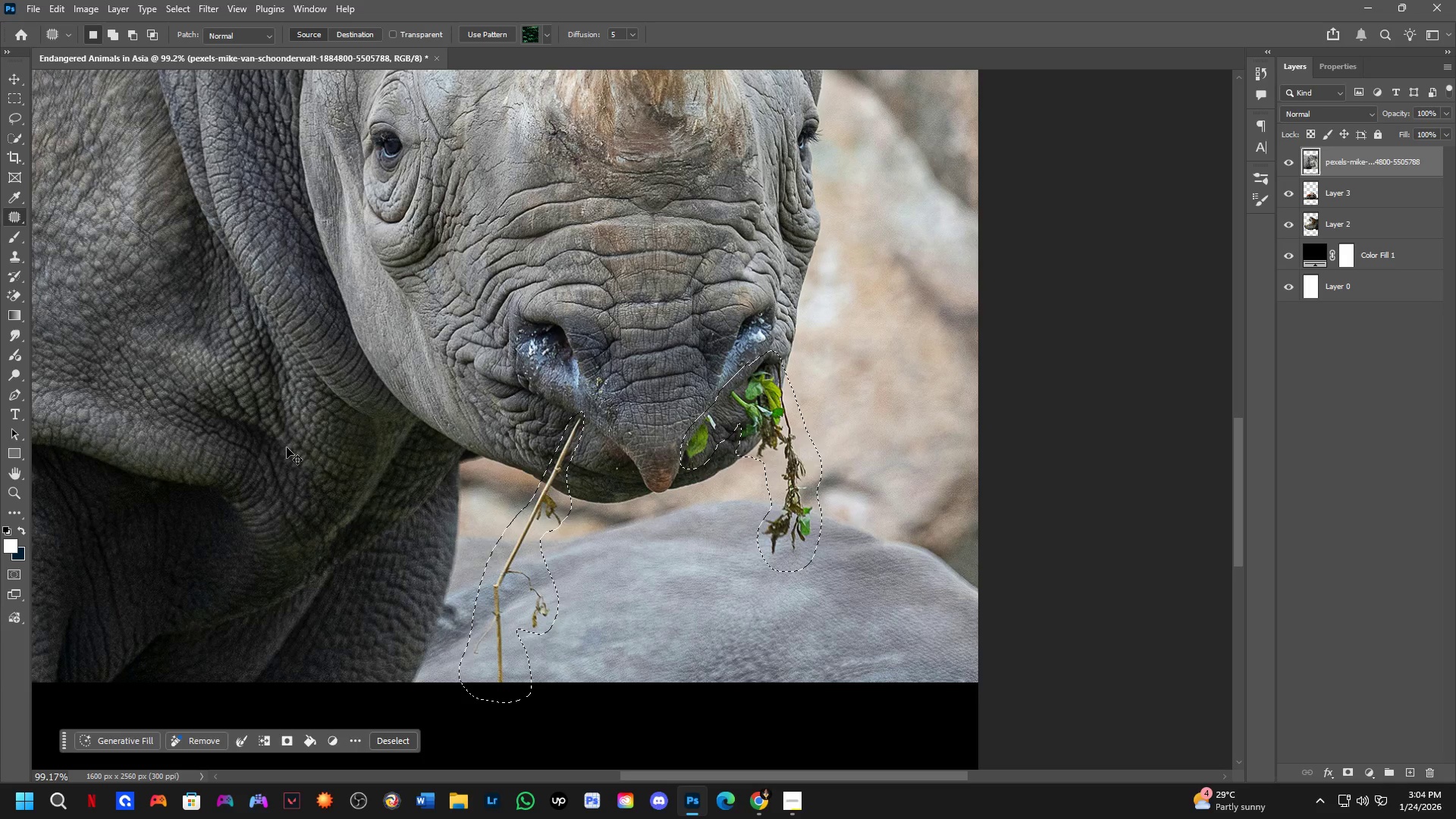 
key(Control+D)
 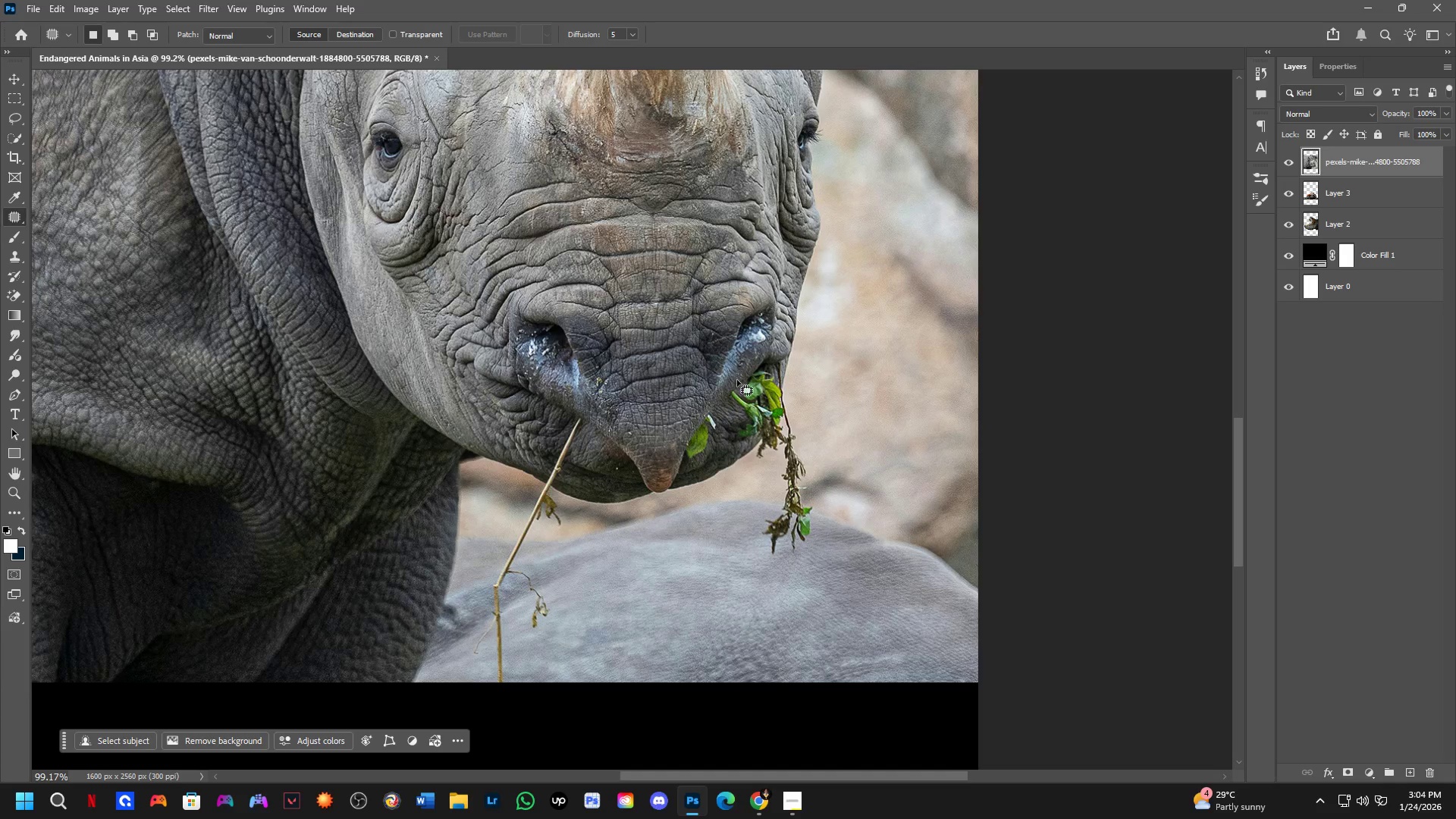 
key(CapsLock)
 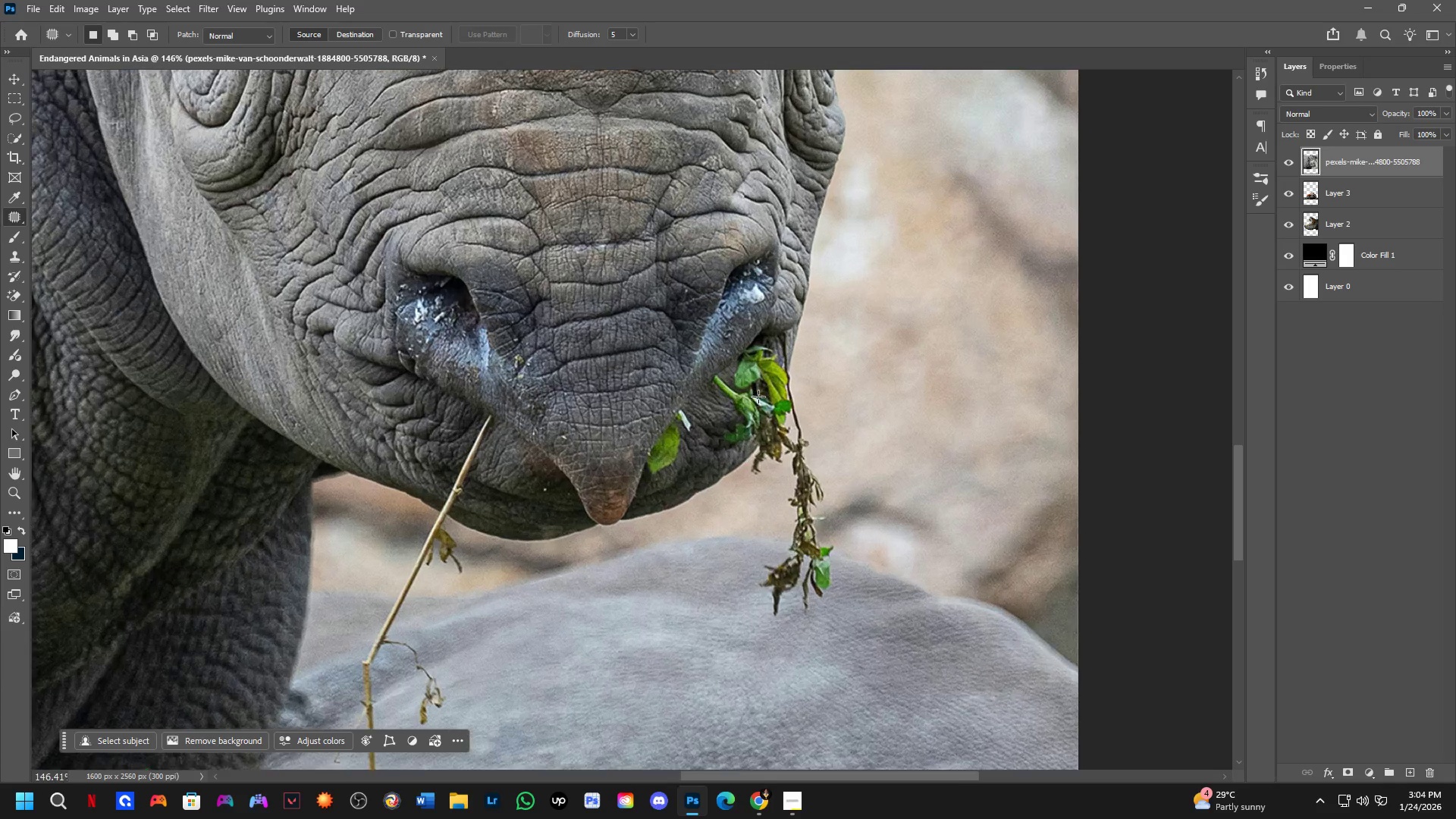 
key(CapsLock)
 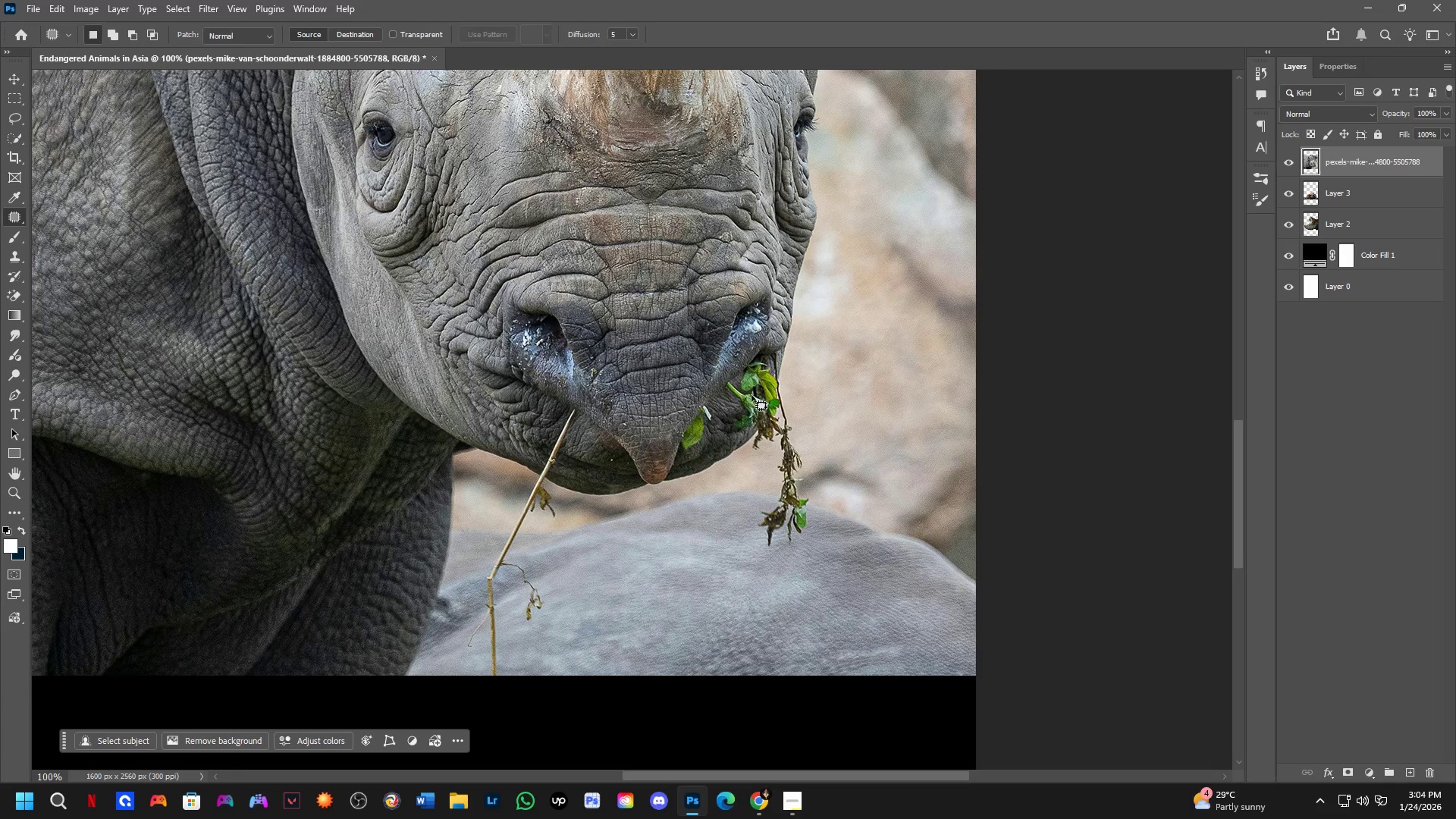 
hold_key(key=Space, duration=0.53)
 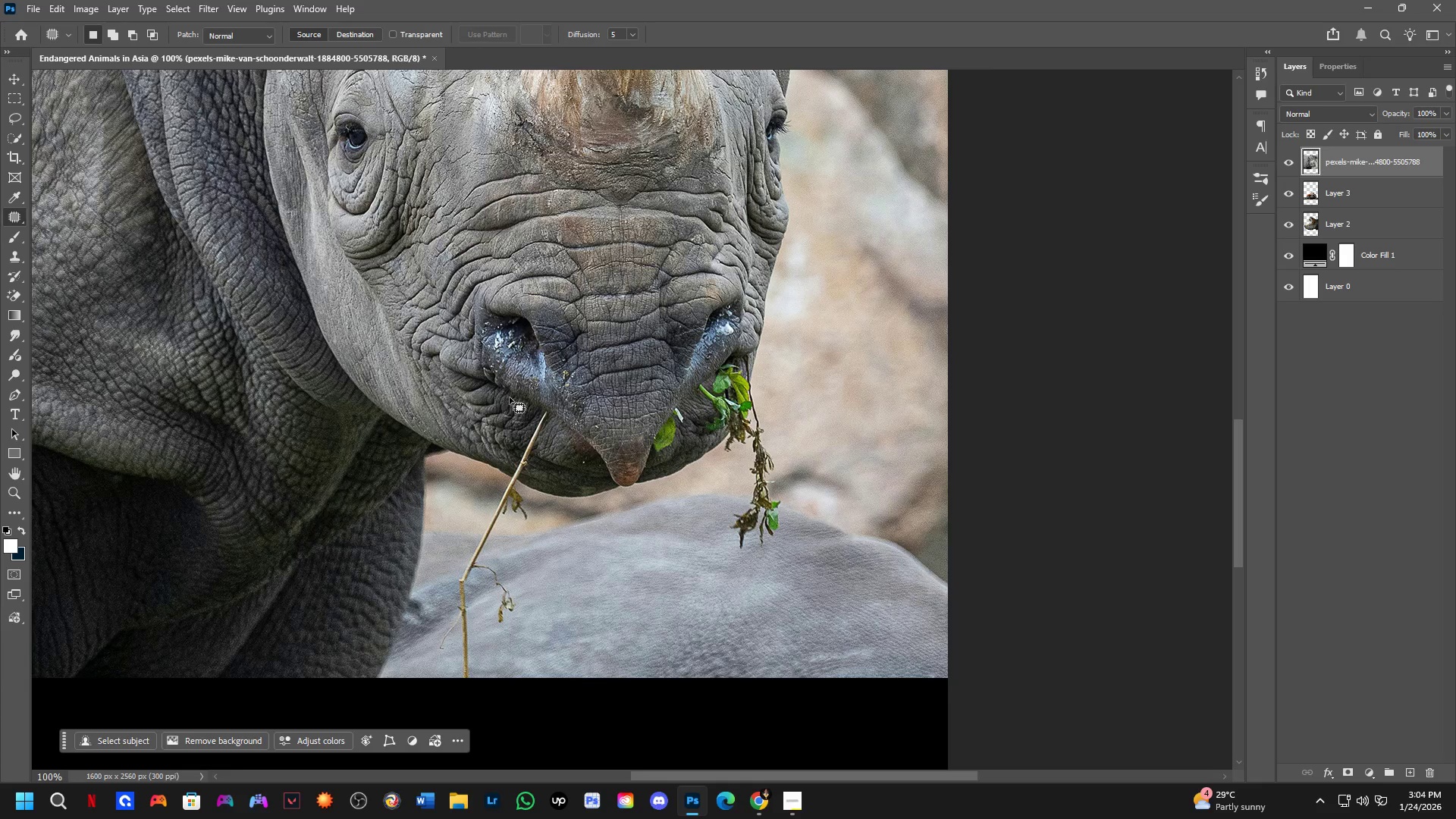 
left_click_drag(start_coordinate=[763, 433], to_coordinate=[735, 435])
 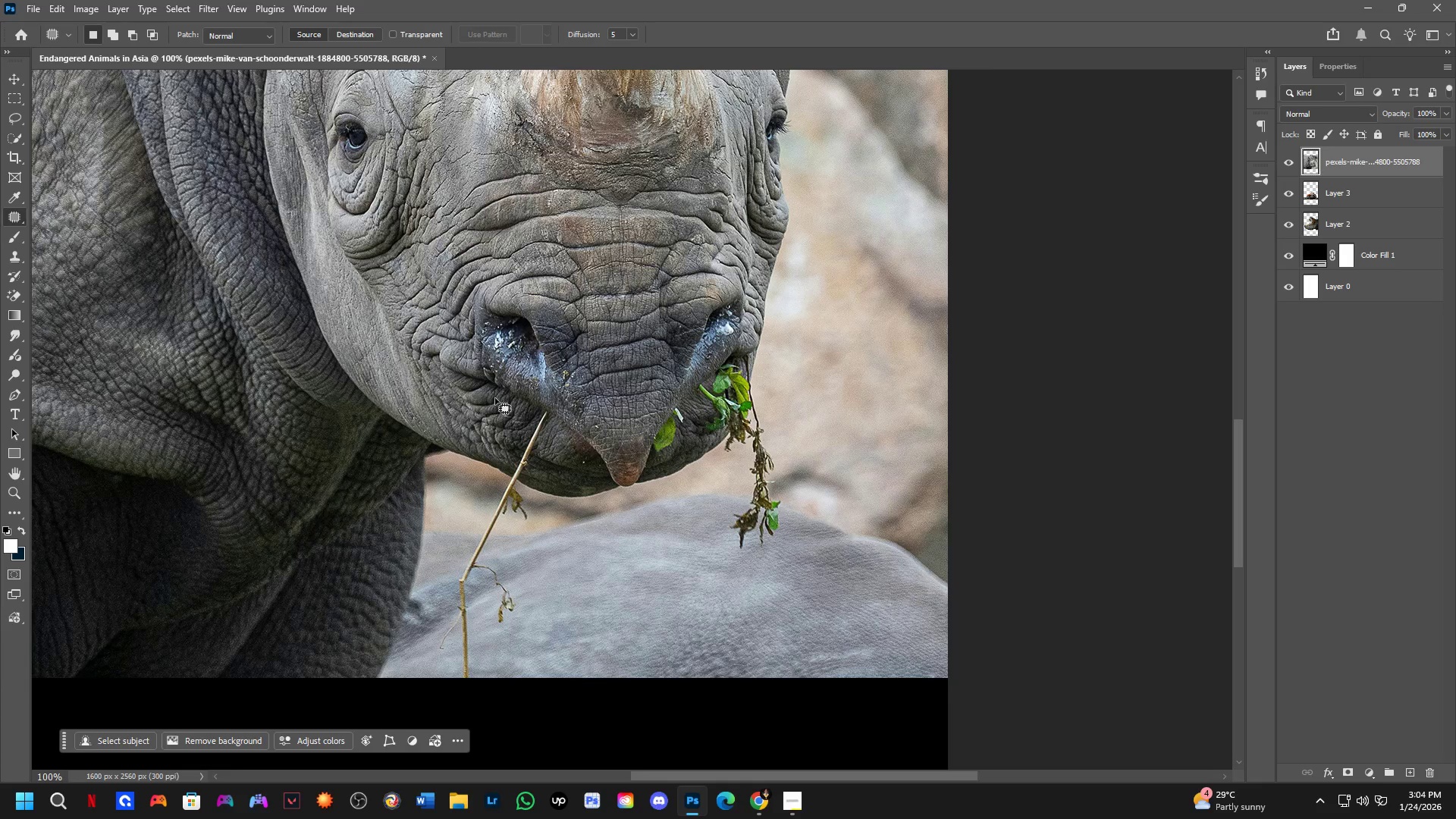 
scroll: coordinate [752, 395], scroll_direction: none, amount: 0.0
 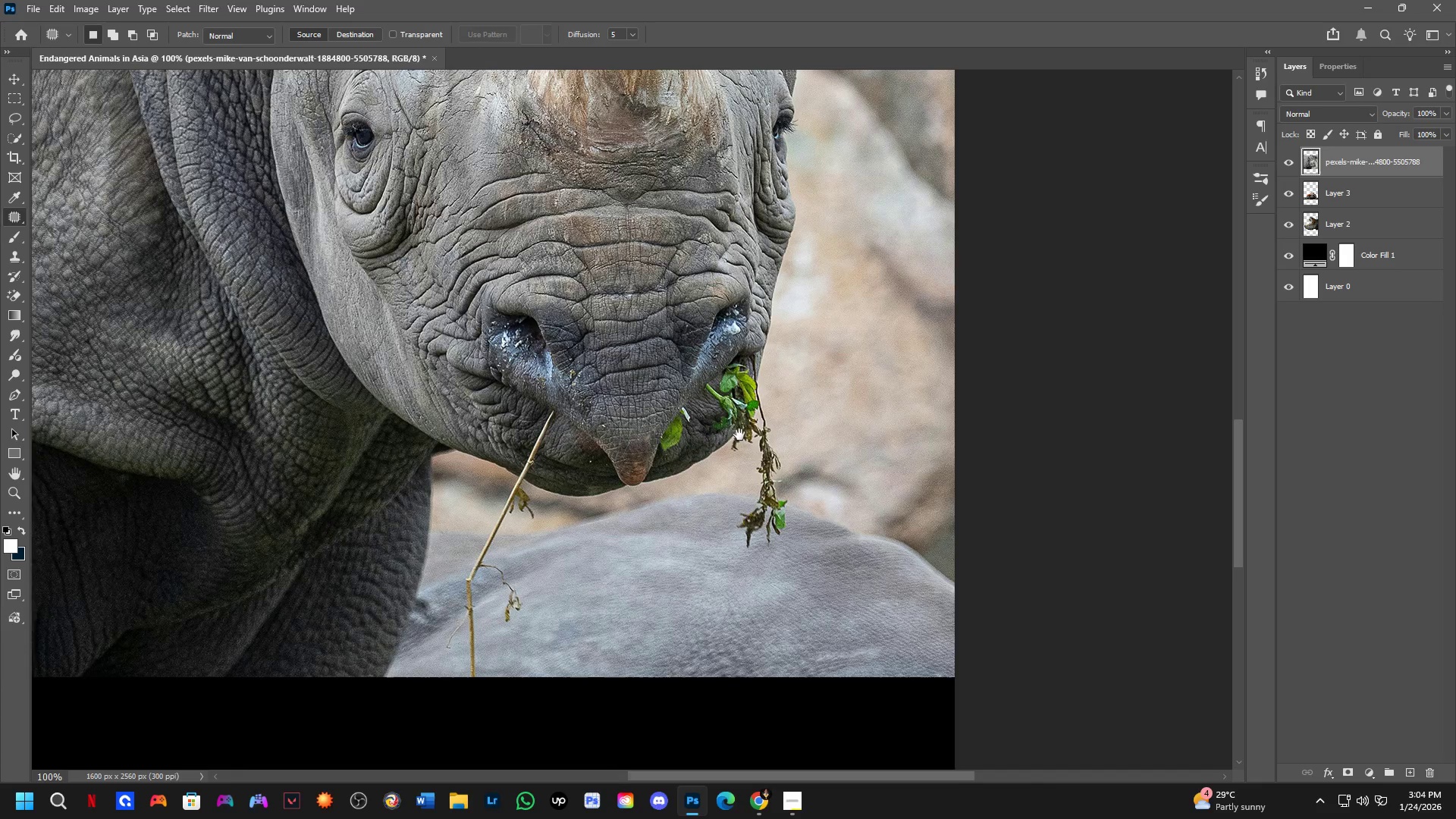 
scroll: coordinate [0, 425], scroll_direction: up, amount: 5.0
 